 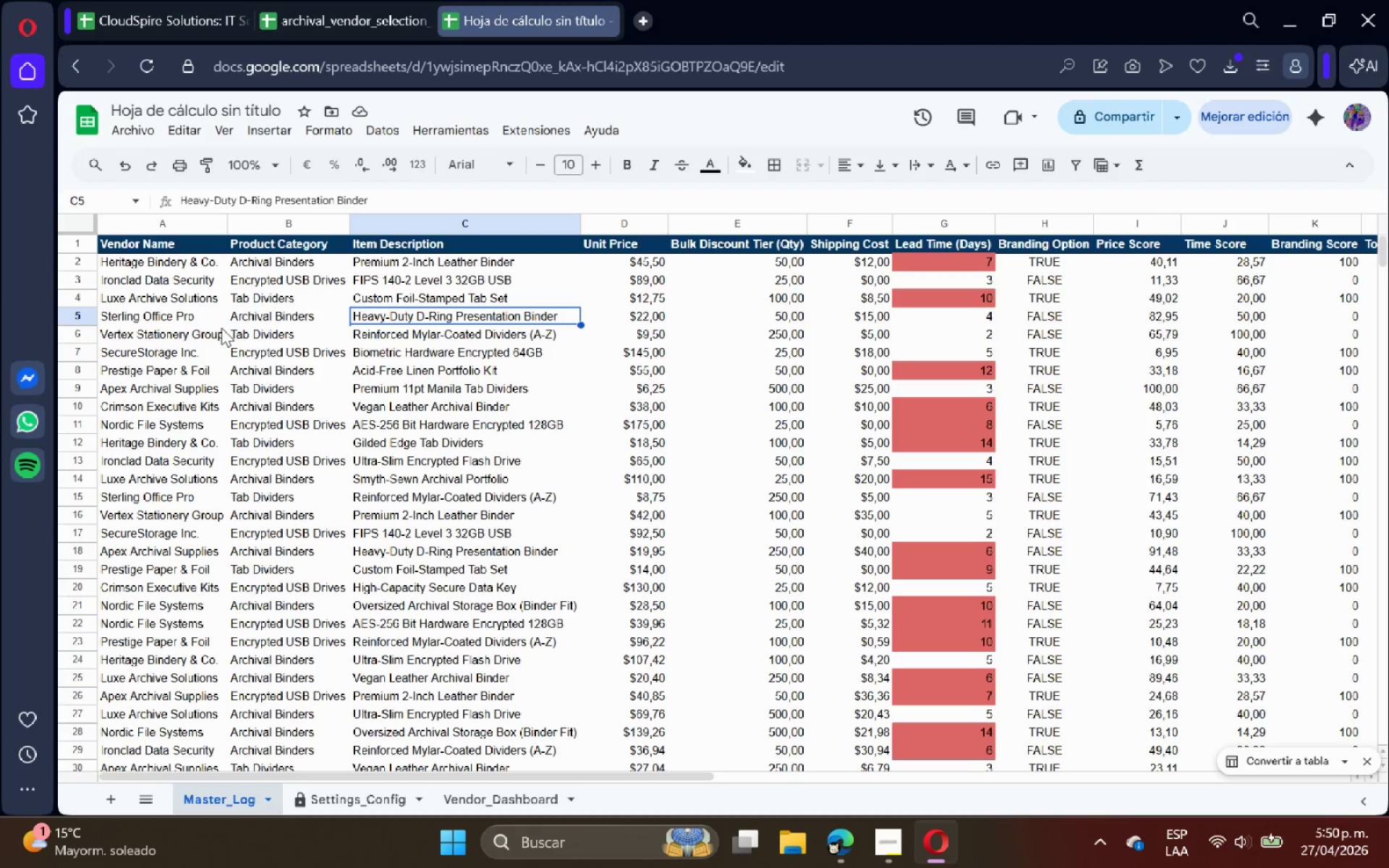 
left_click_drag(start_coordinate=[152, 261], to_coordinate=[187, 425])
 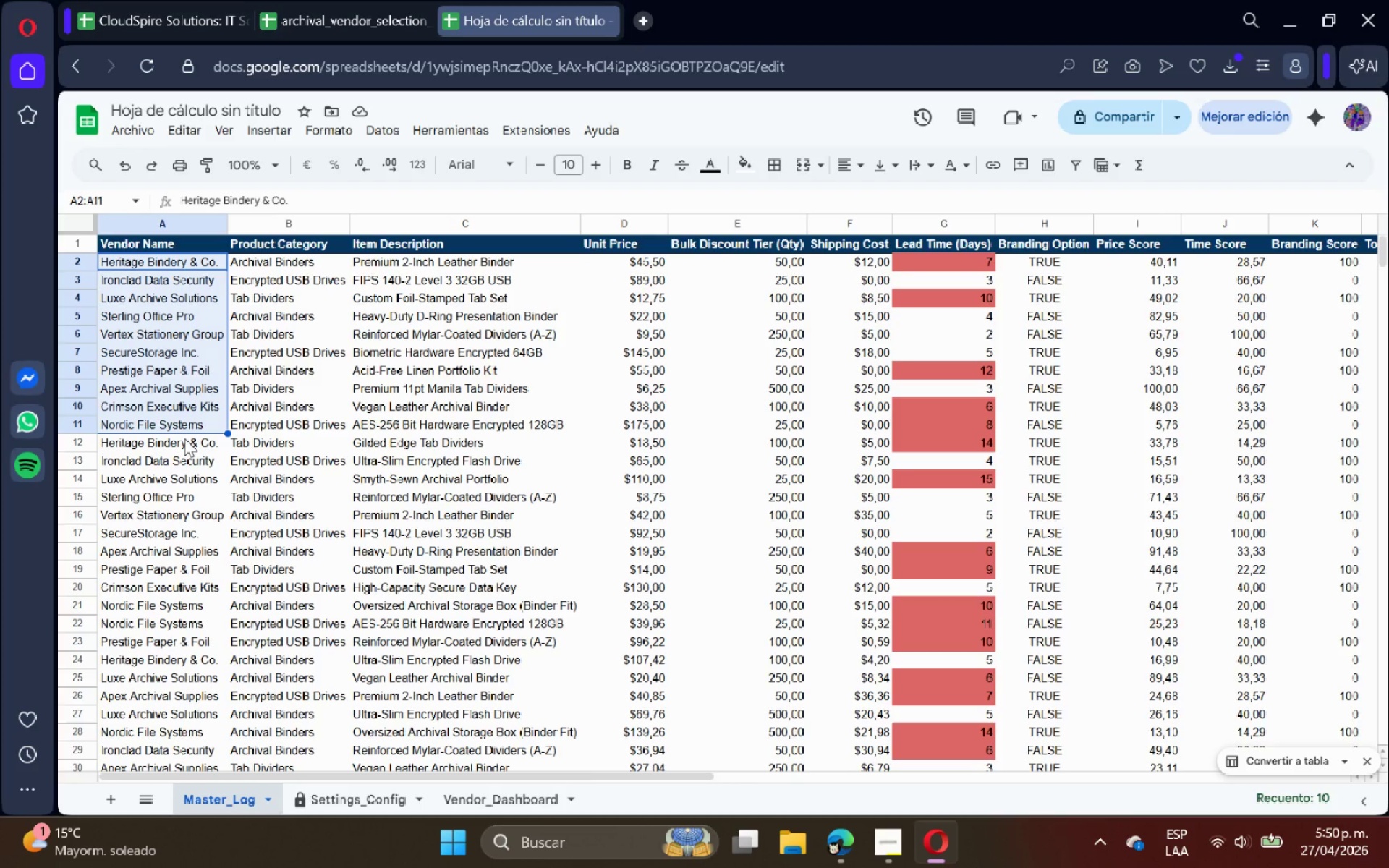 
wait(8.67)
 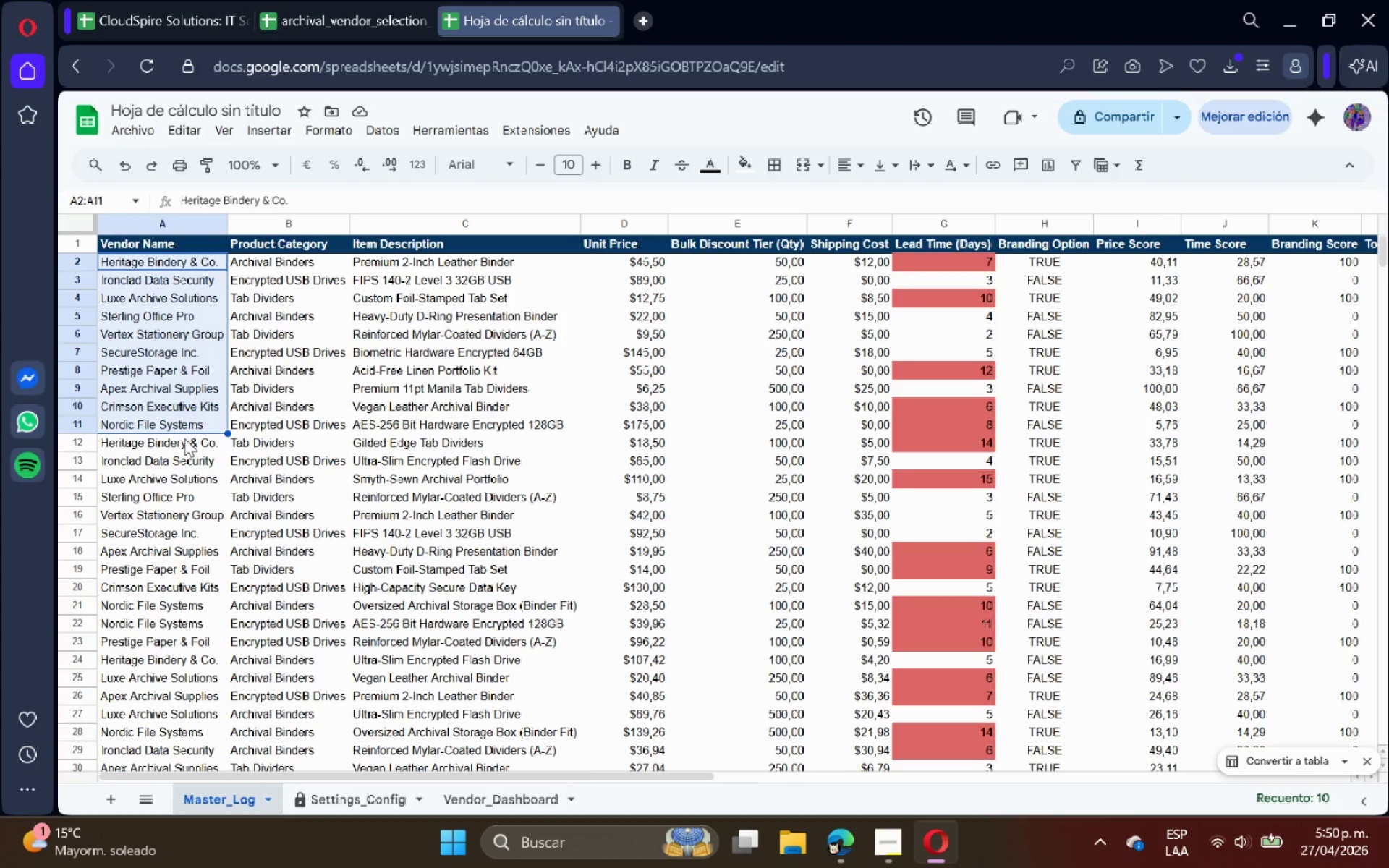 
left_click([321, 807])
 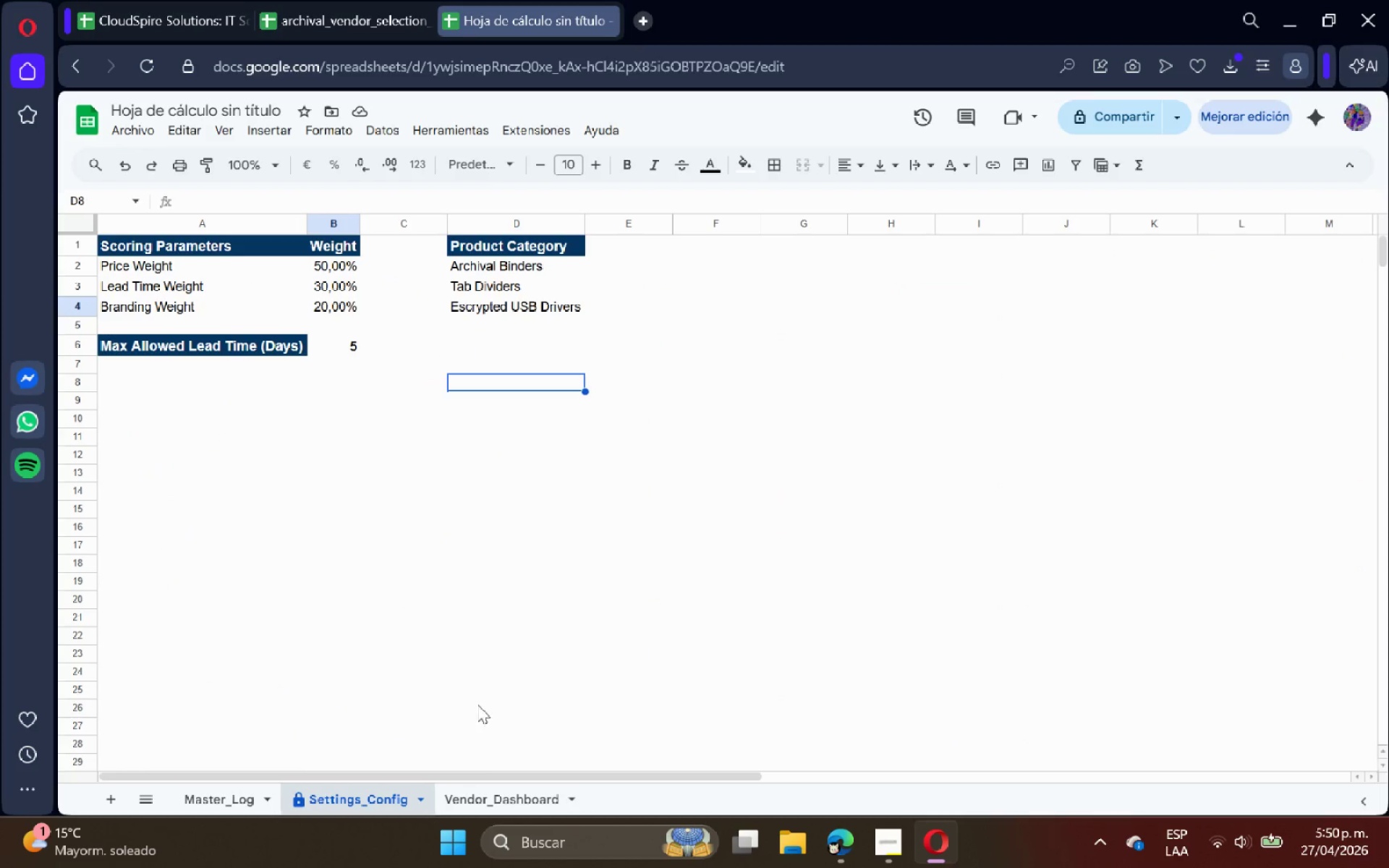 
left_click([463, 792])
 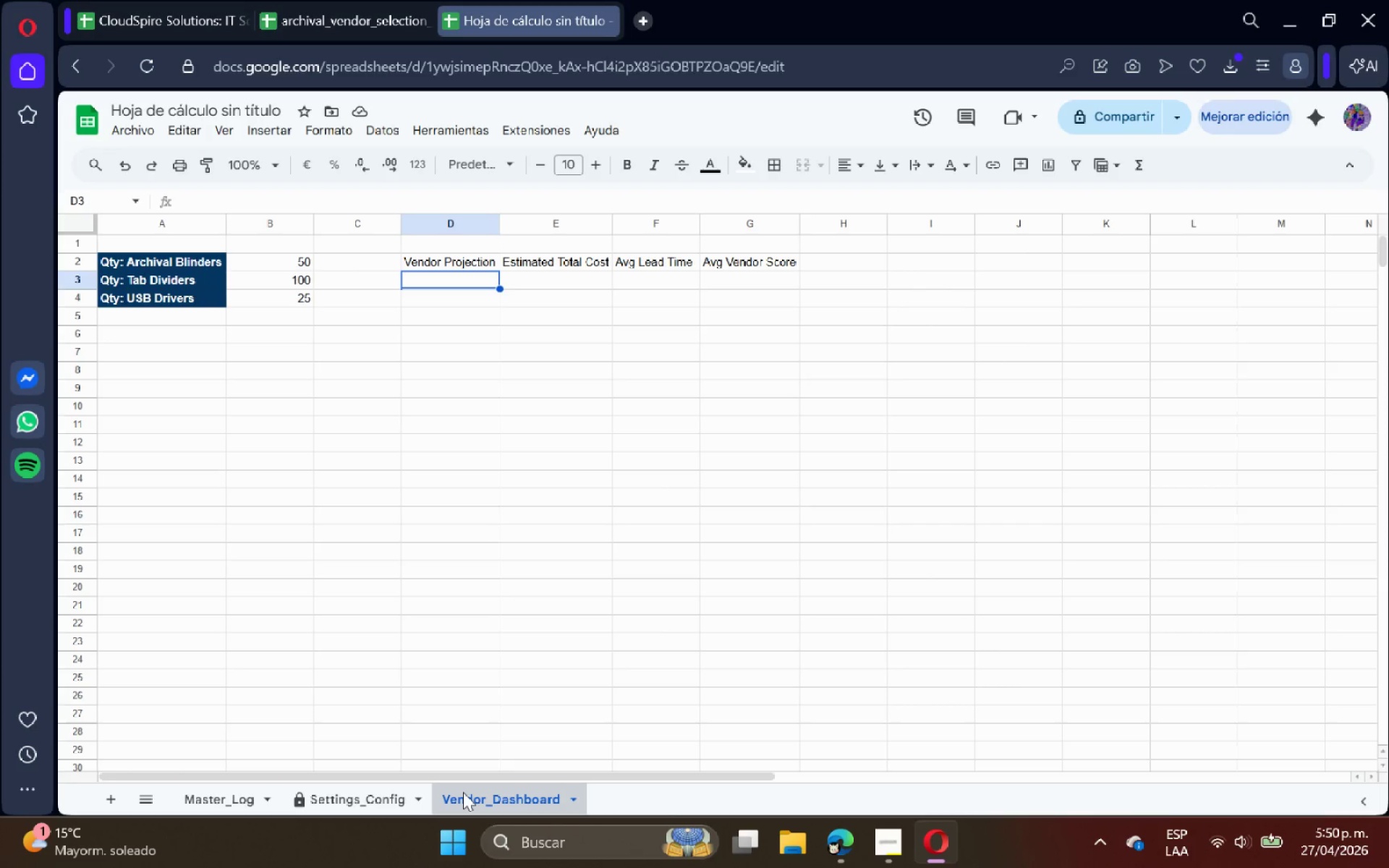 
wait(14.33)
 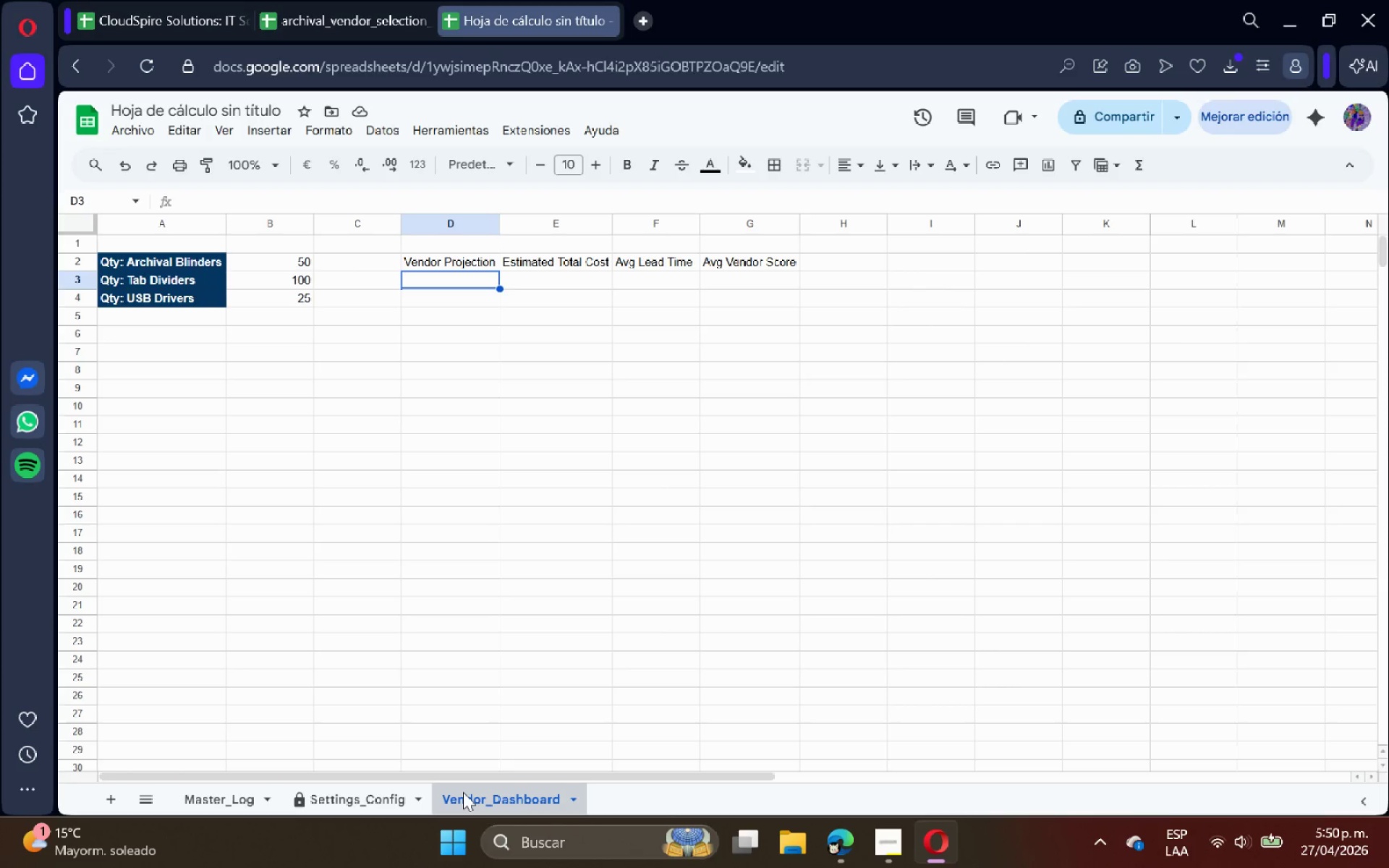 
left_click([325, 0])
 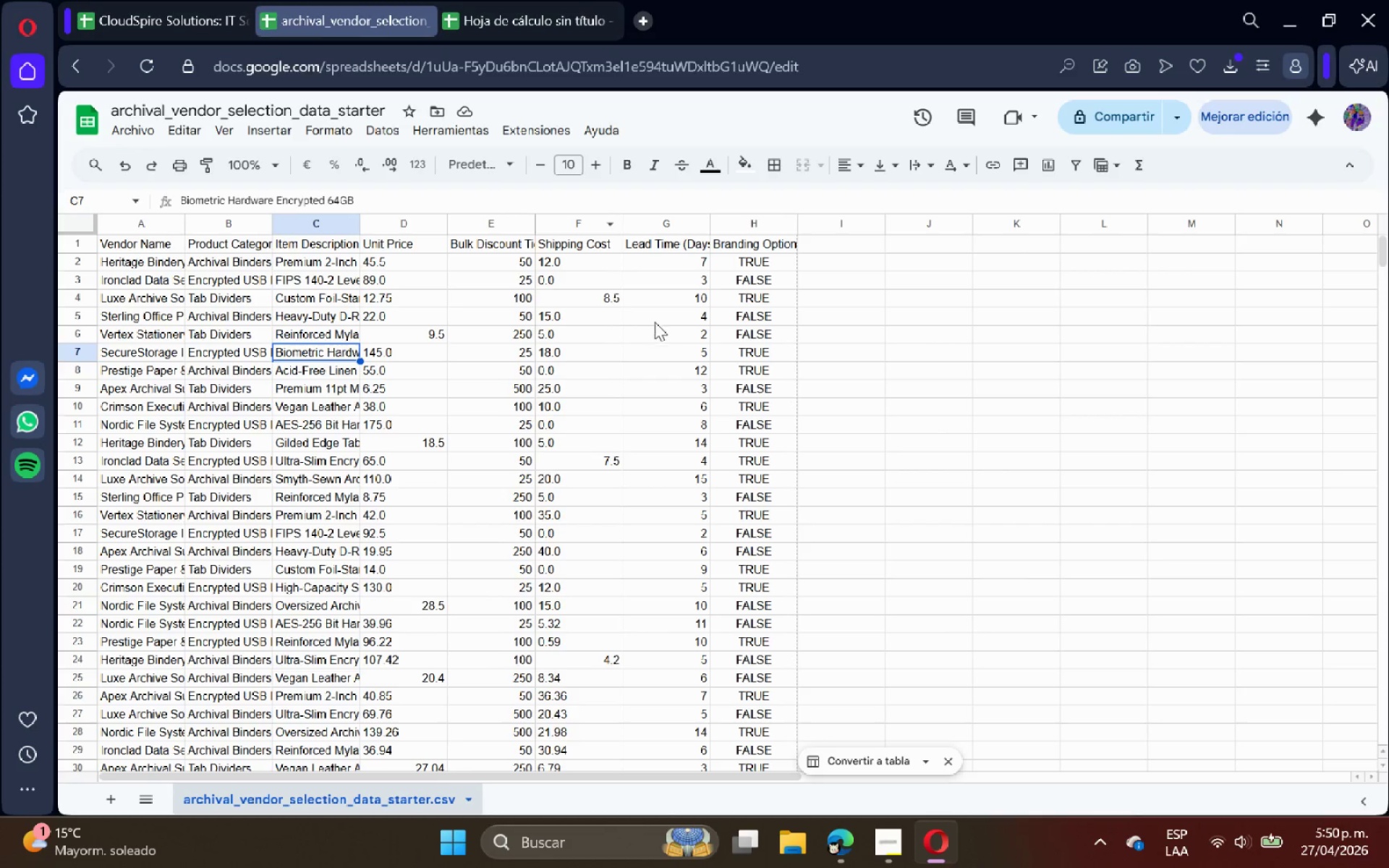 
scroll: coordinate [734, 342], scroll_direction: up, amount: 3.0
 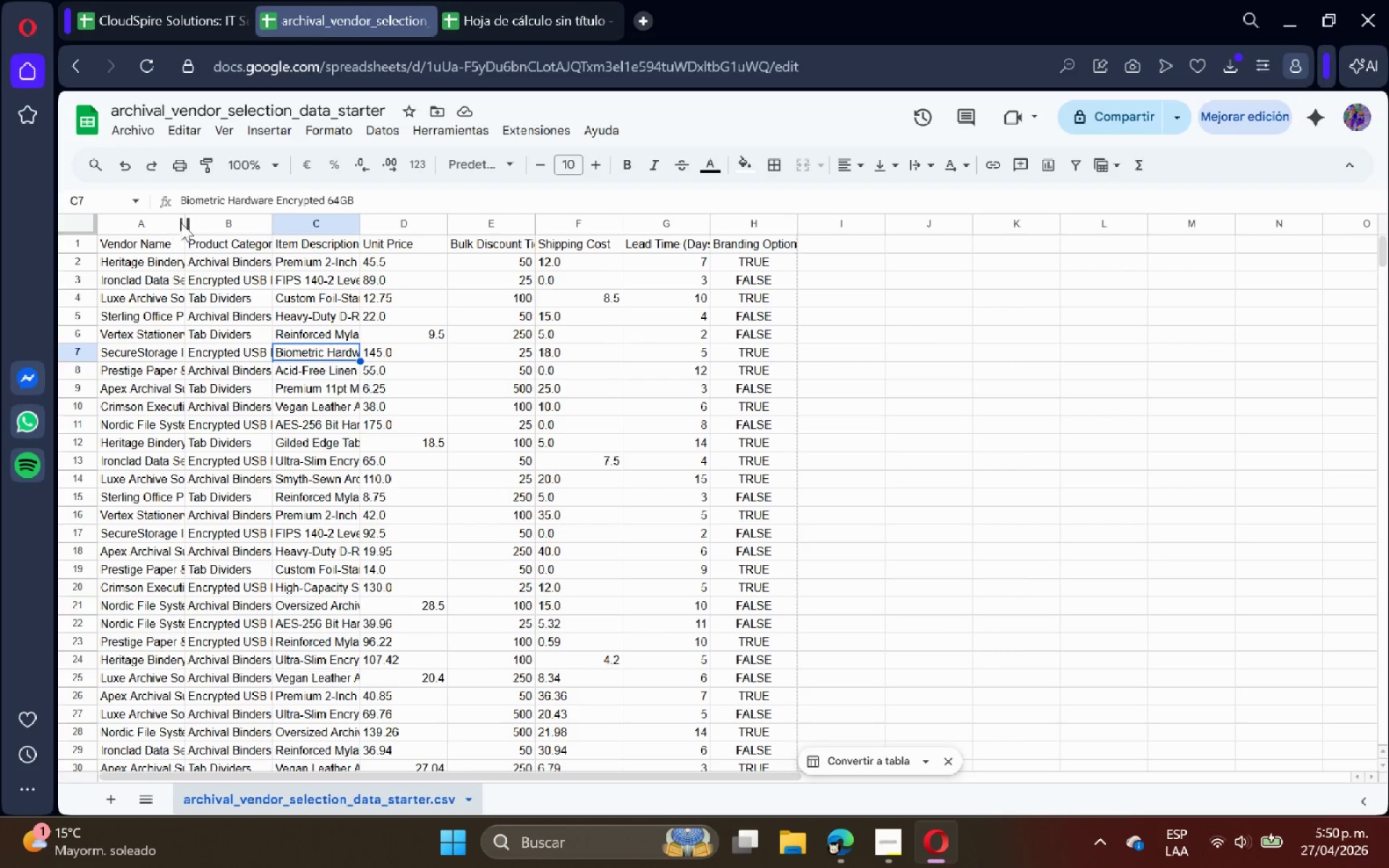 
double_click([182, 224])
 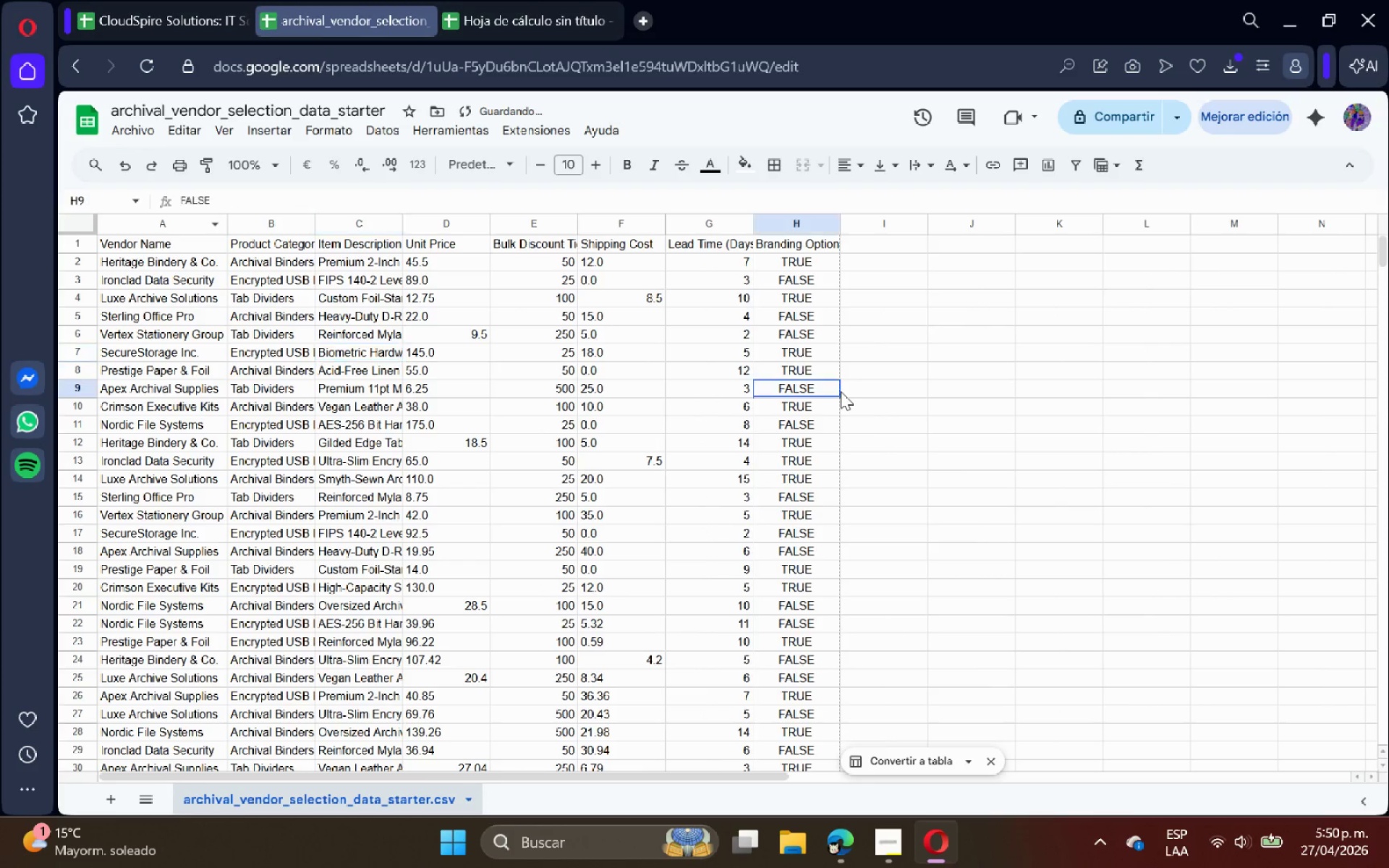 
double_click([862, 393])
 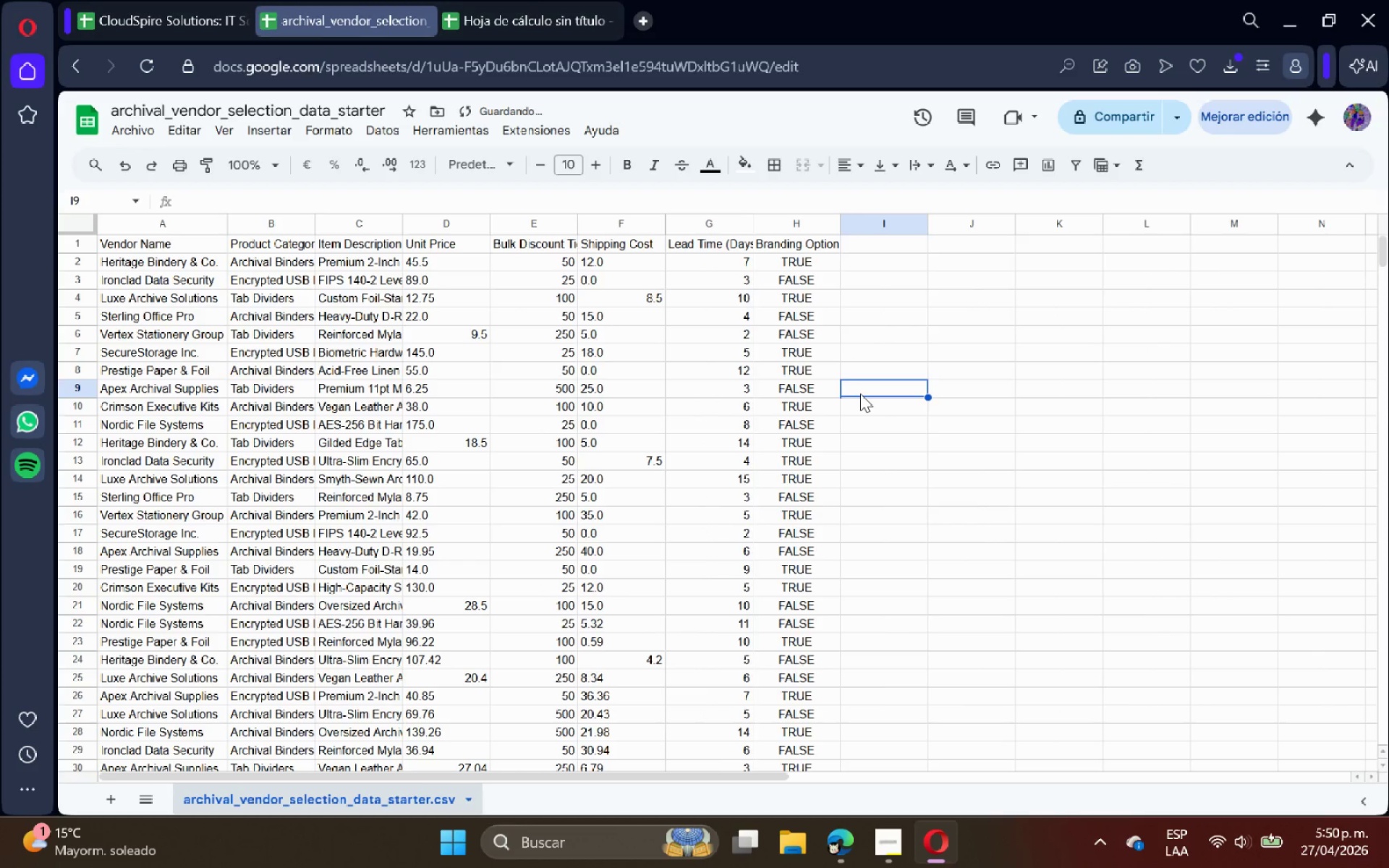 
key(Shift+ShiftRight)
 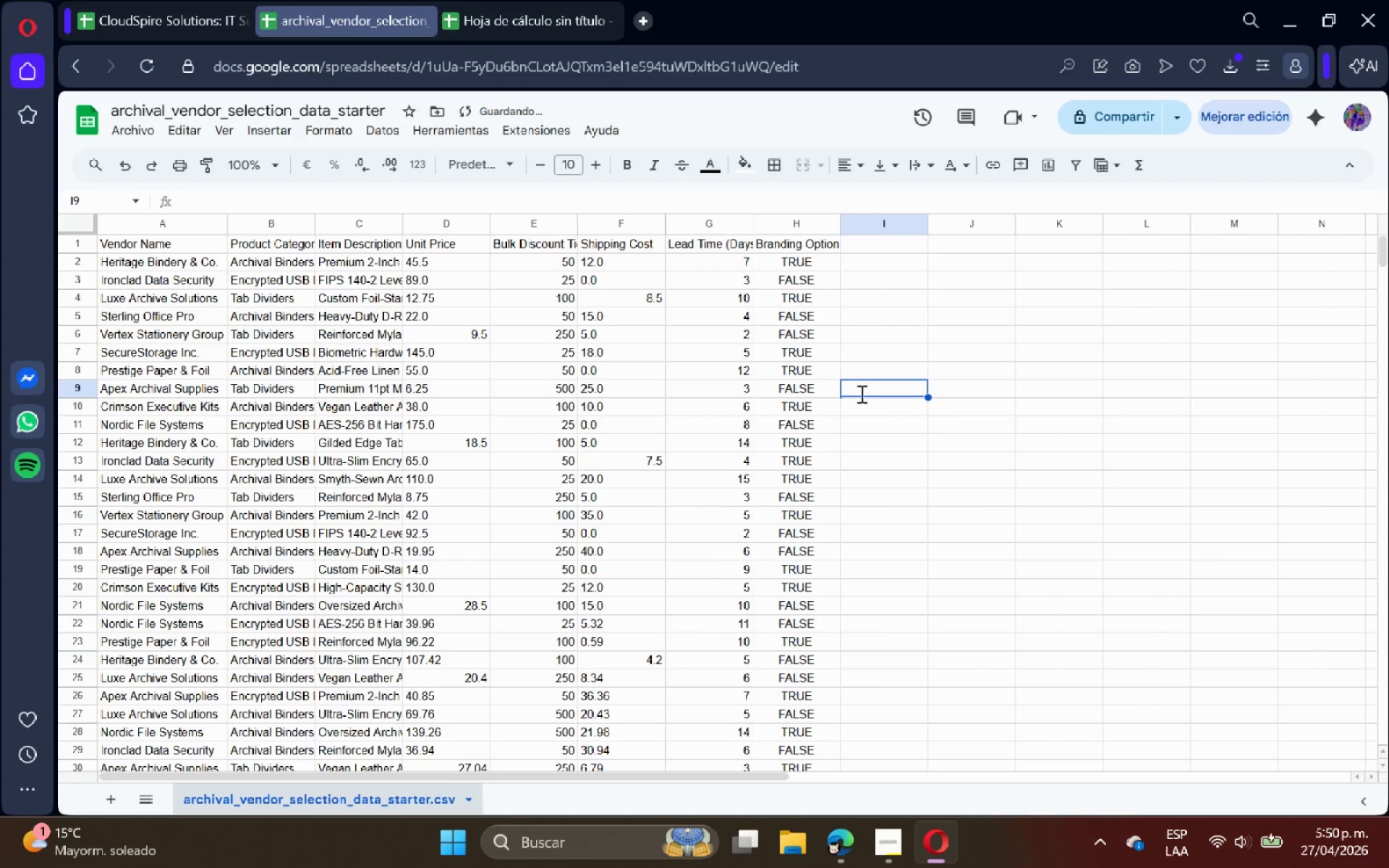 
key(Shift+0)
 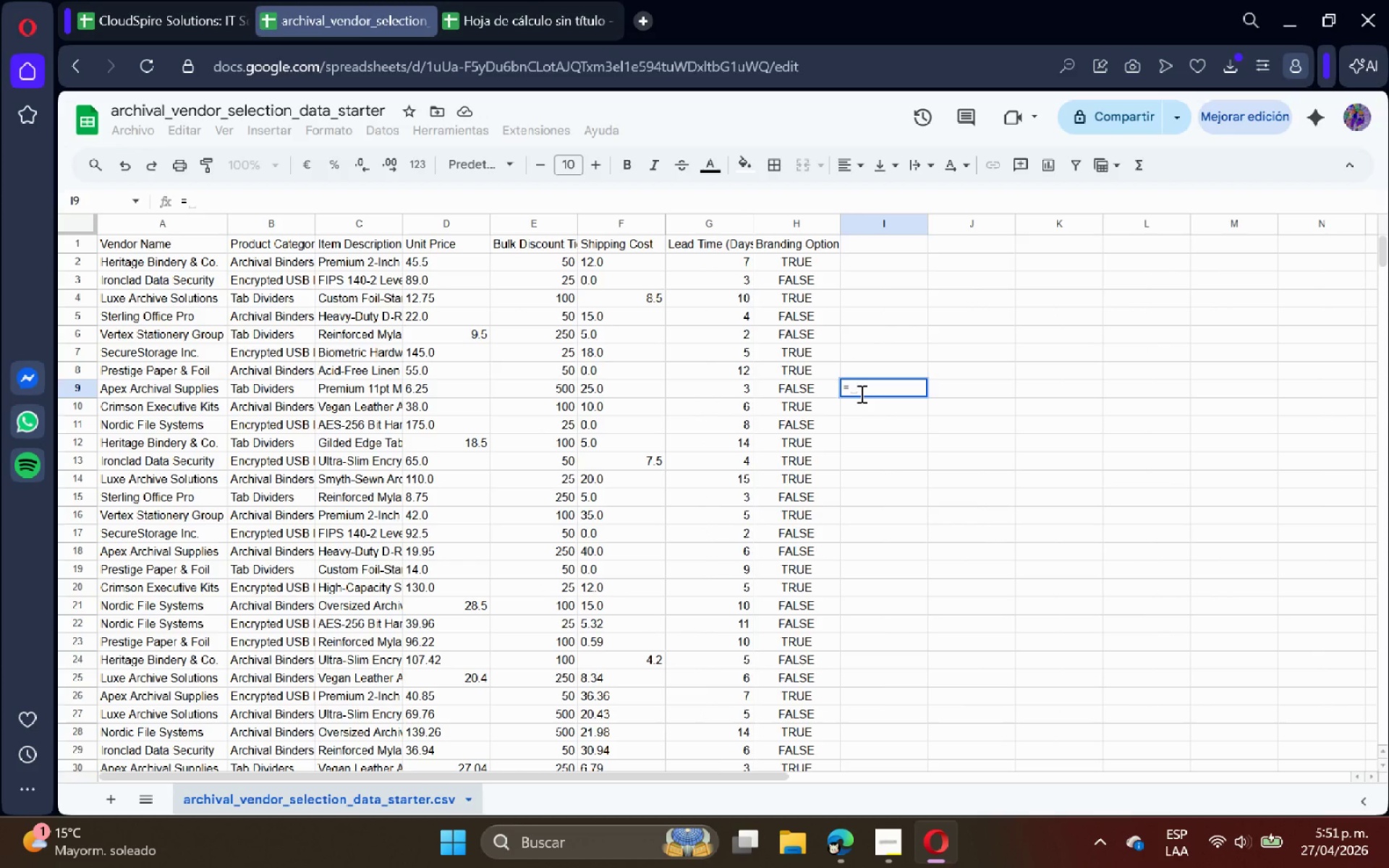 
wait(8.8)
 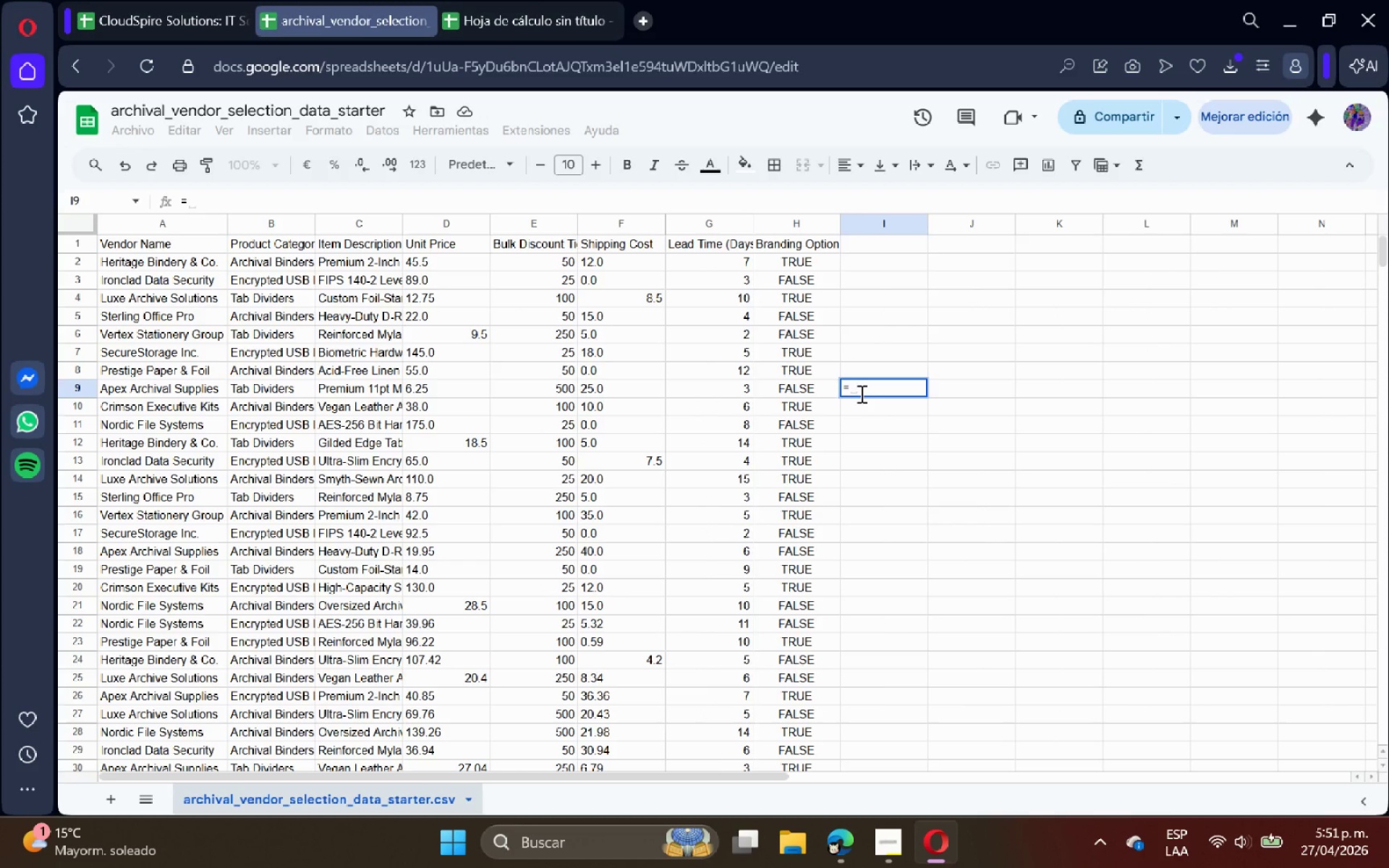 
type(UNIQUE*)
 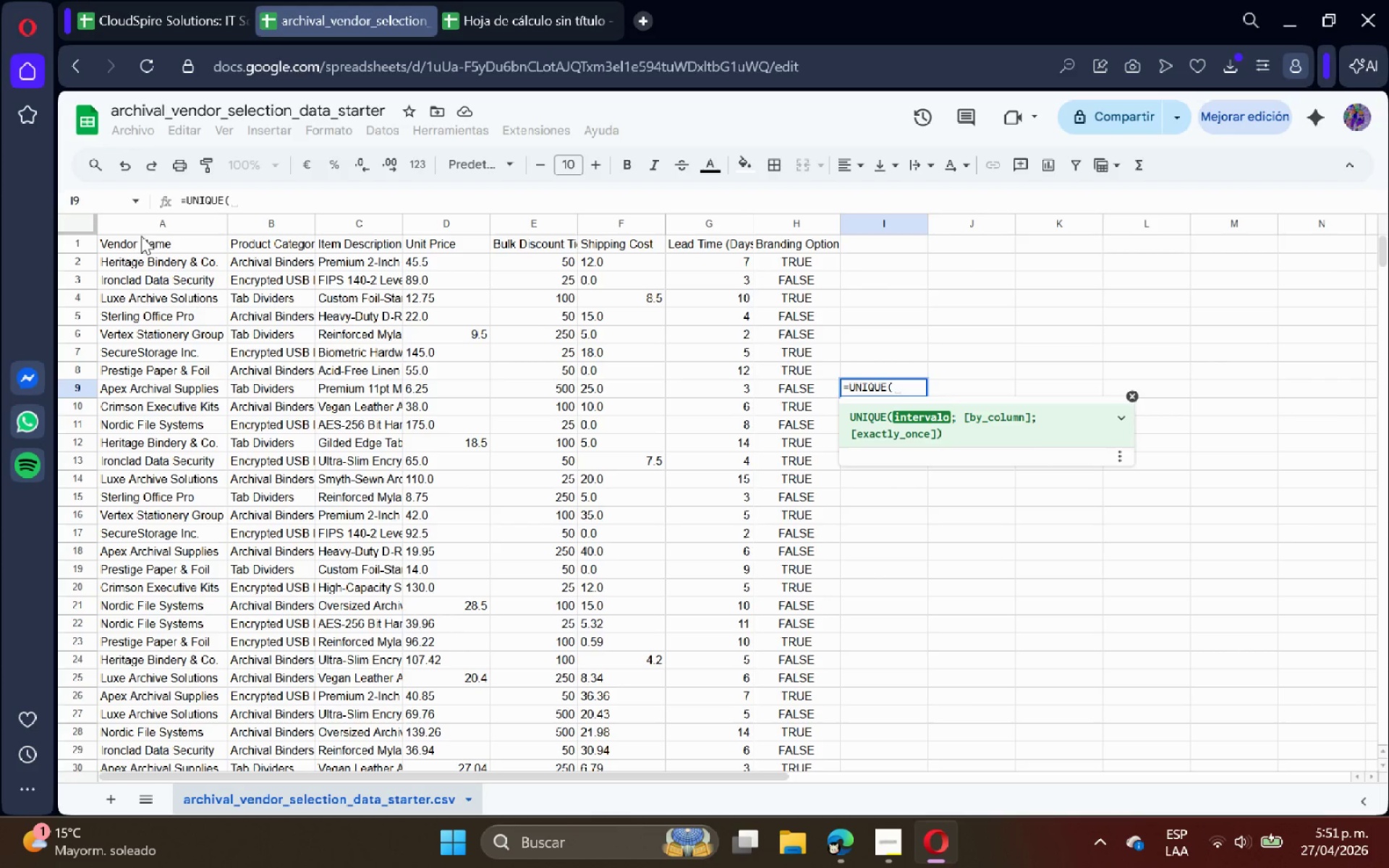 
left_click([145, 265])
 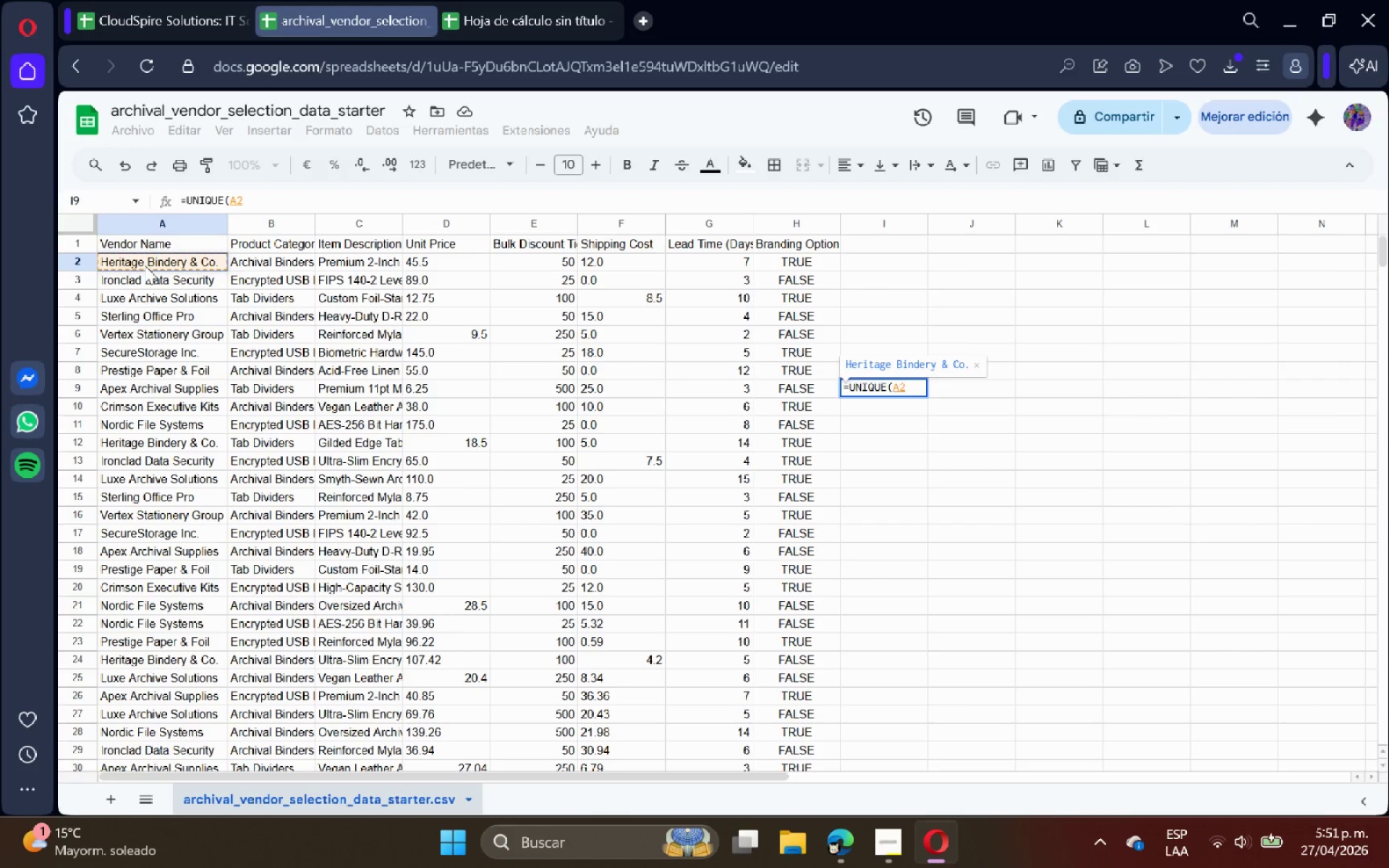 
key(Control+Shift+ArrowDown)
 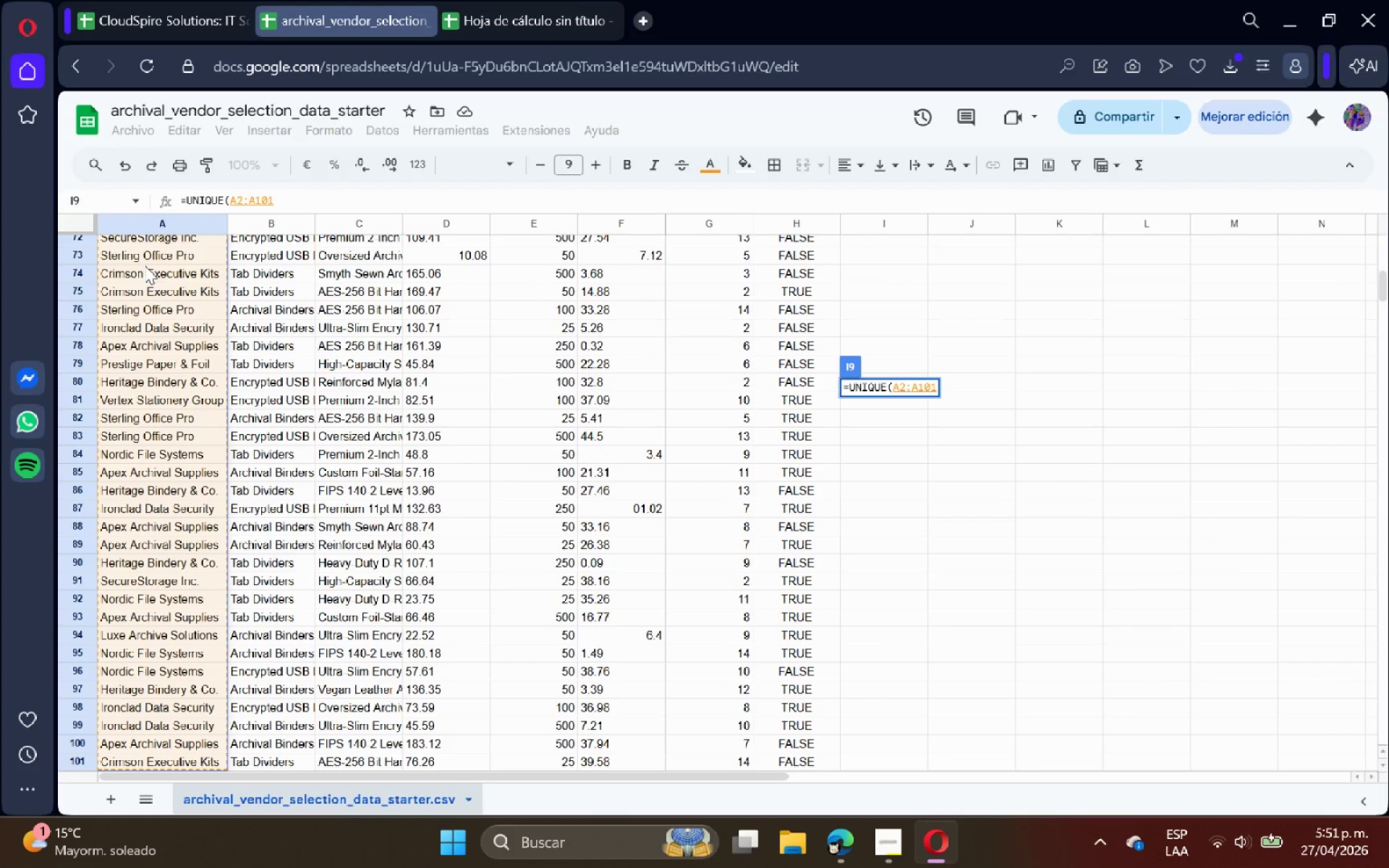 
key(Shift+9)
 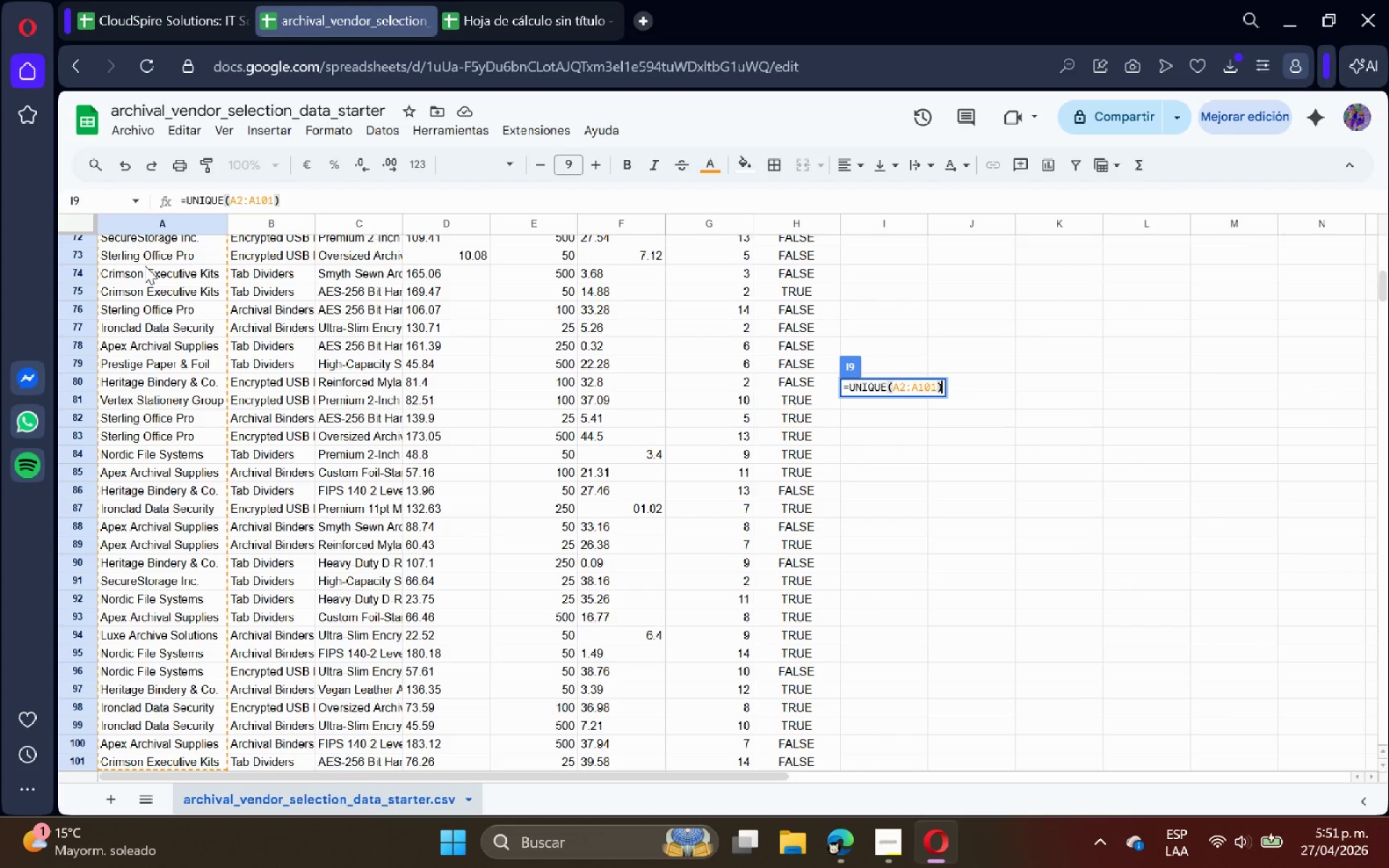 
key(Enter)
 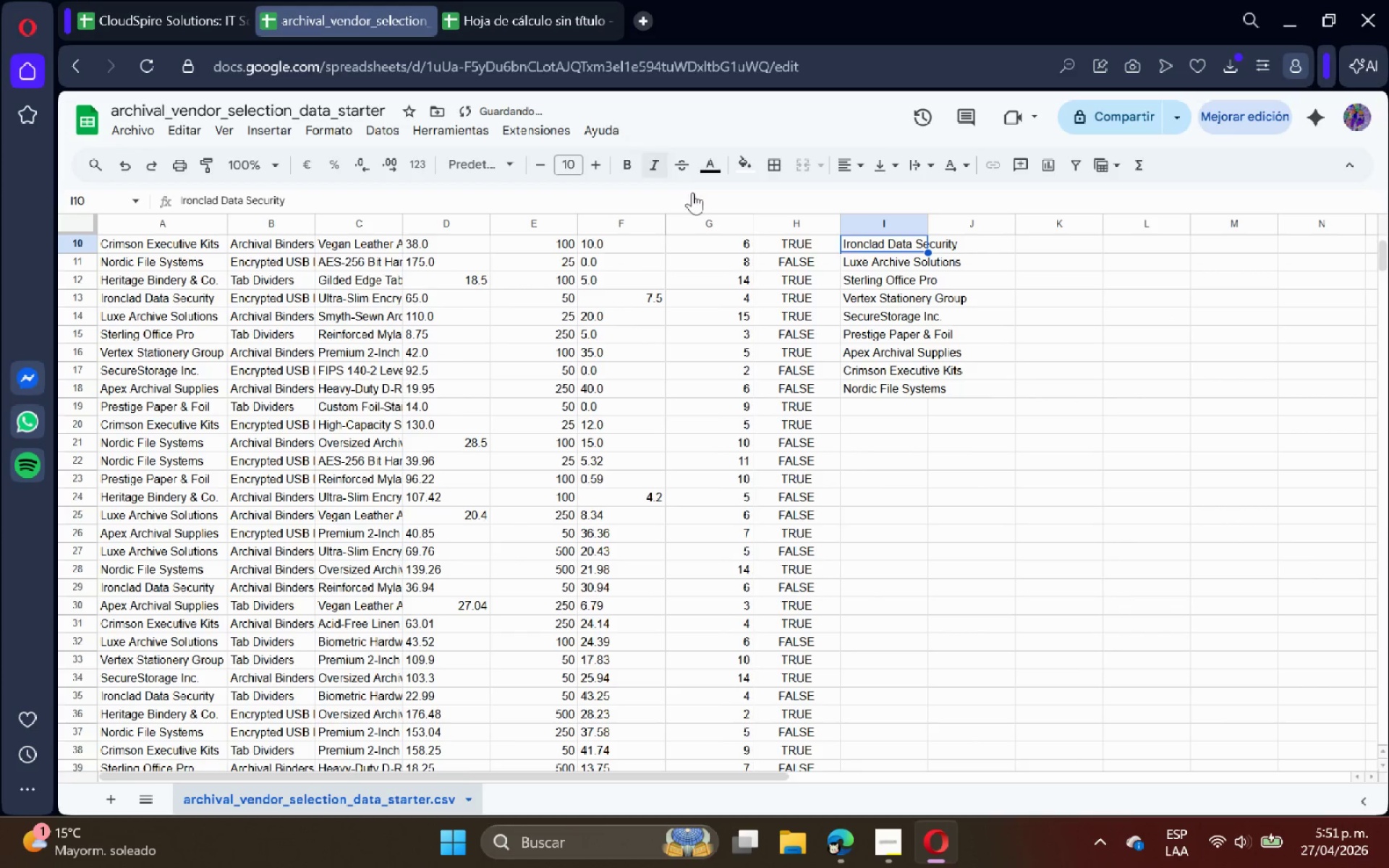 
scroll: coordinate [885, 338], scroll_direction: up, amount: 2.0
 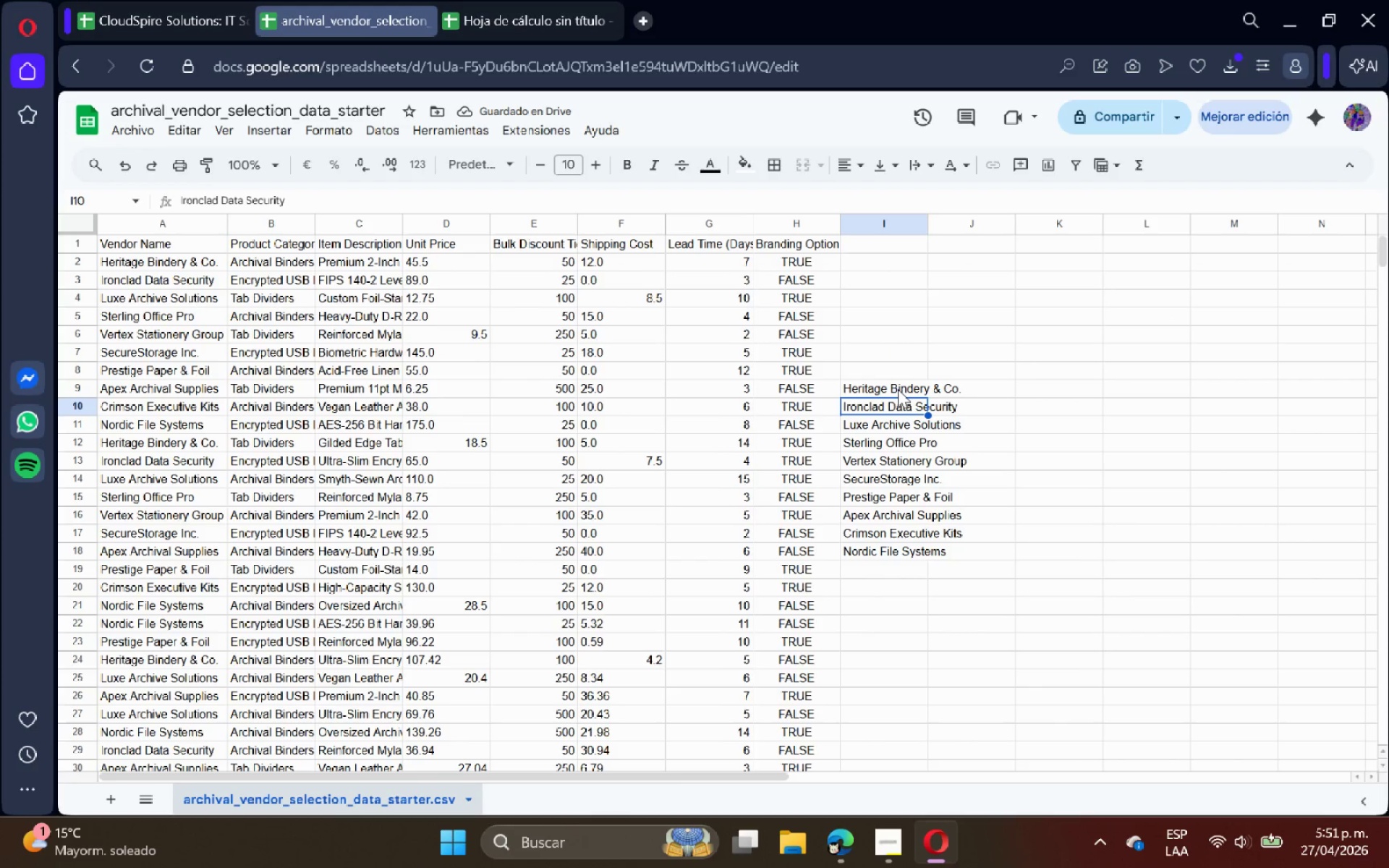 
left_click([893, 389])
 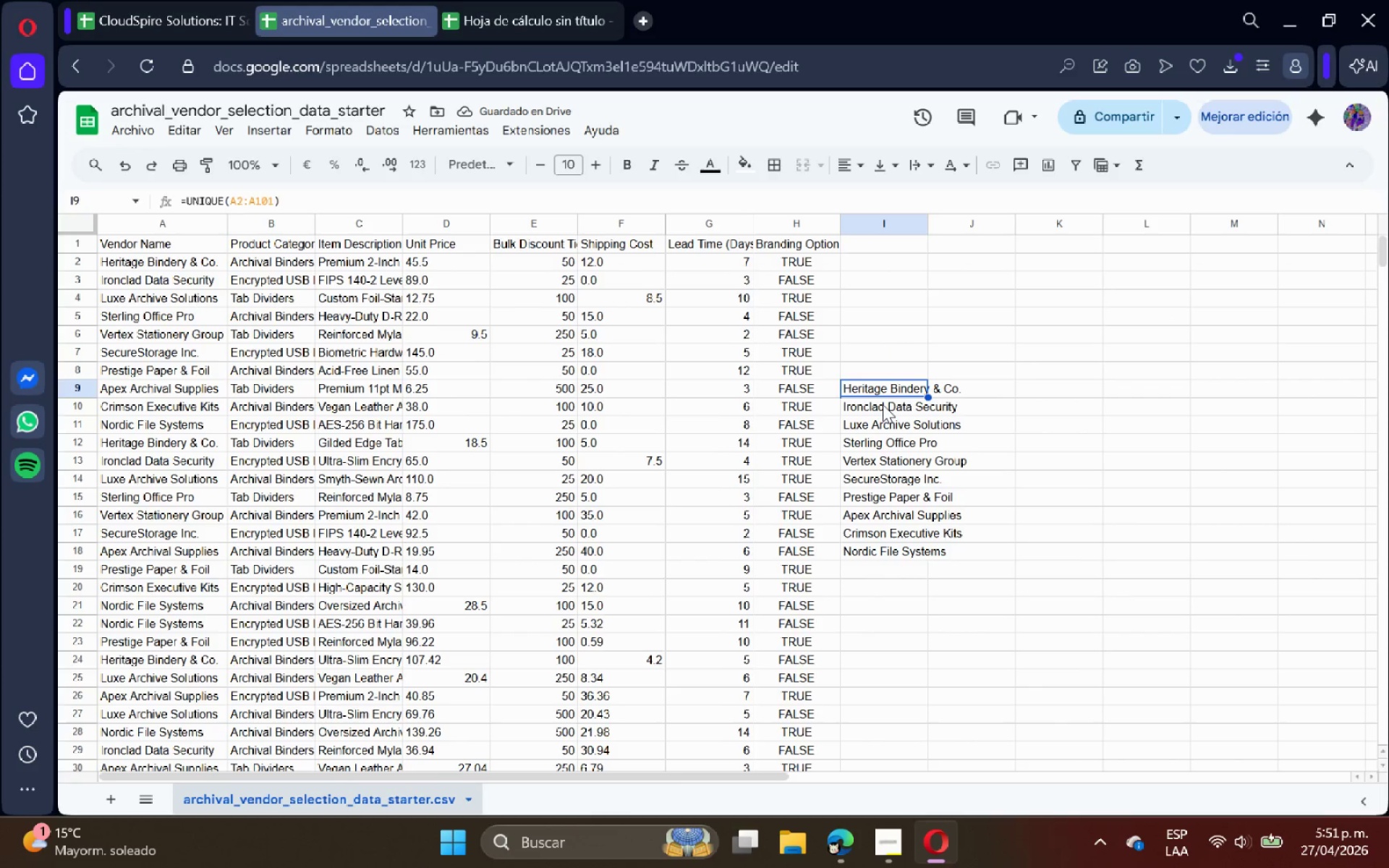 
left_click([881, 406])
 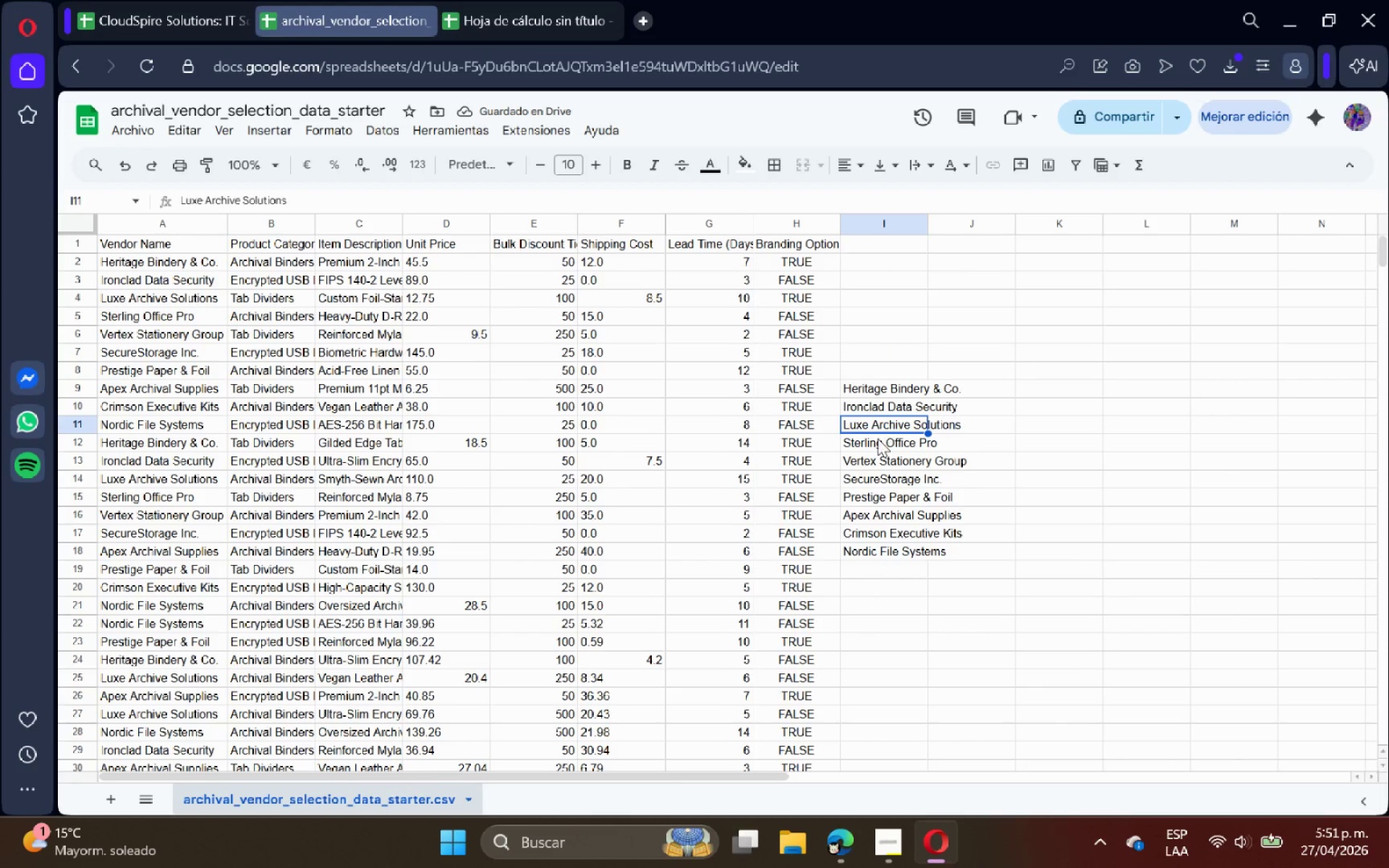 
double_click([875, 444])
 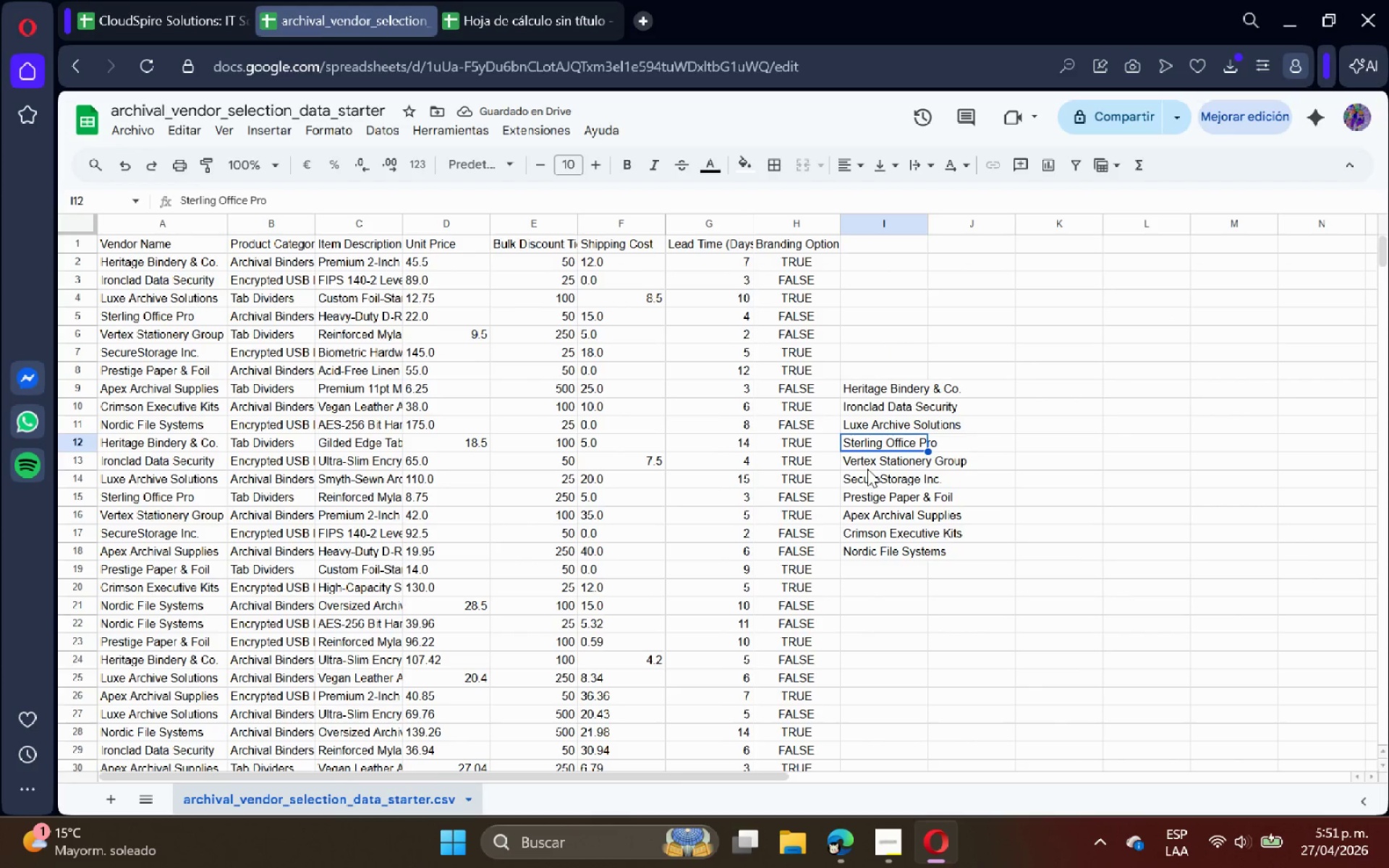 
triple_click([867, 469])
 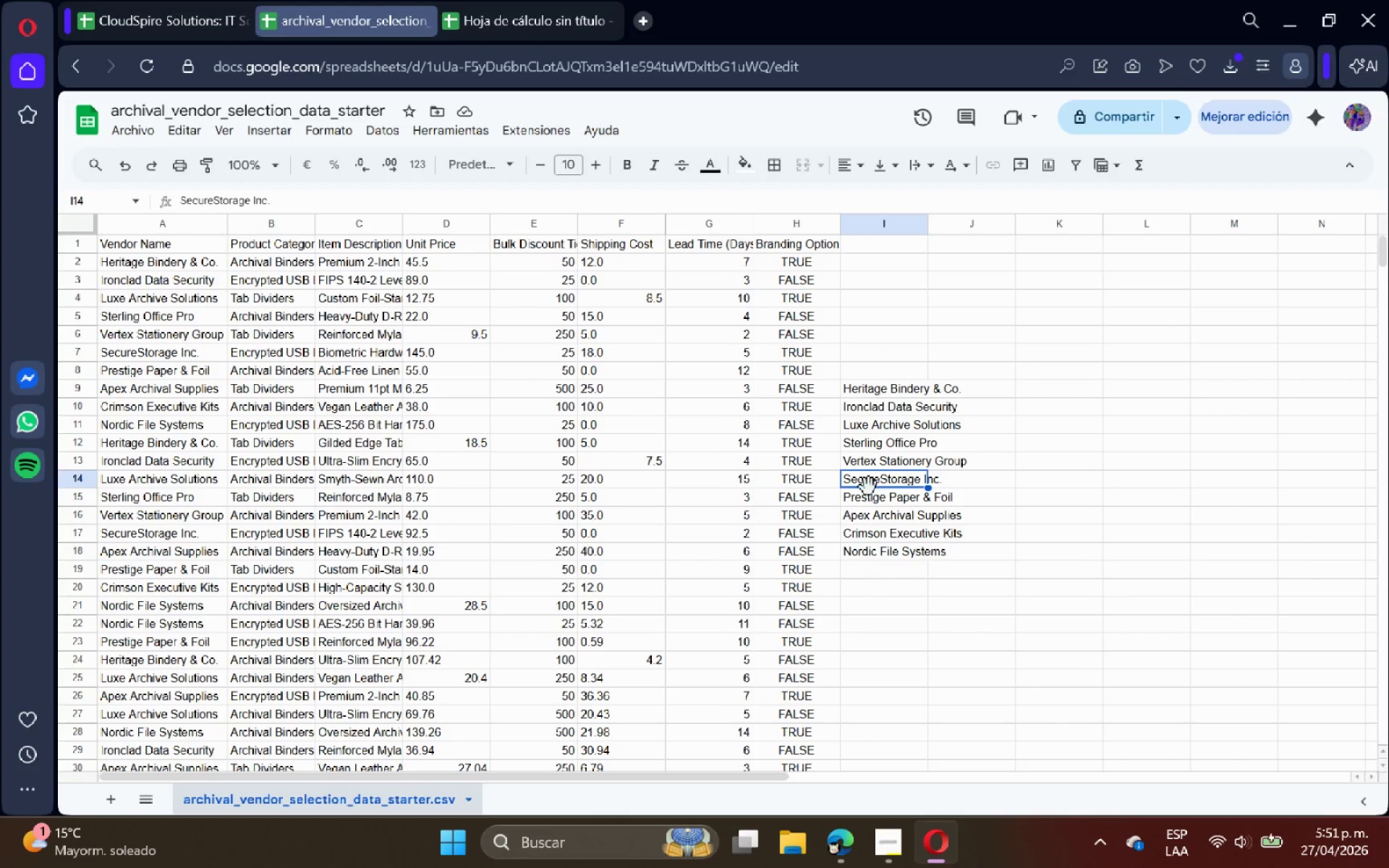 
triple_click([869, 497])
 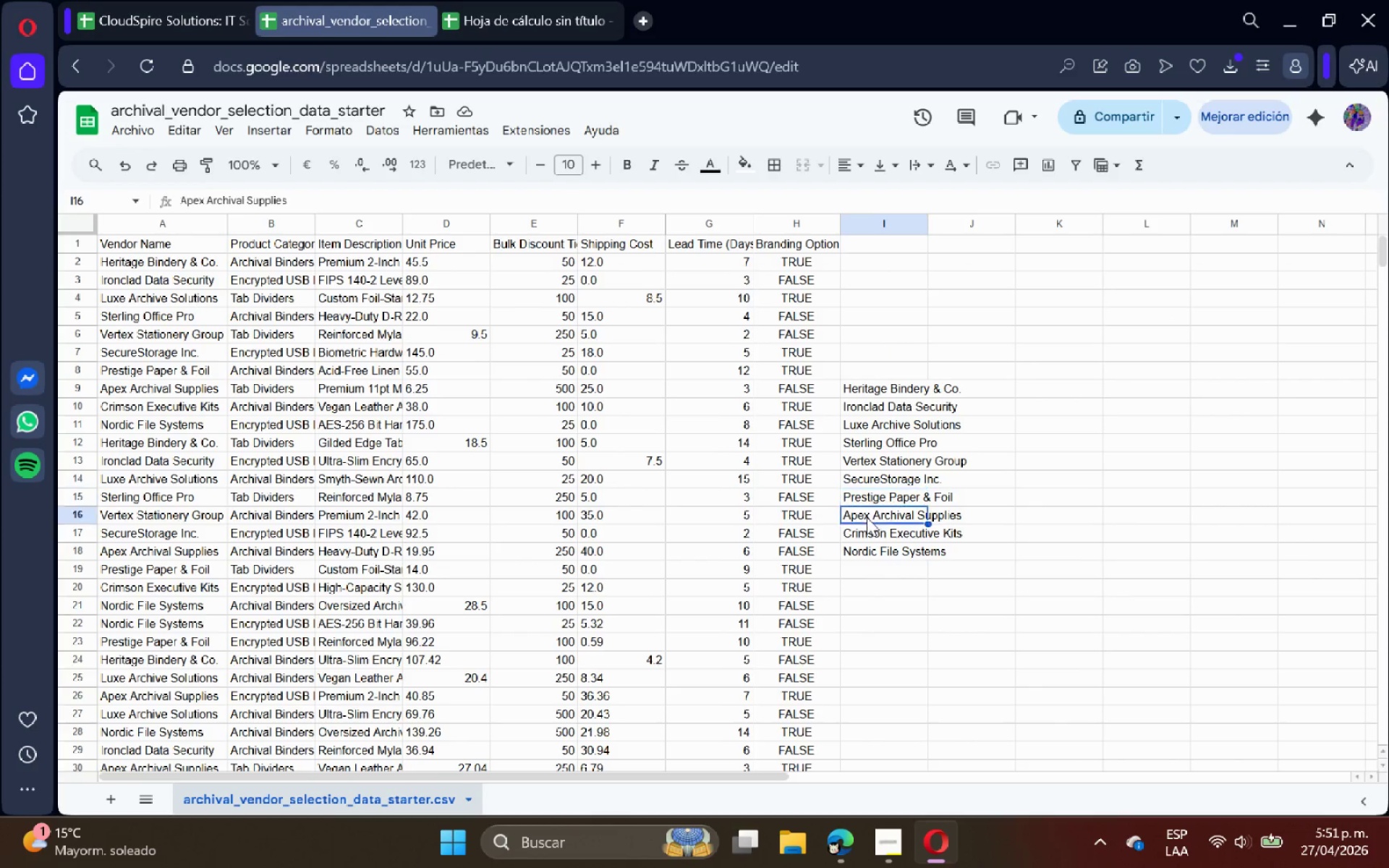 
double_click([866, 529])
 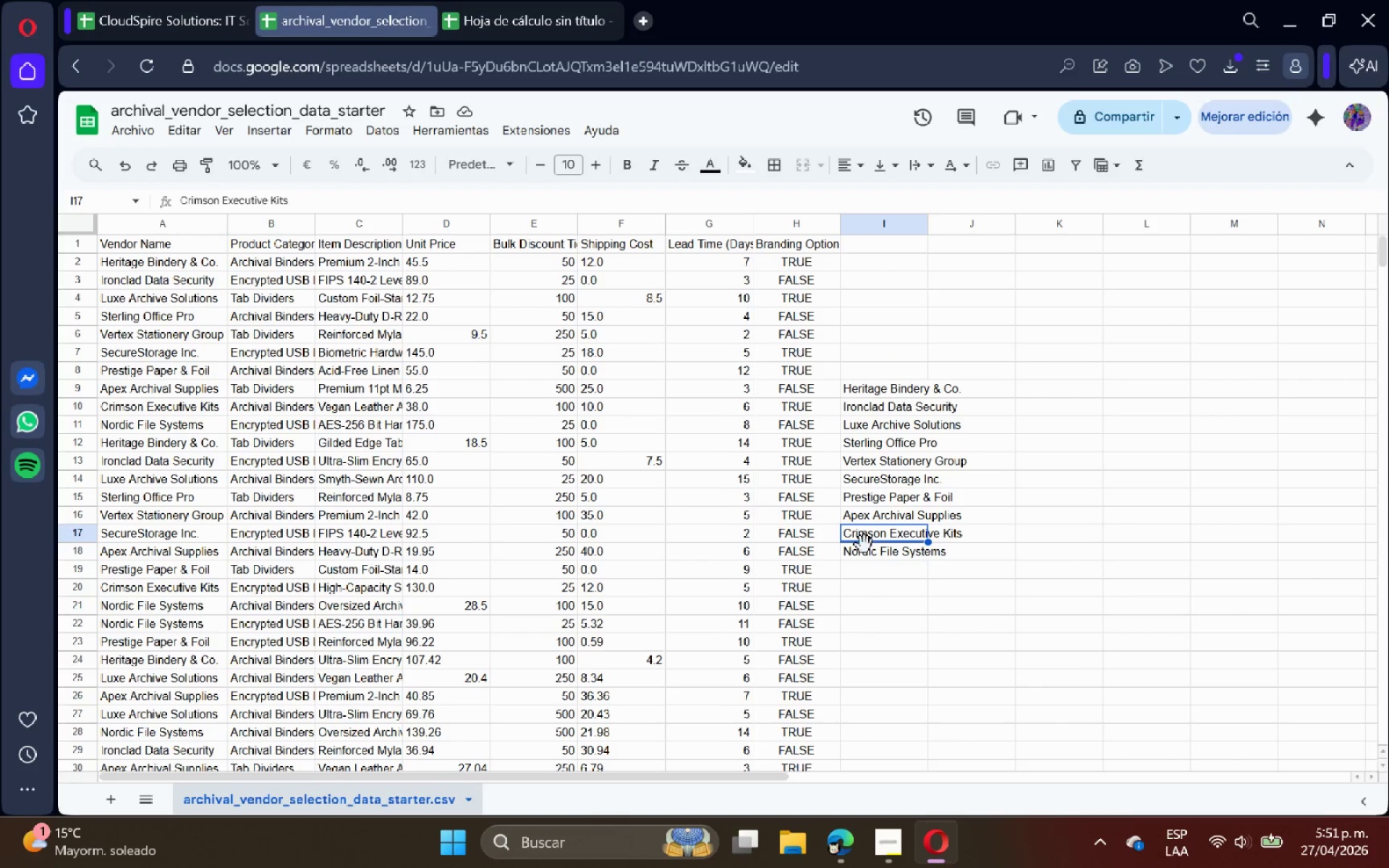 
triple_click([865, 545])
 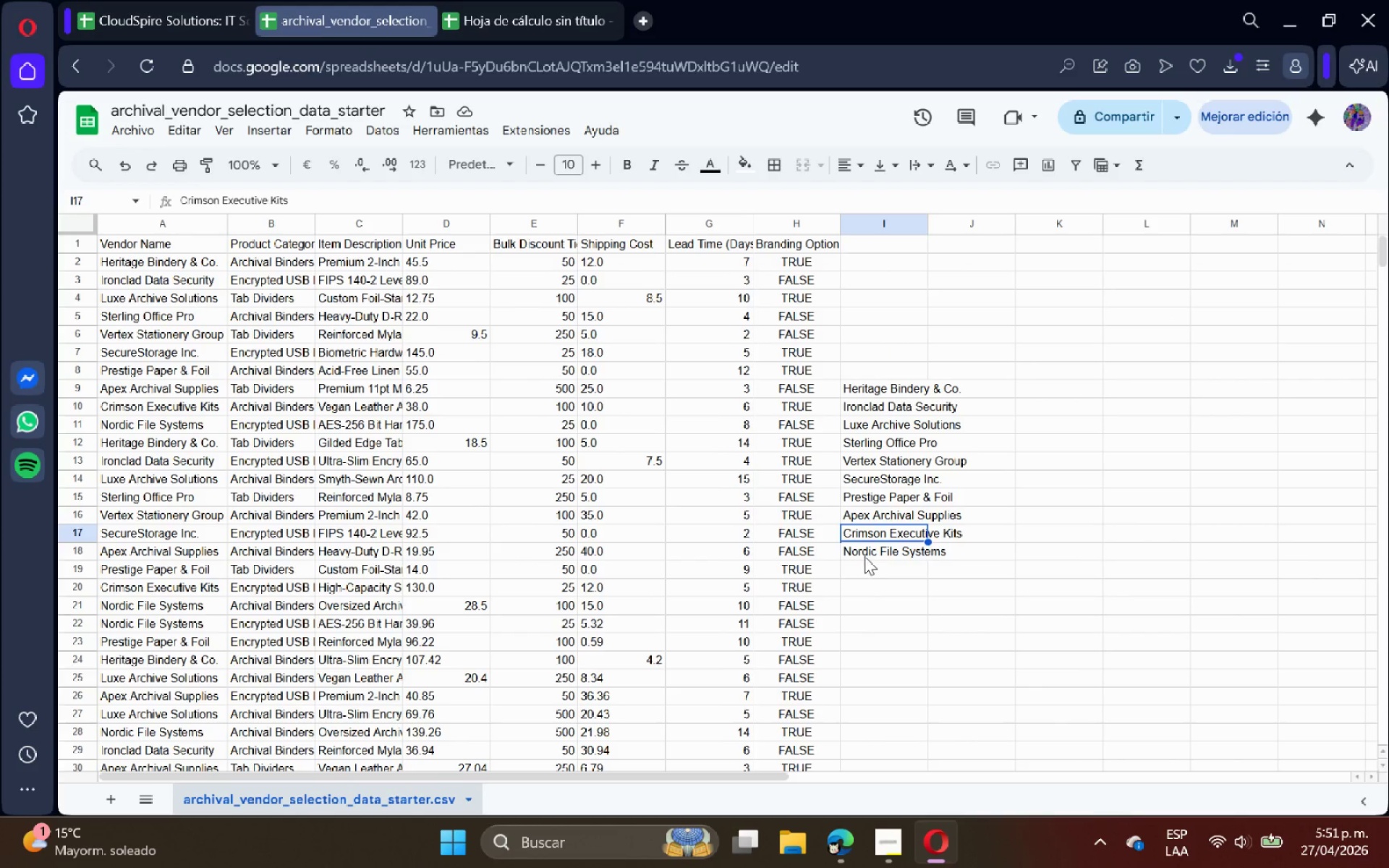 
left_click([865, 556])
 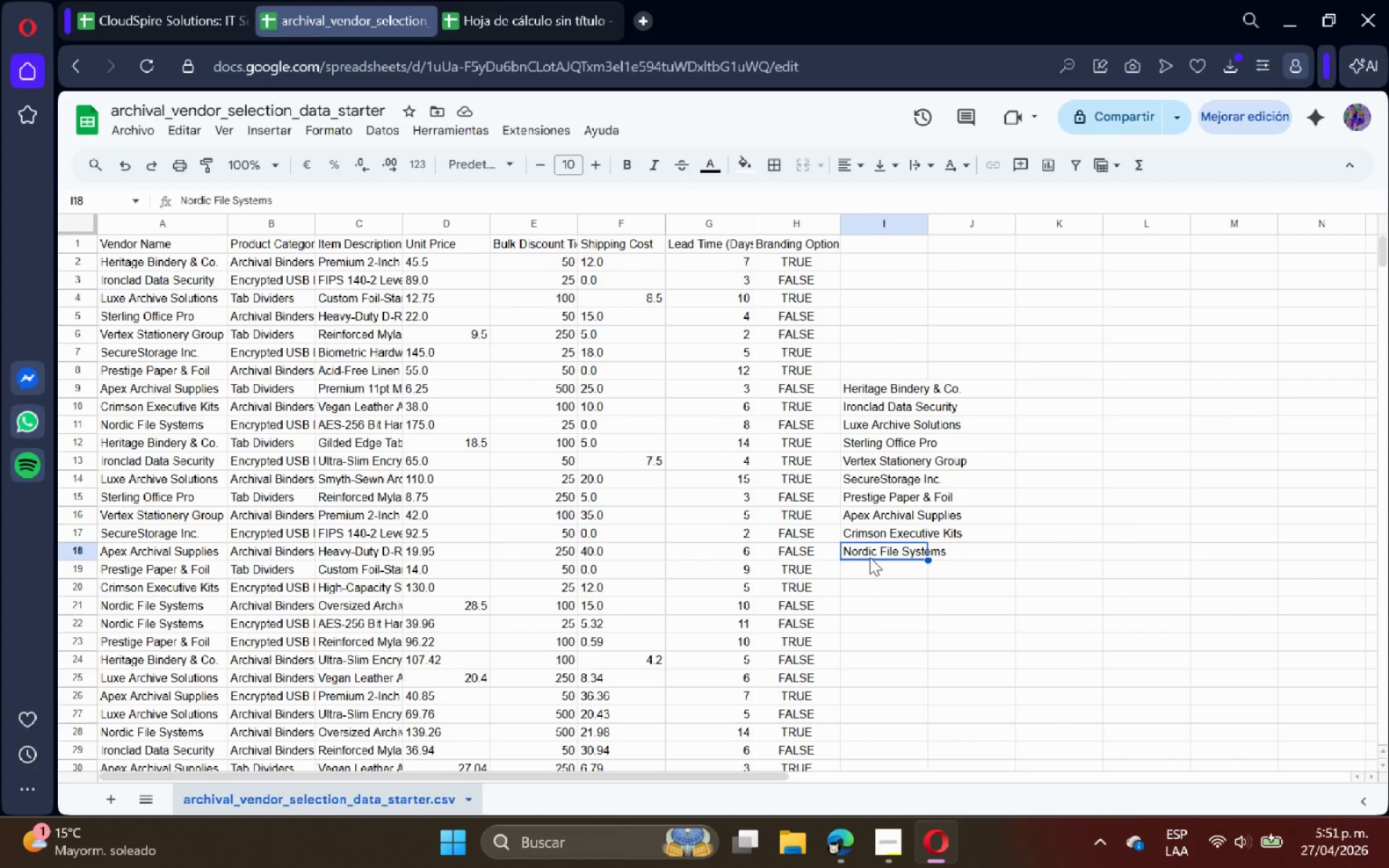 
left_click([874, 568])
 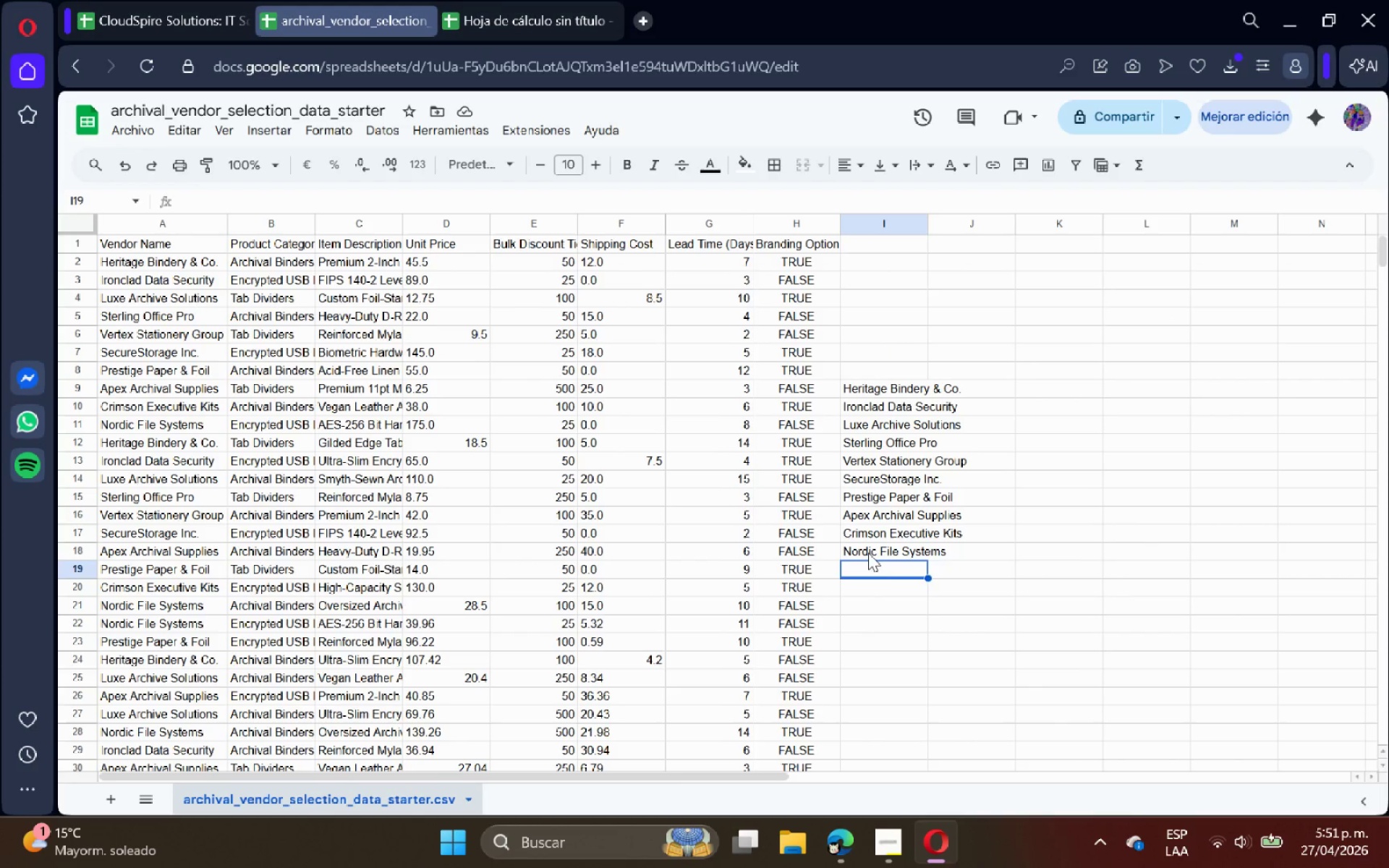 
left_click_drag(start_coordinate=[868, 552], to_coordinate=[863, 406])
 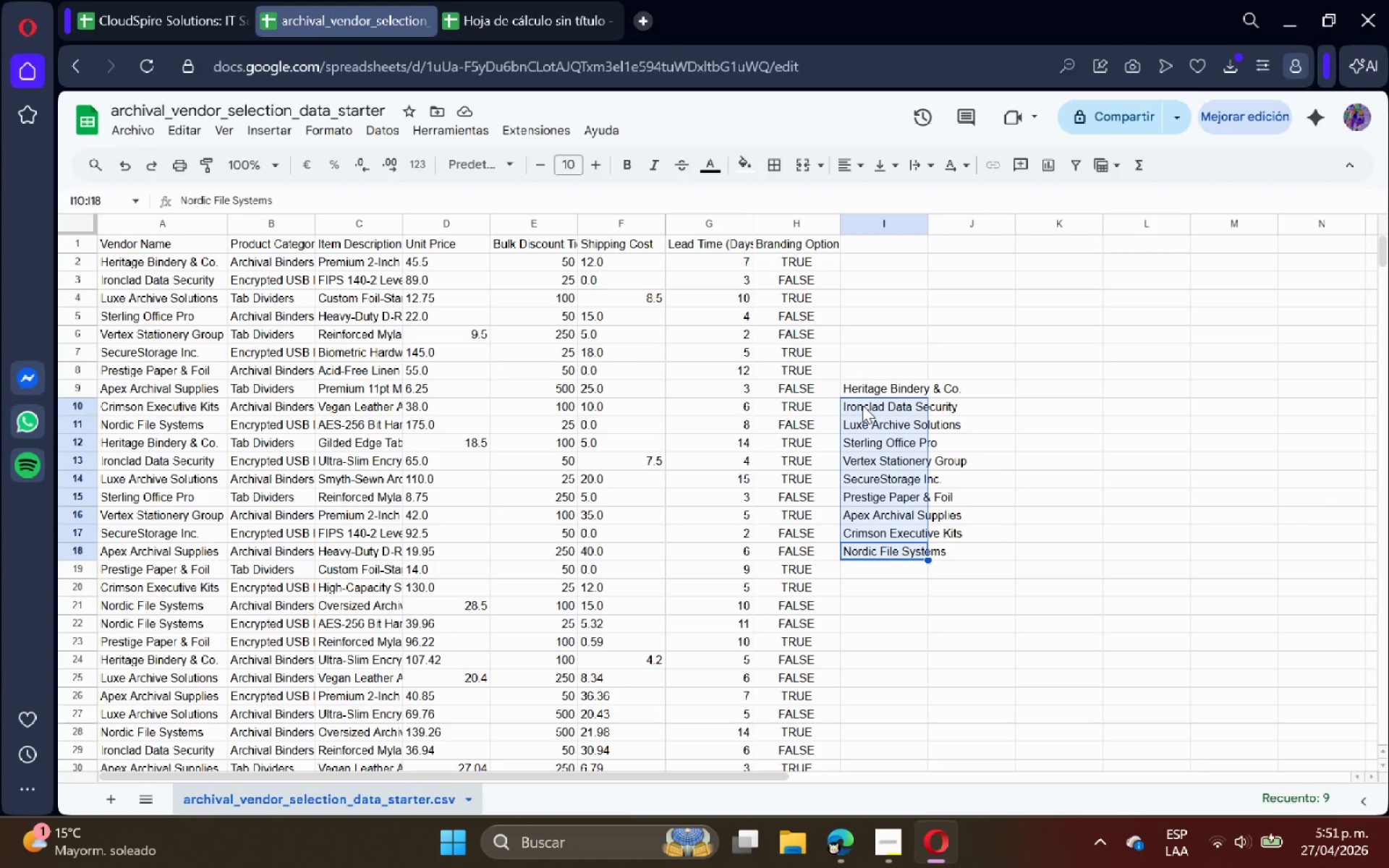 
key(Control+C)
 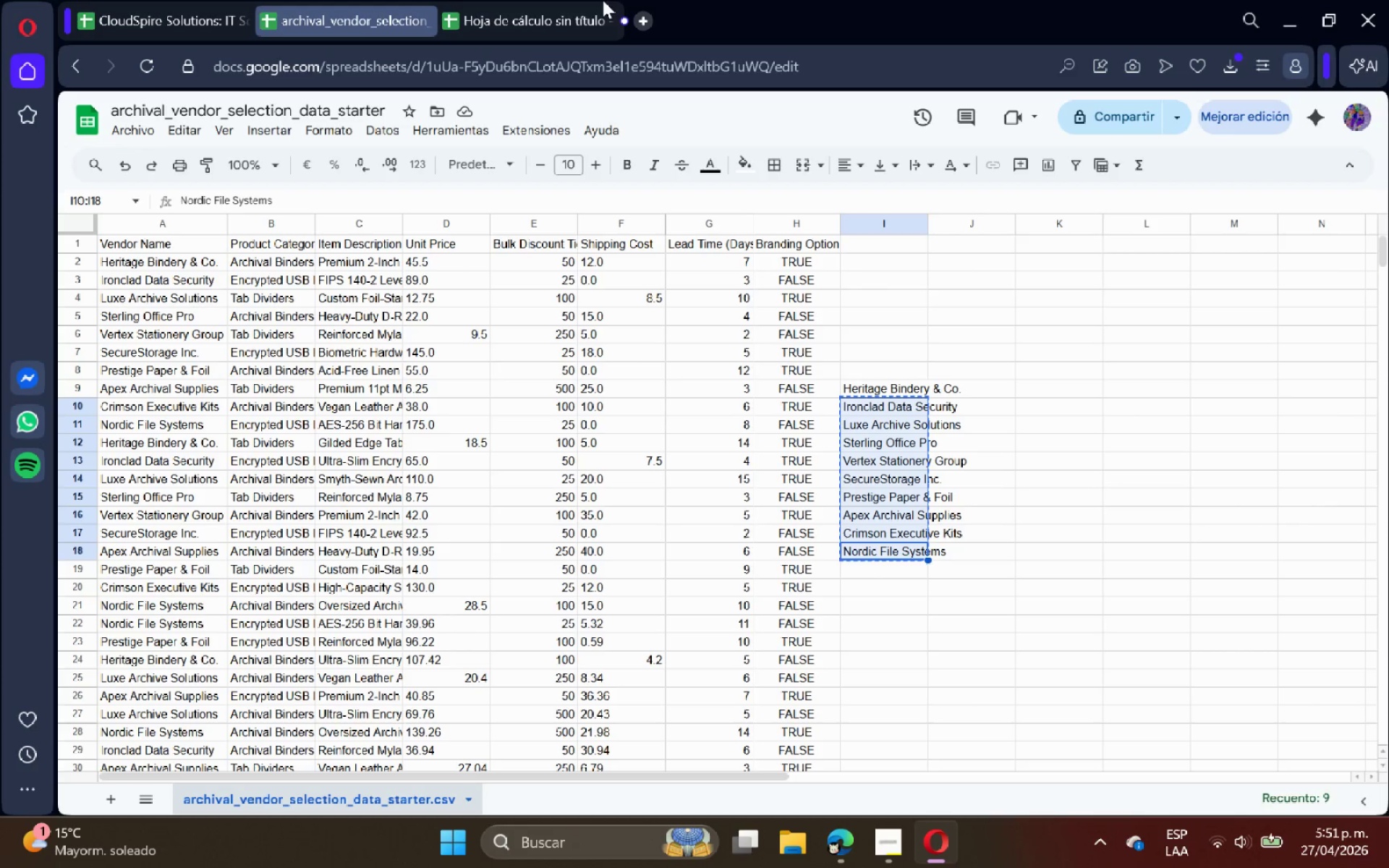 
left_click([561, 0])
 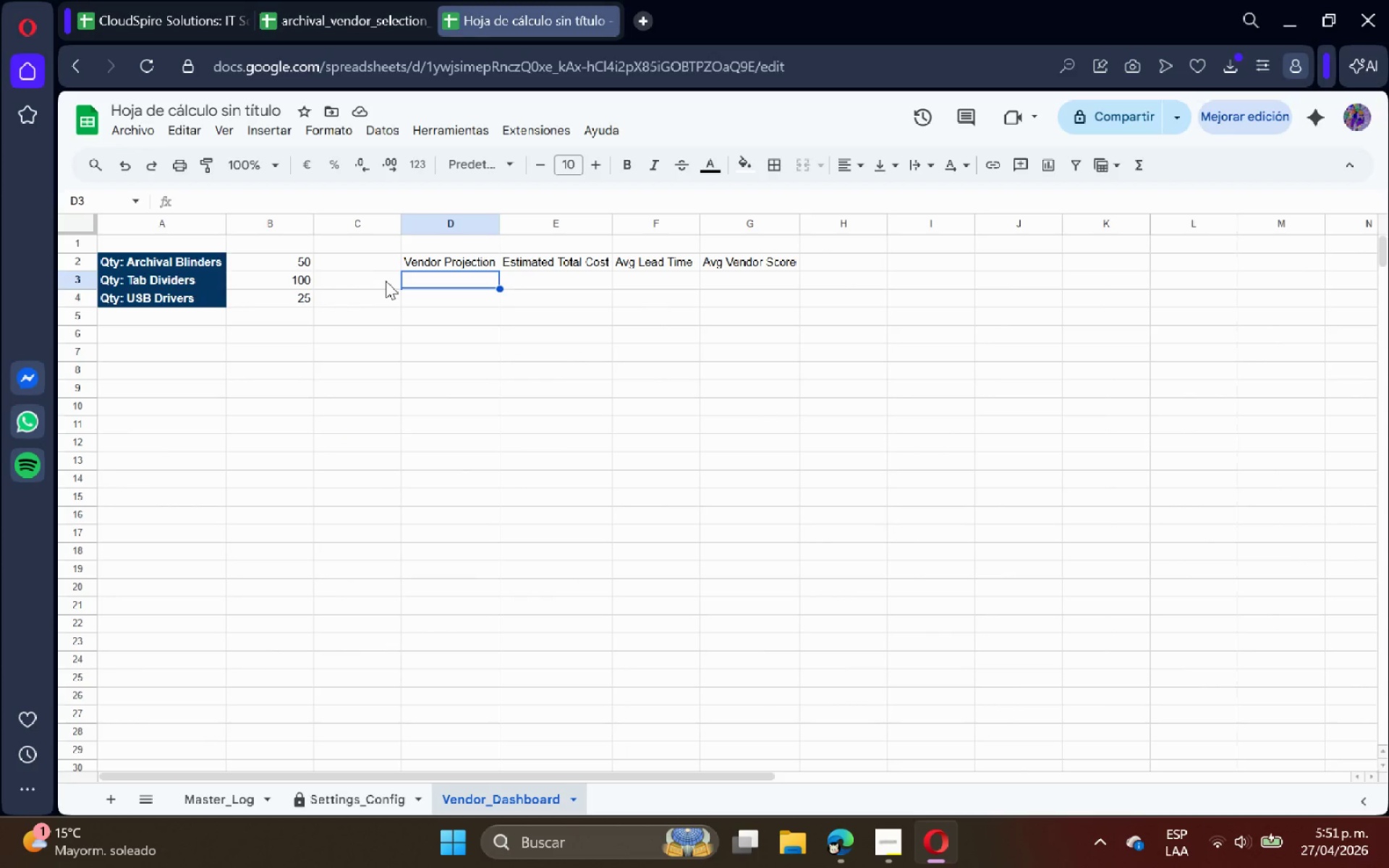 
key(Control+V)
 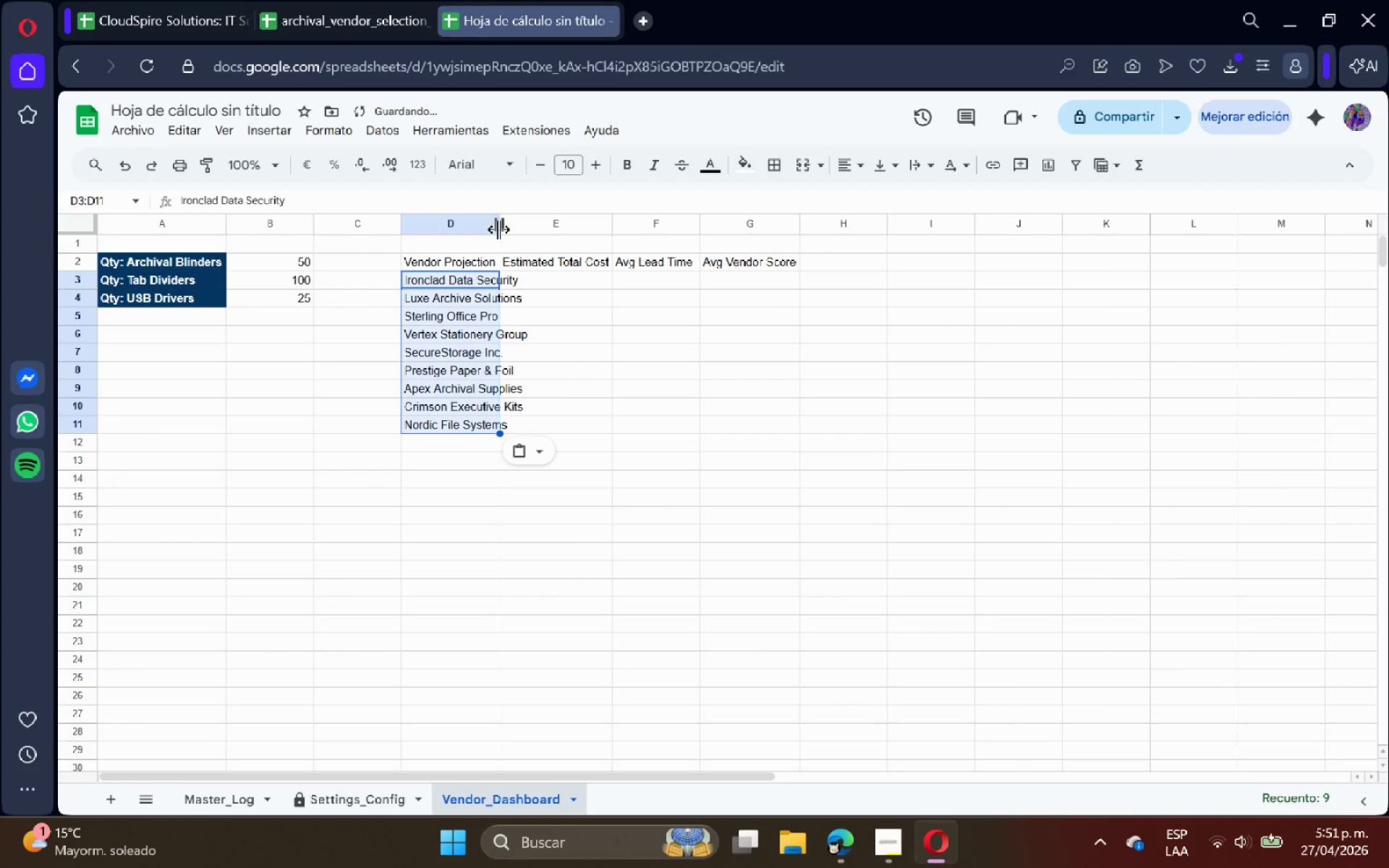 
double_click([498, 227])
 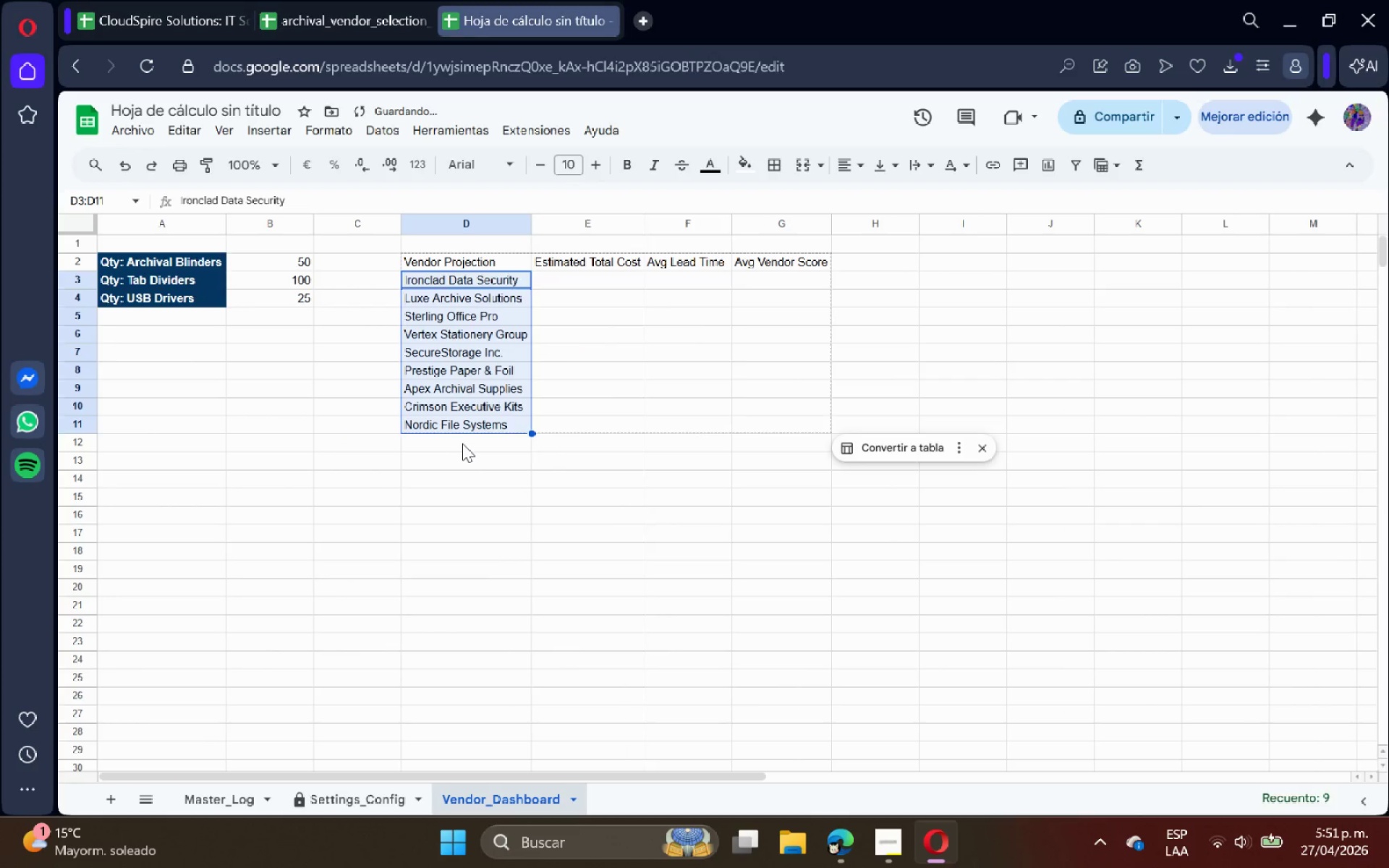 
left_click([462, 443])
 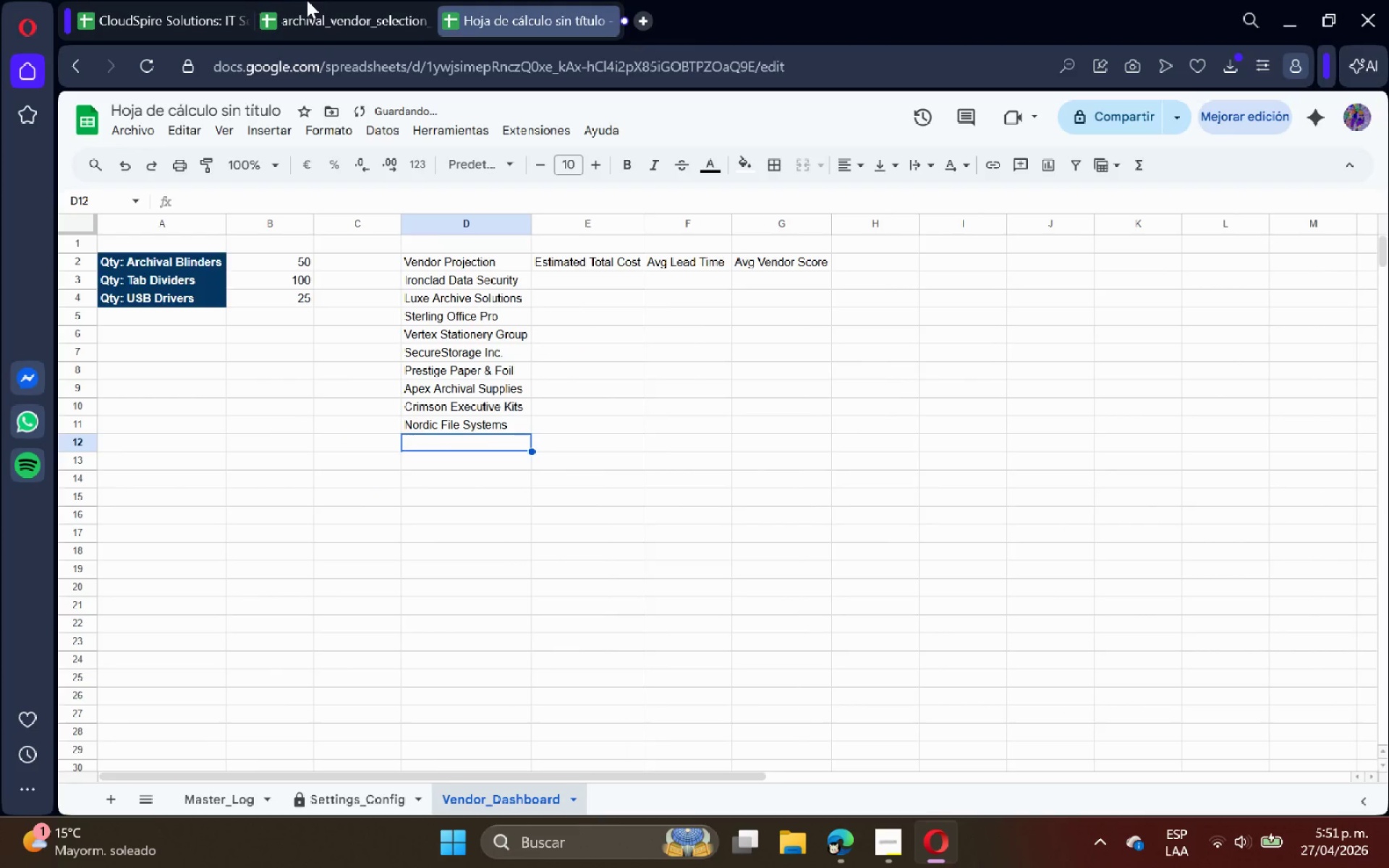 
left_click([313, 0])
 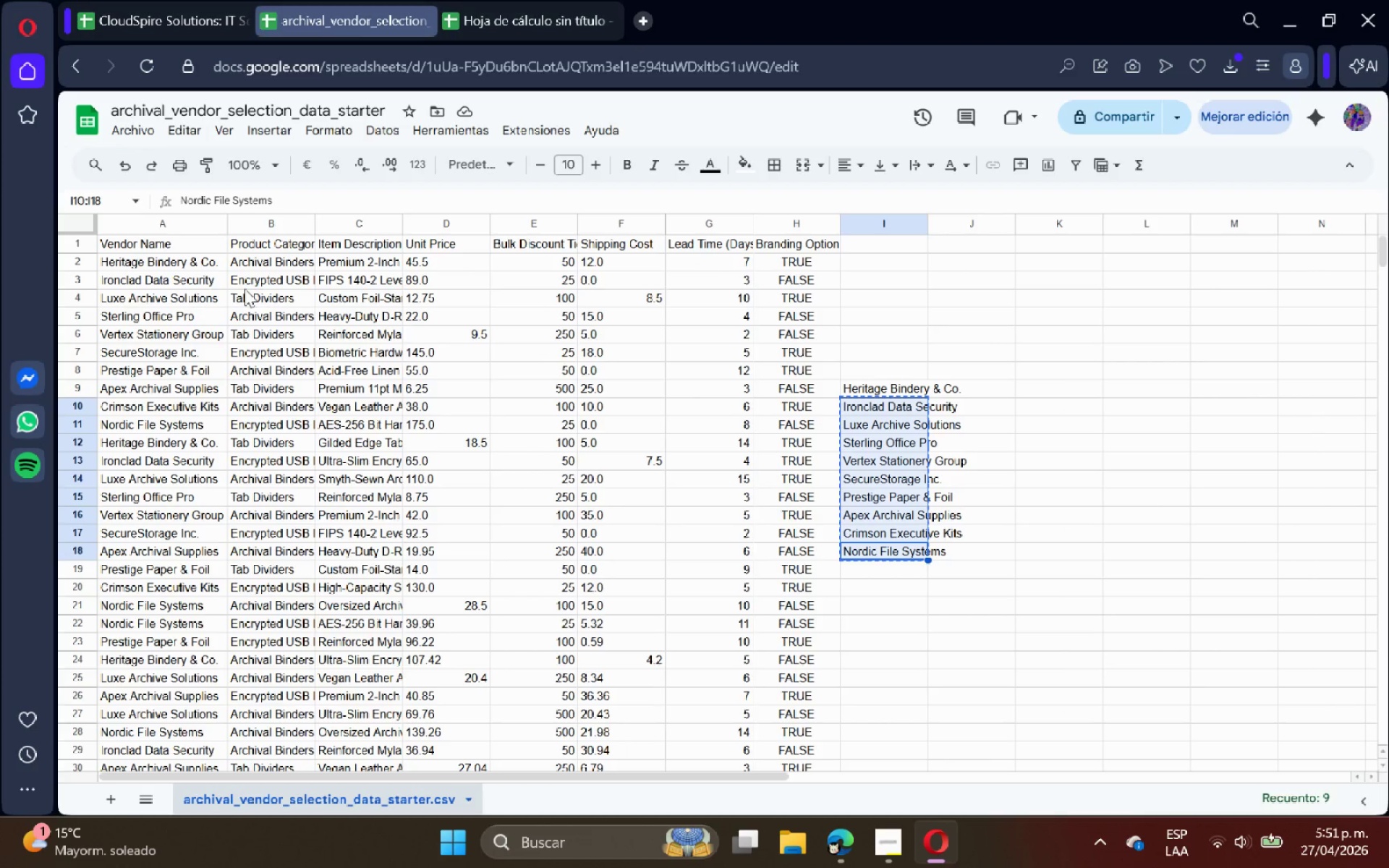 
left_click([191, 263])
 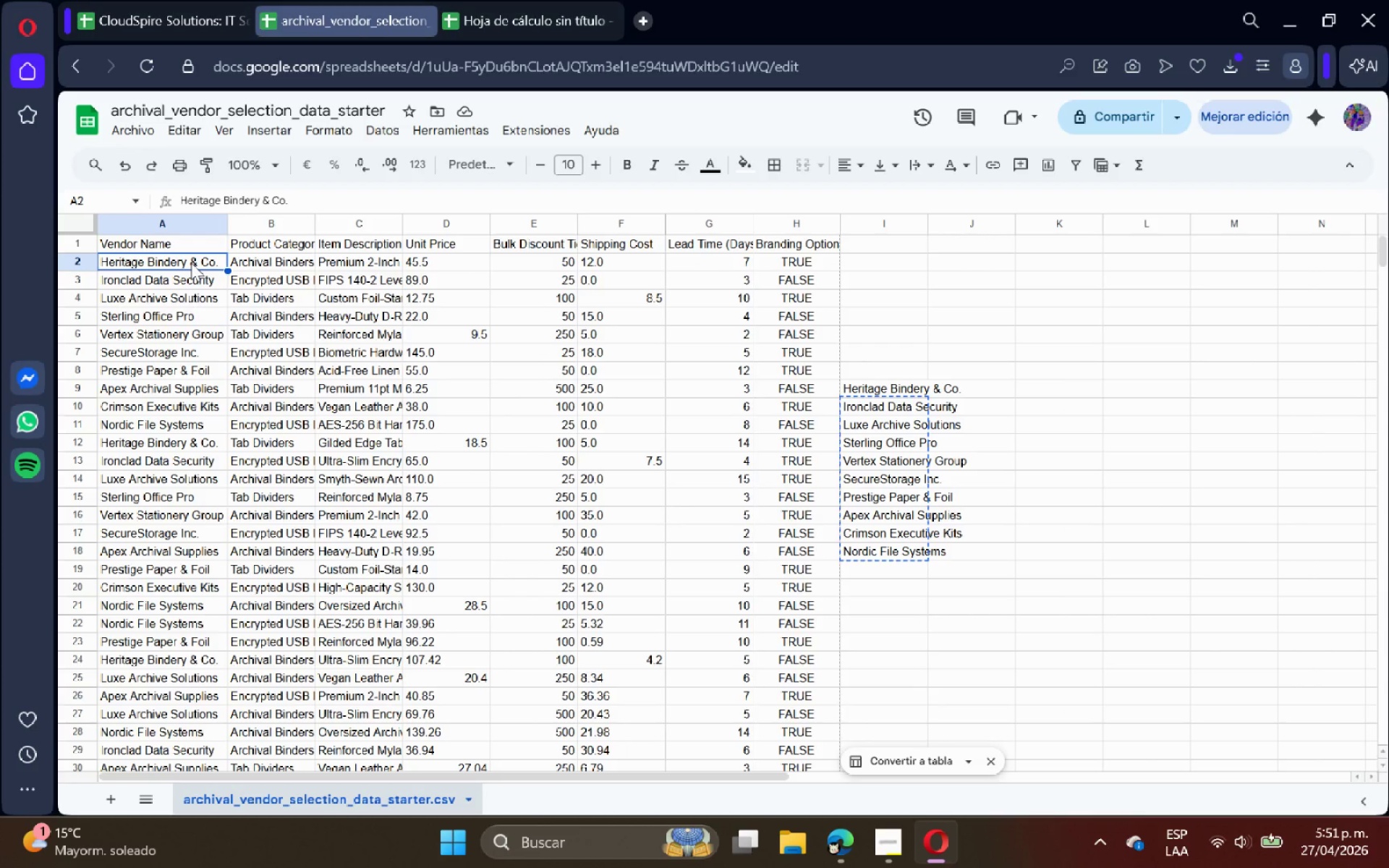 
key(Control+C)
 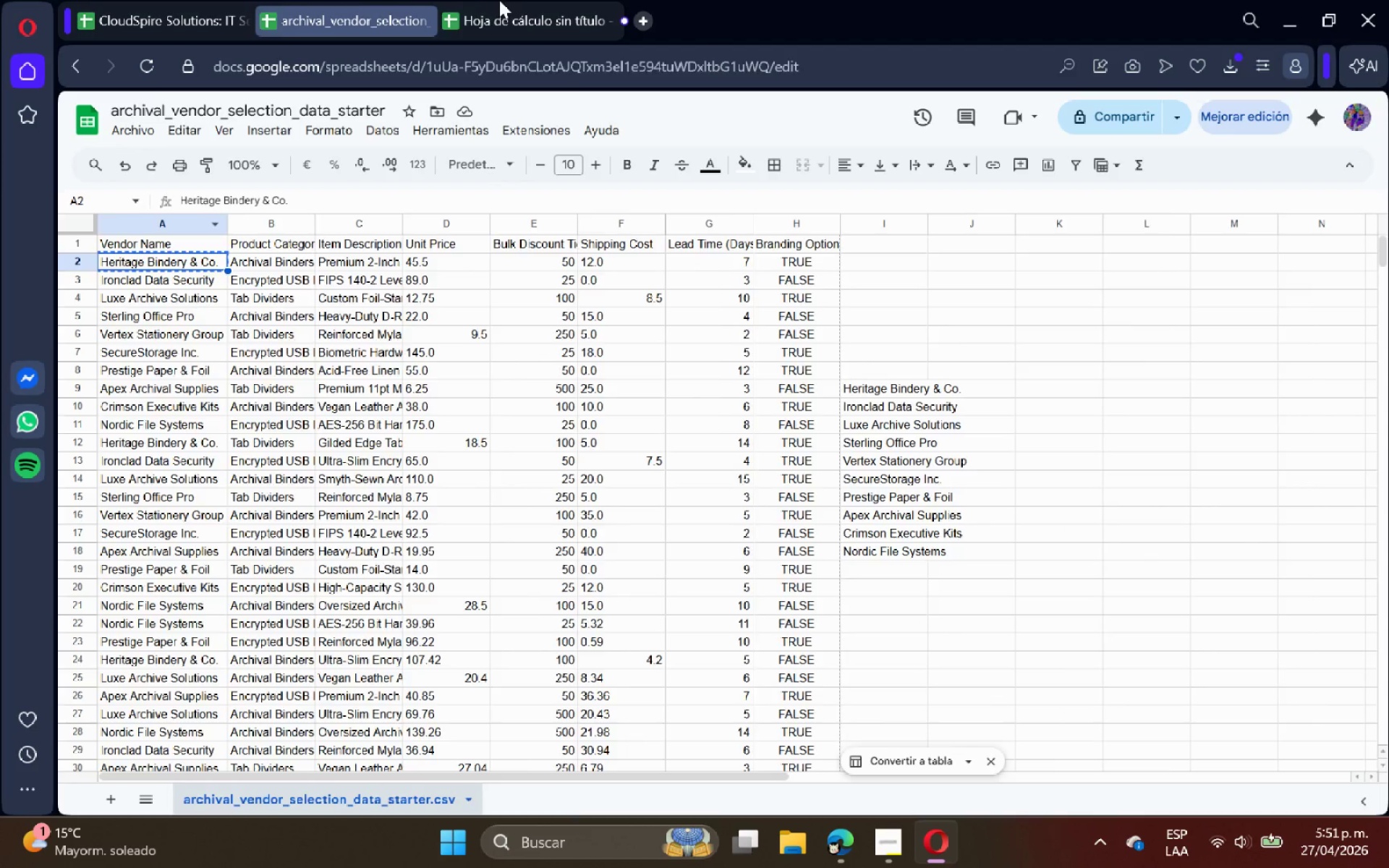 
left_click([499, 0])
 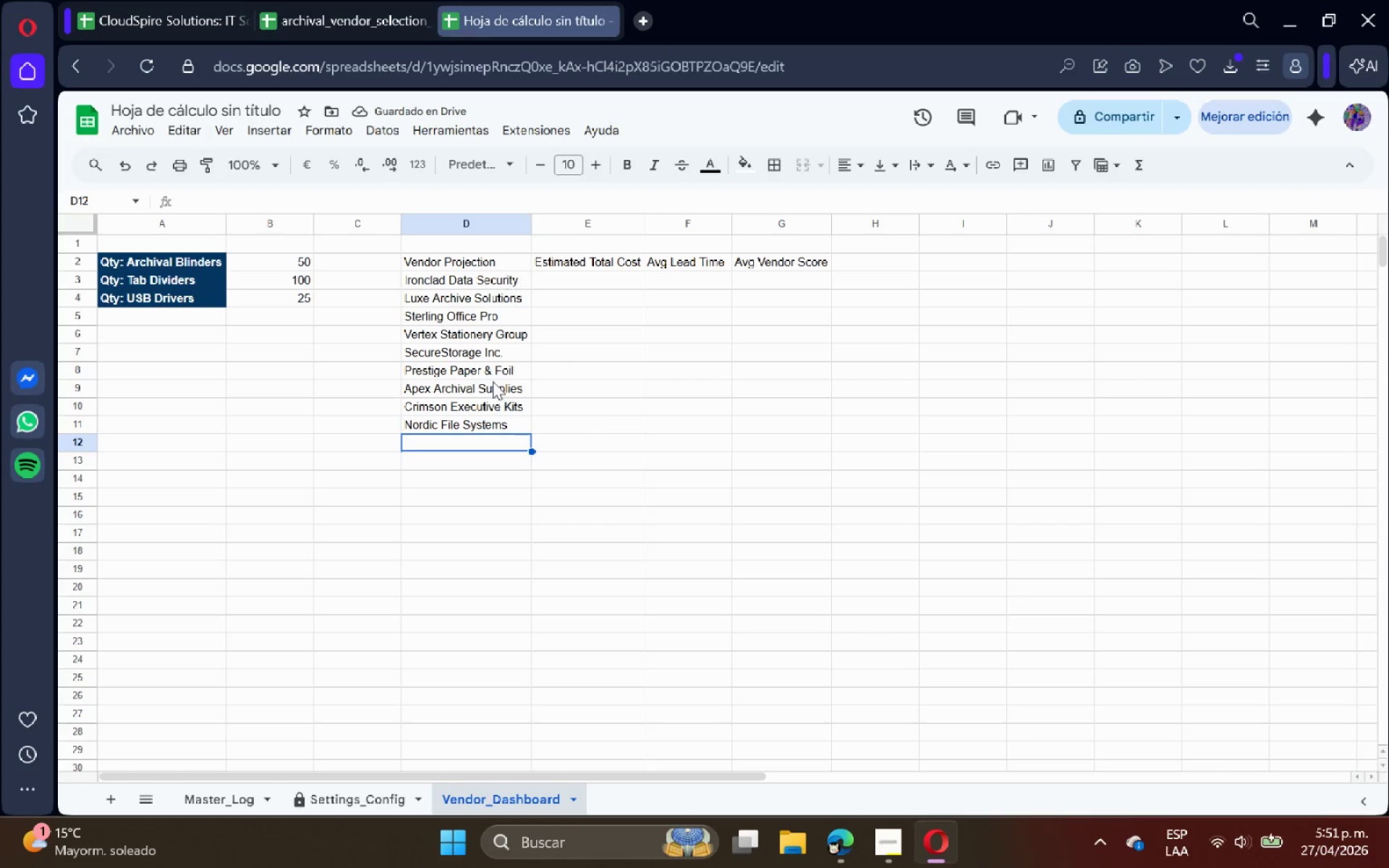 
key(Control+V)
 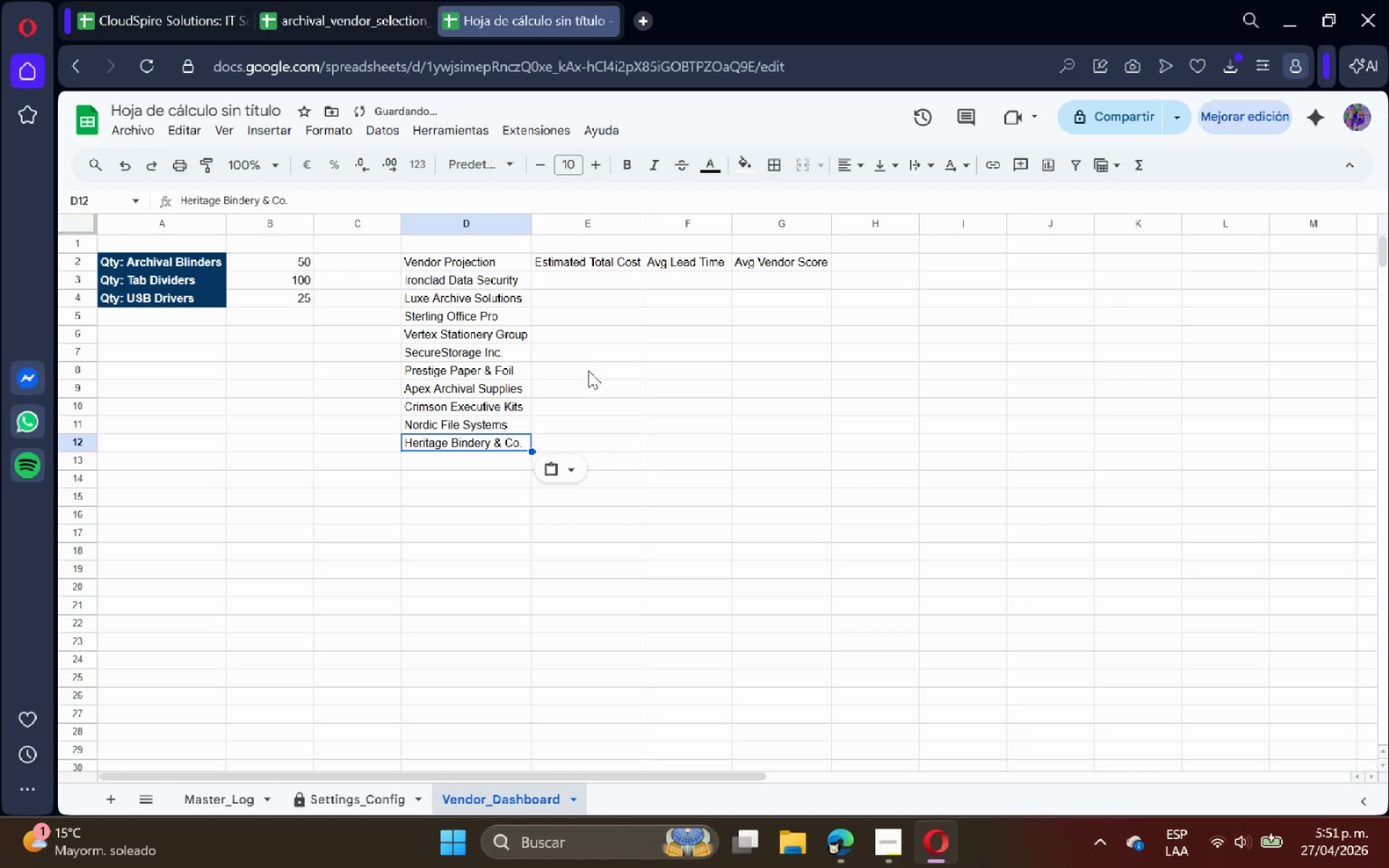 
left_click([587, 364])
 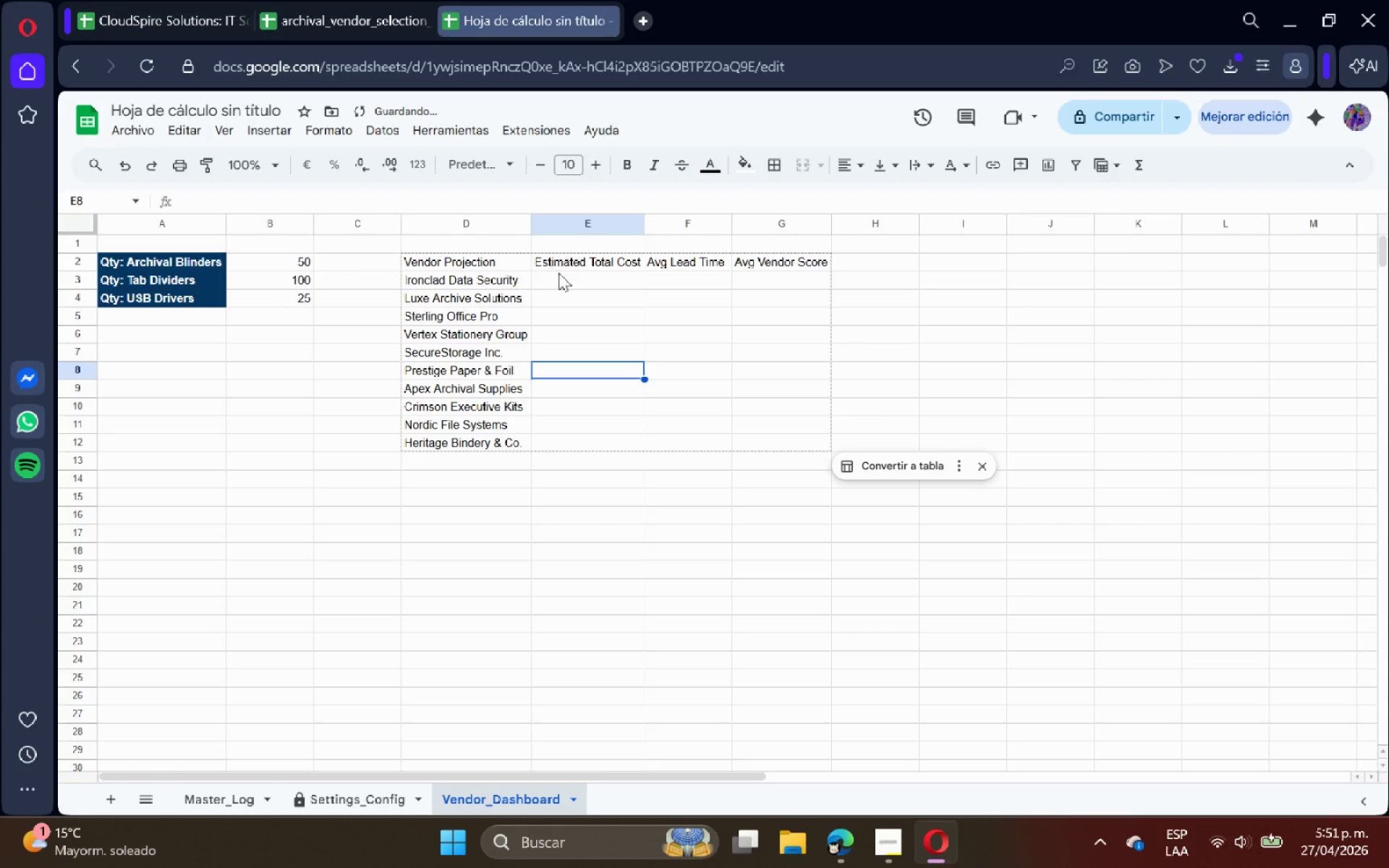 
left_click([561, 275])
 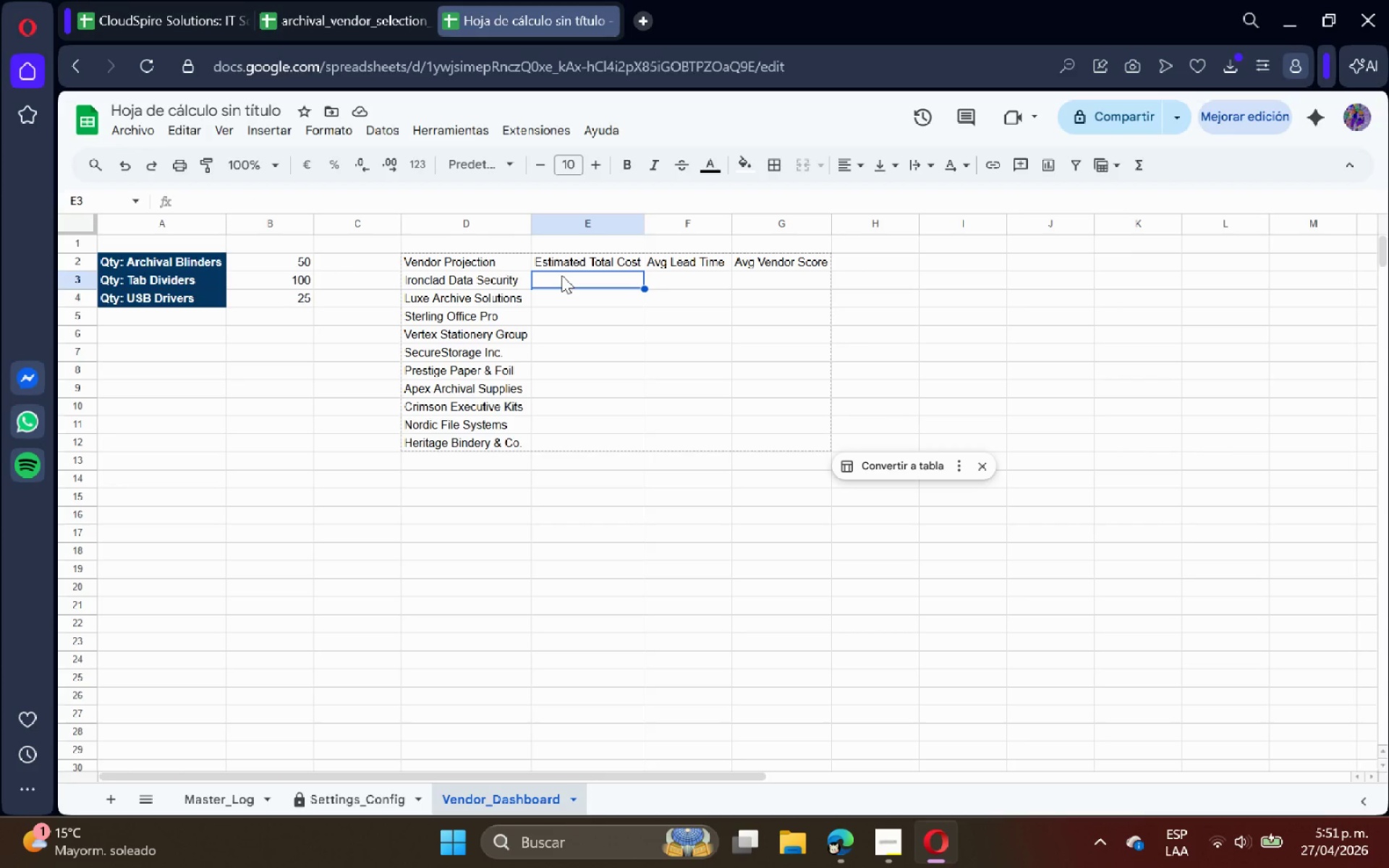 
wait(9.55)
 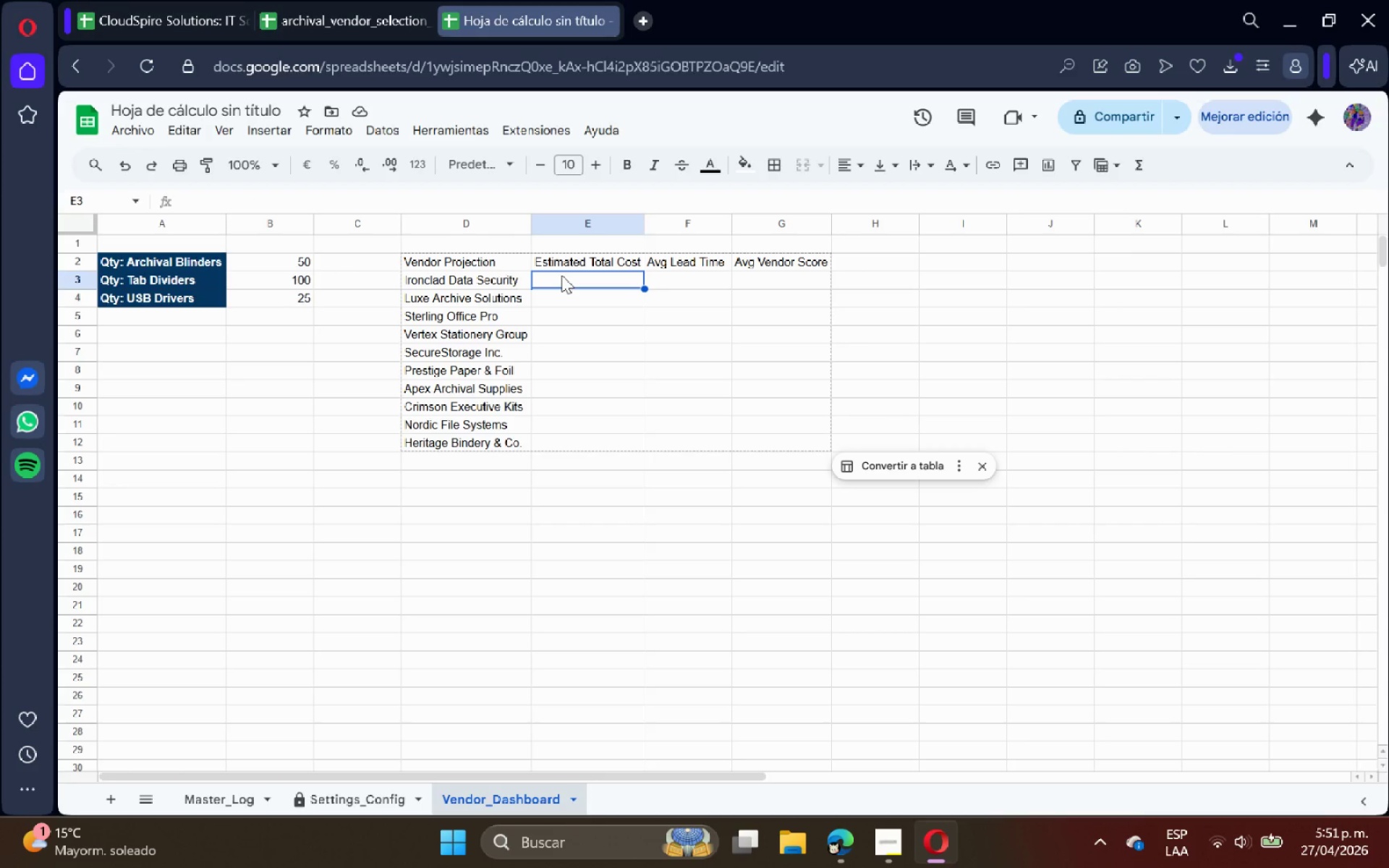 
type()IFERROR)
key(Tab)
type(*SUMIFS*Master)
key(Backspace)
key(Backspace)
key(Backspace)
key(Backspace)
key(Backspace)
key(Backspace)
 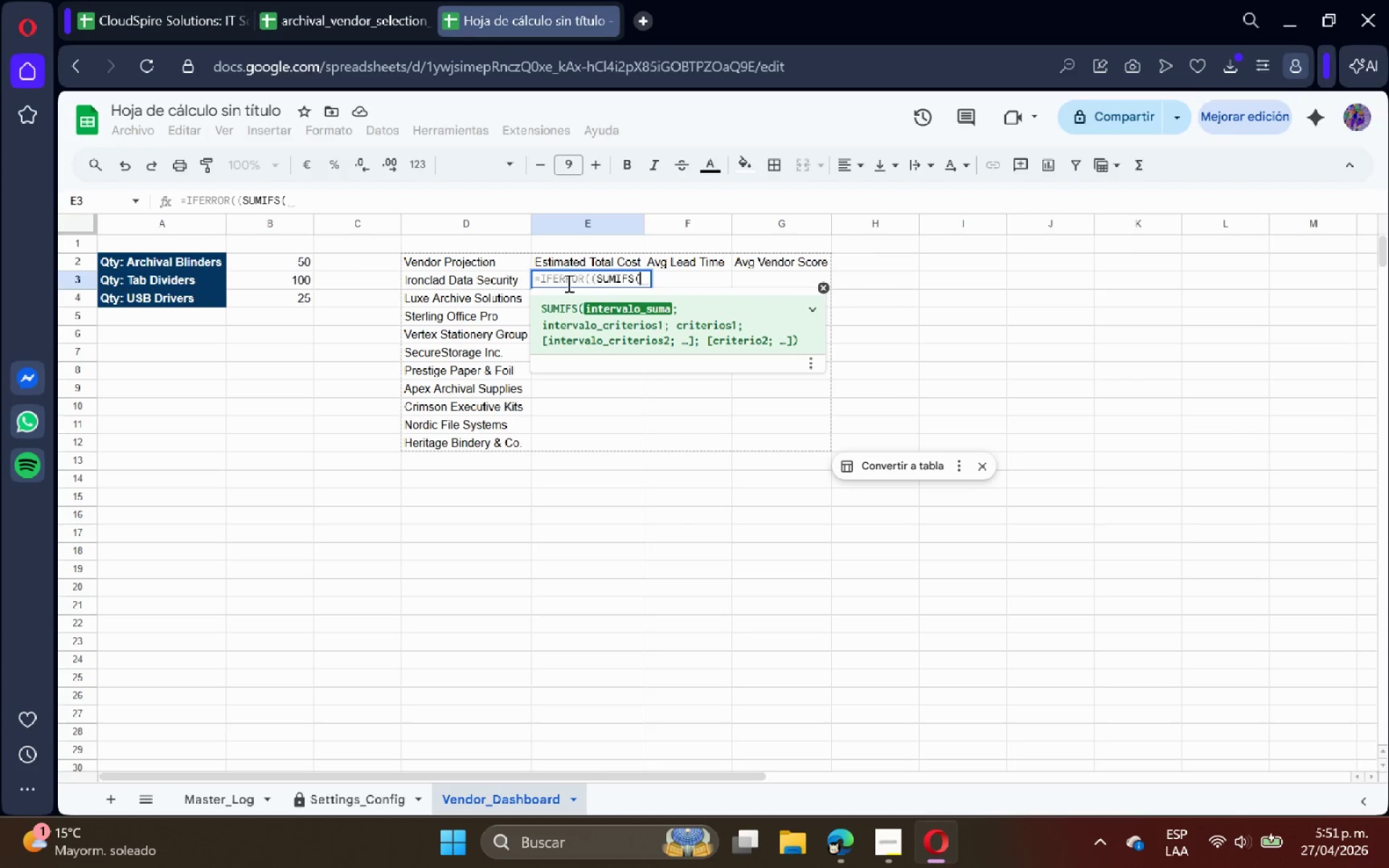 
wait(33.56)
 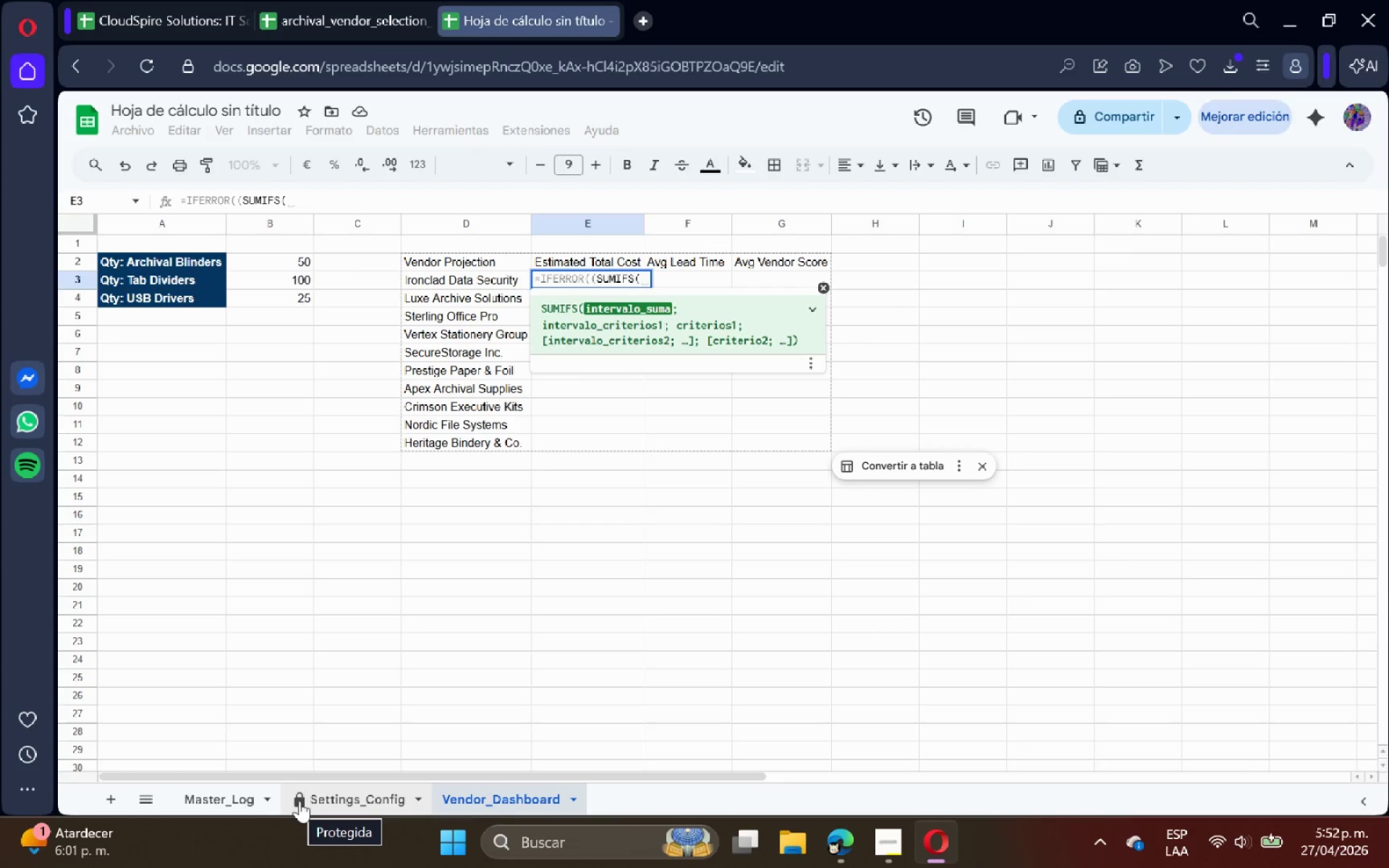 
left_click([208, 798])
 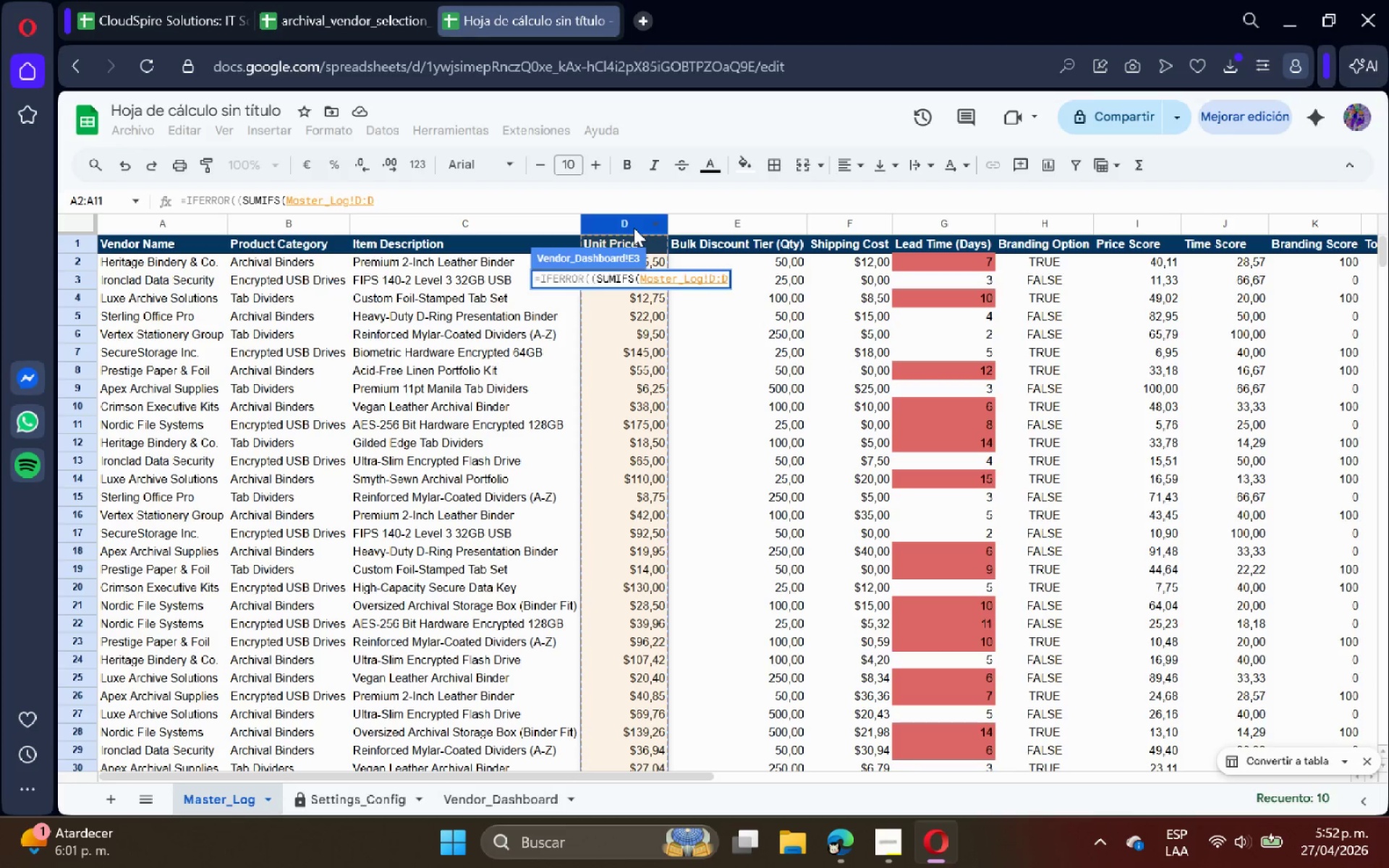 
wait(6.0)
 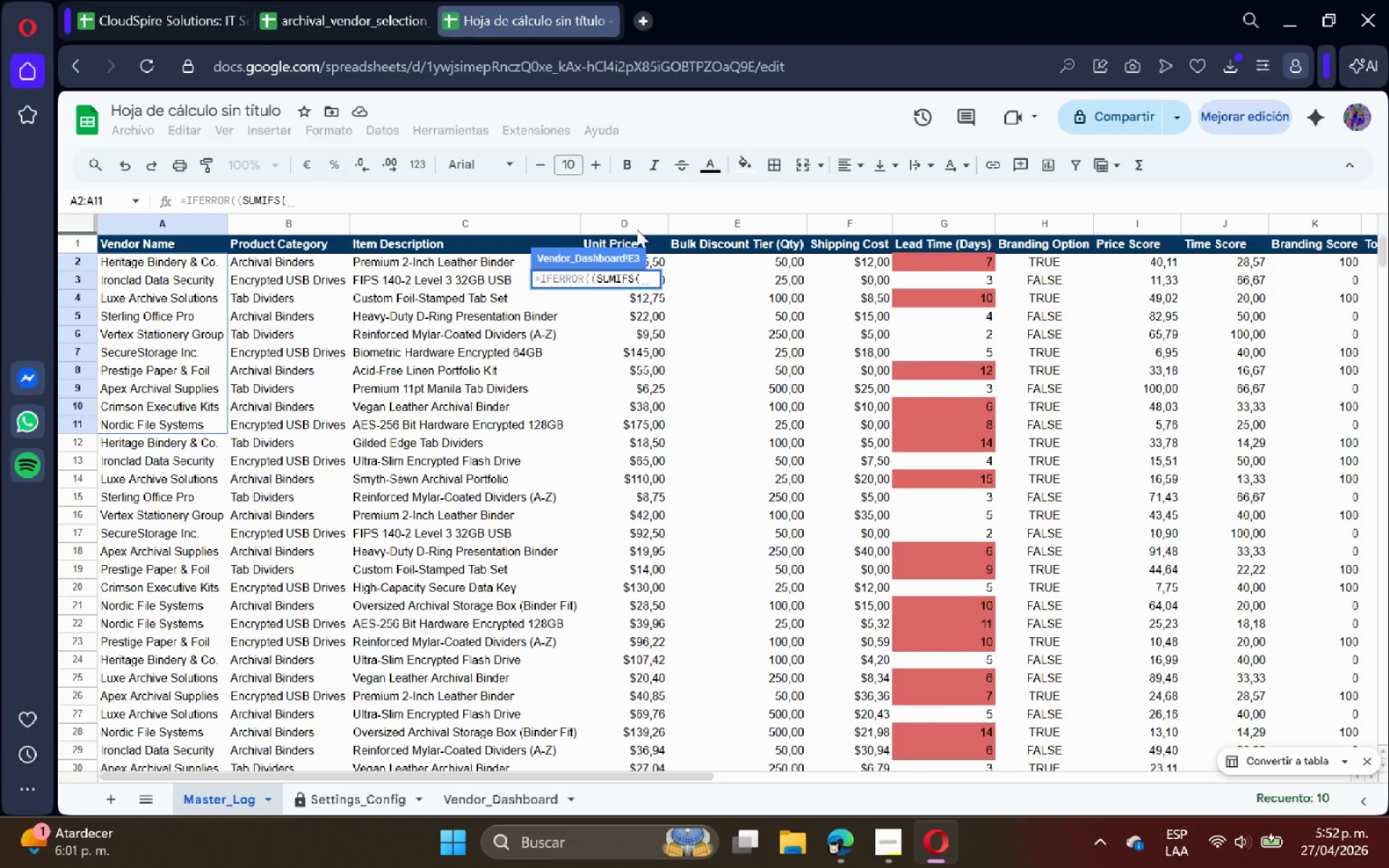 
key(Shift+ShiftRight)
 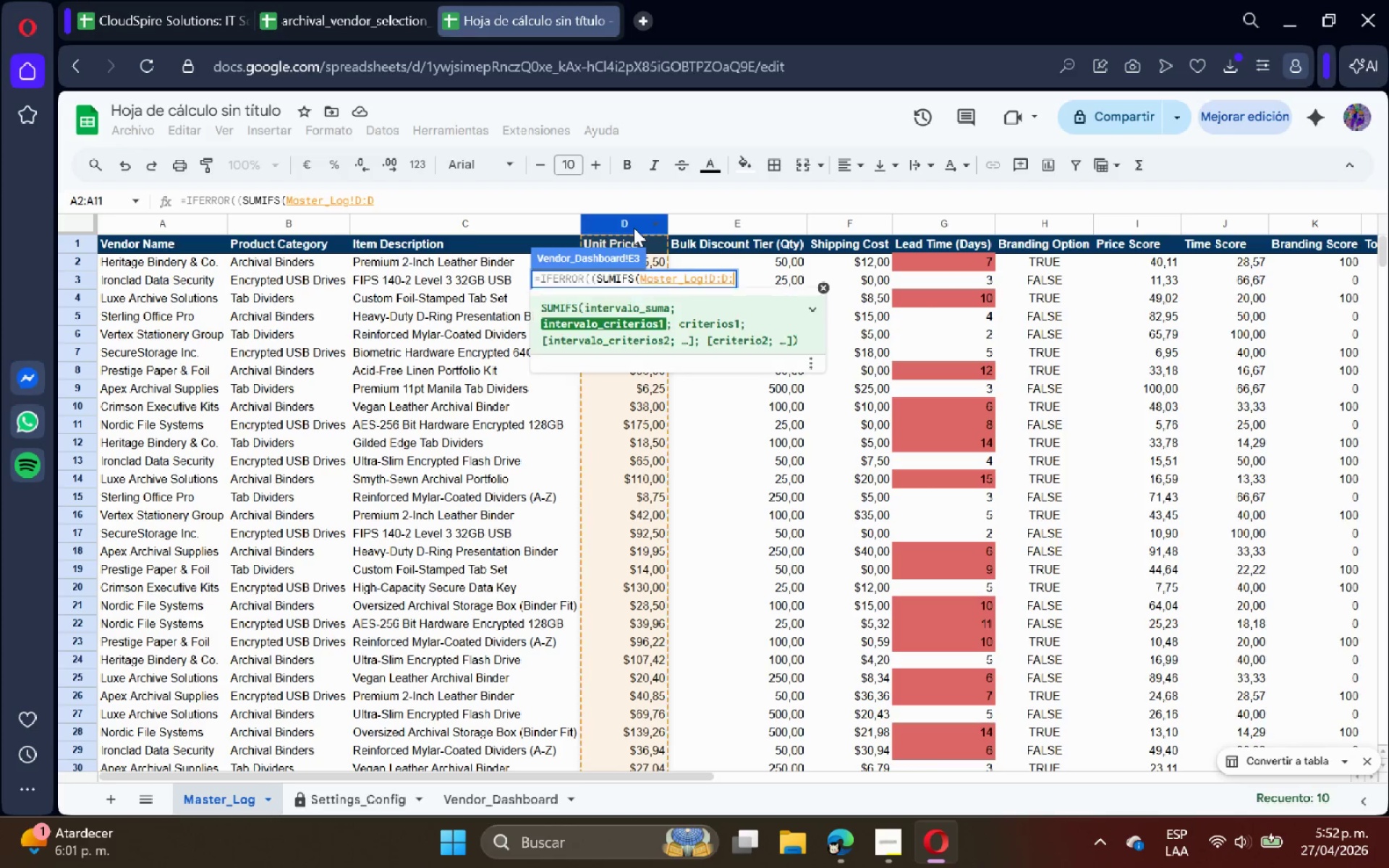 
key(Shift+Comma)
 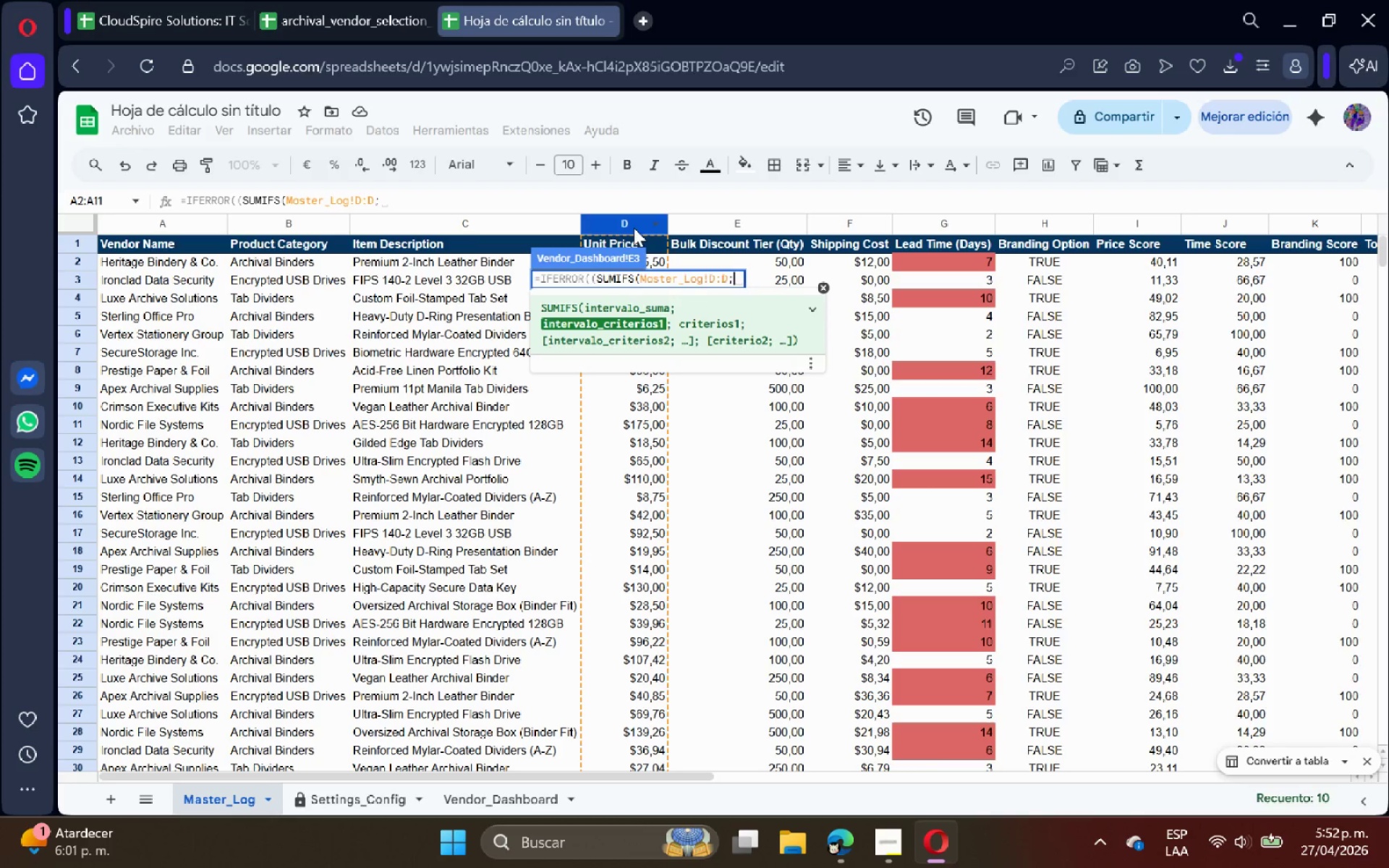 
key(Space)
 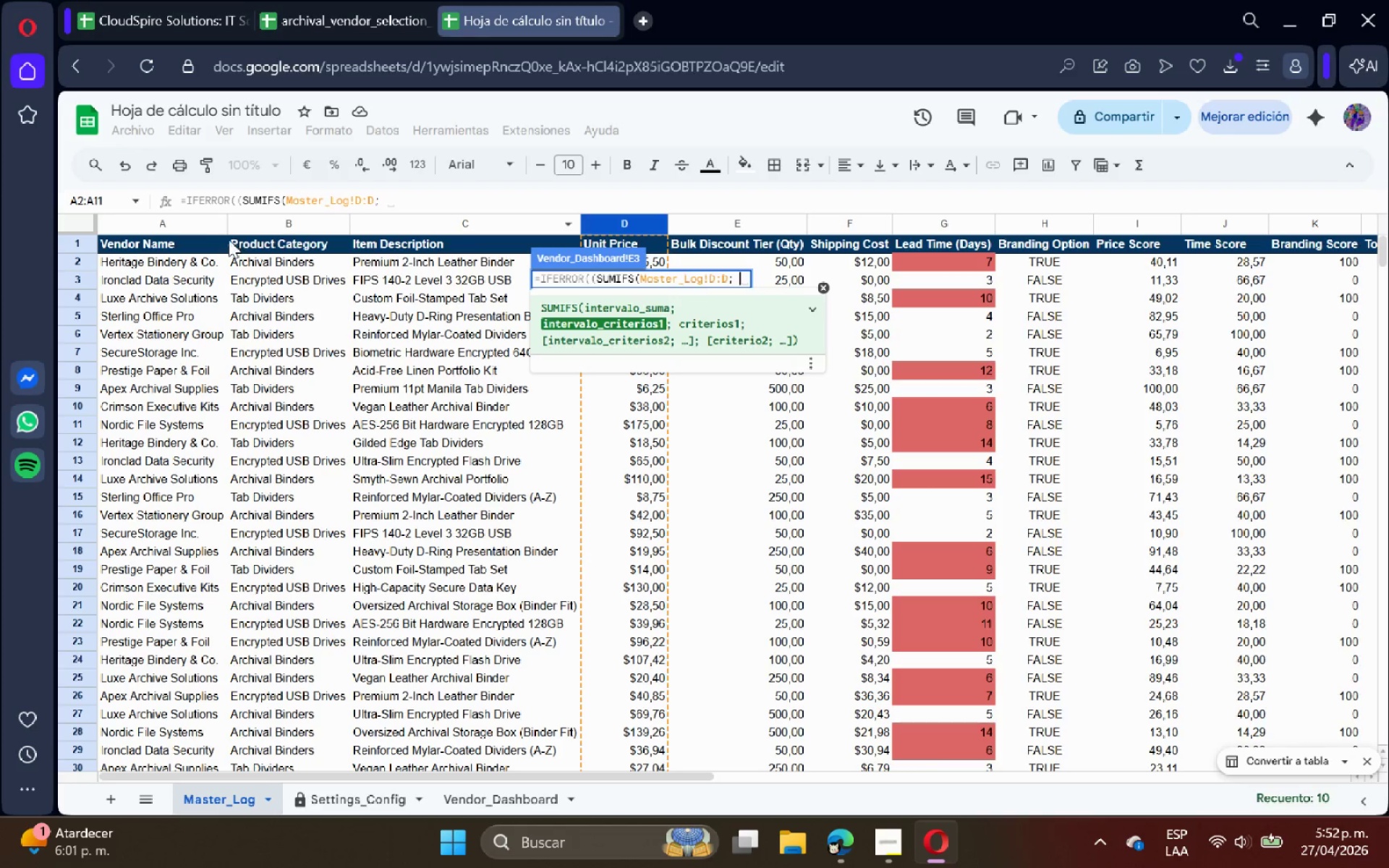 
left_click([174, 226])
 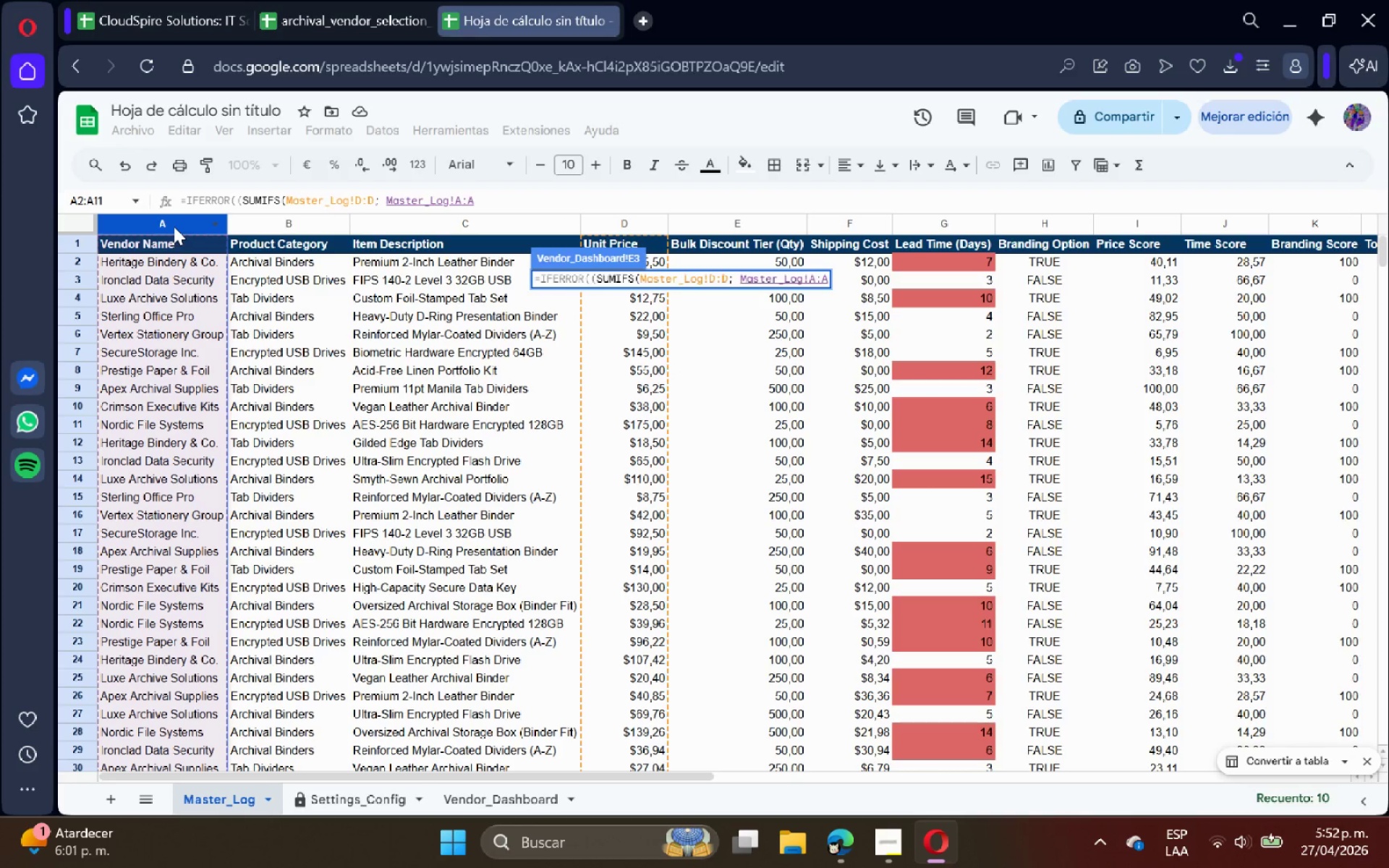 
key(Shift+Comma)
 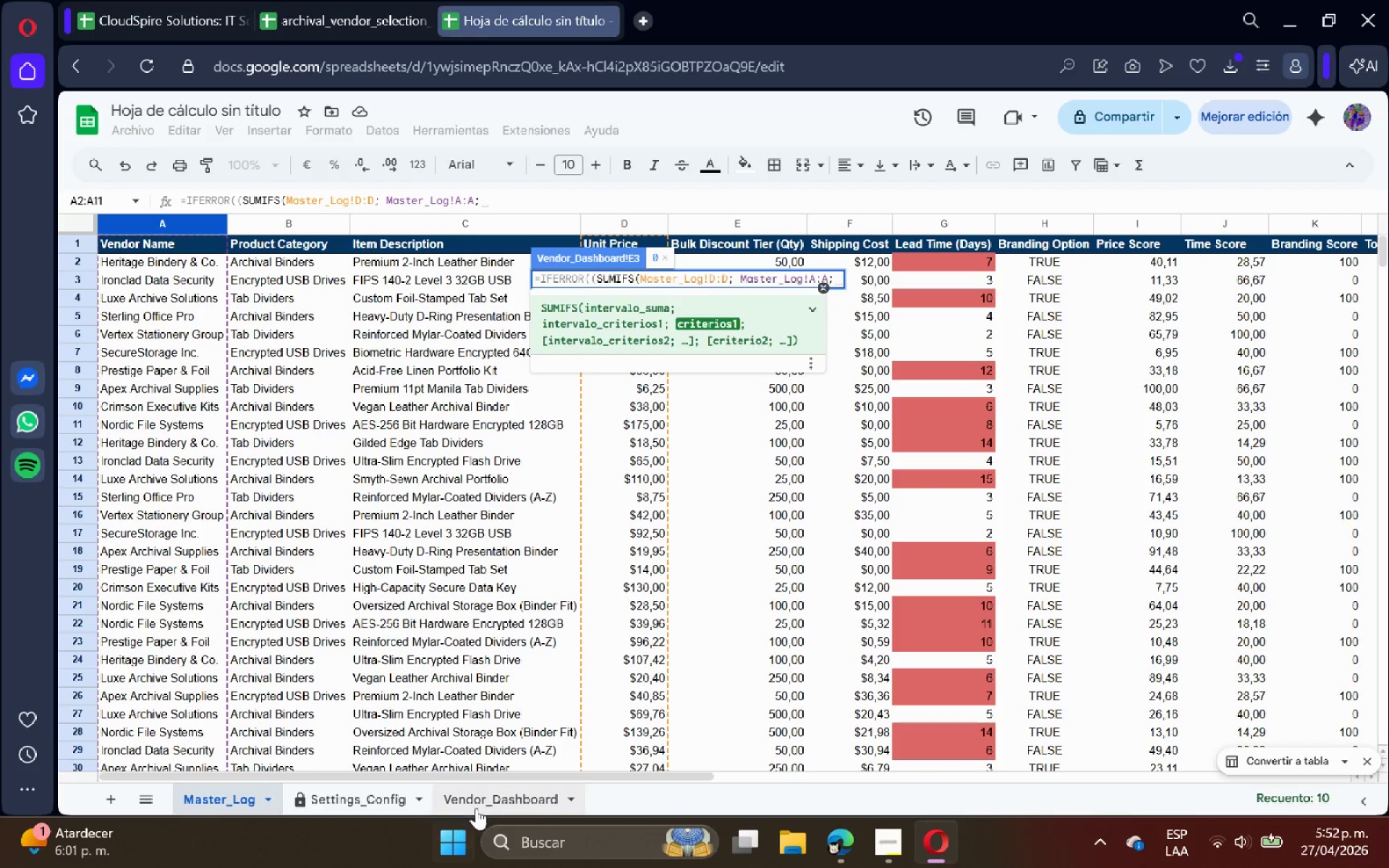 
left_click([476, 808])
 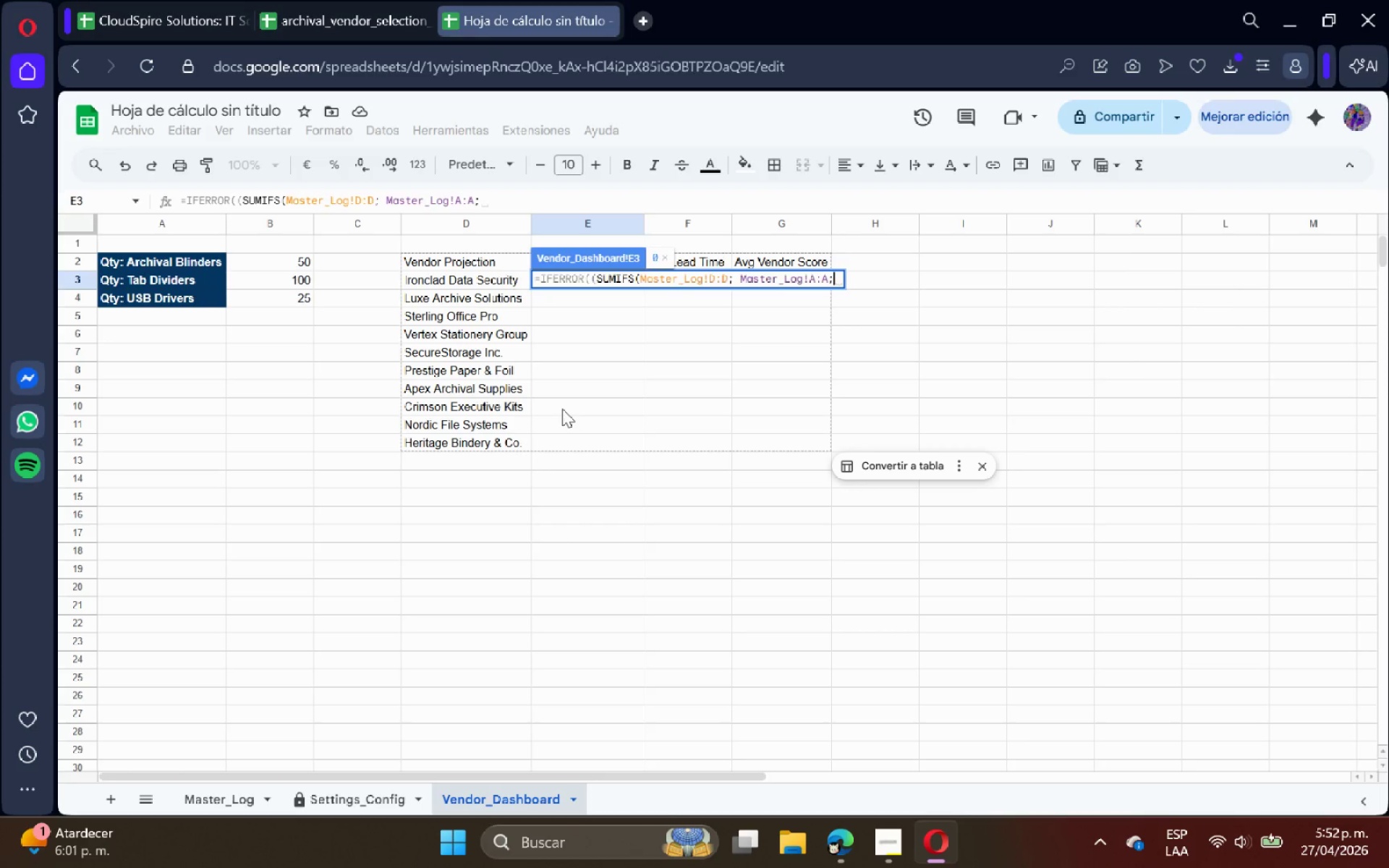 
key(Space)
 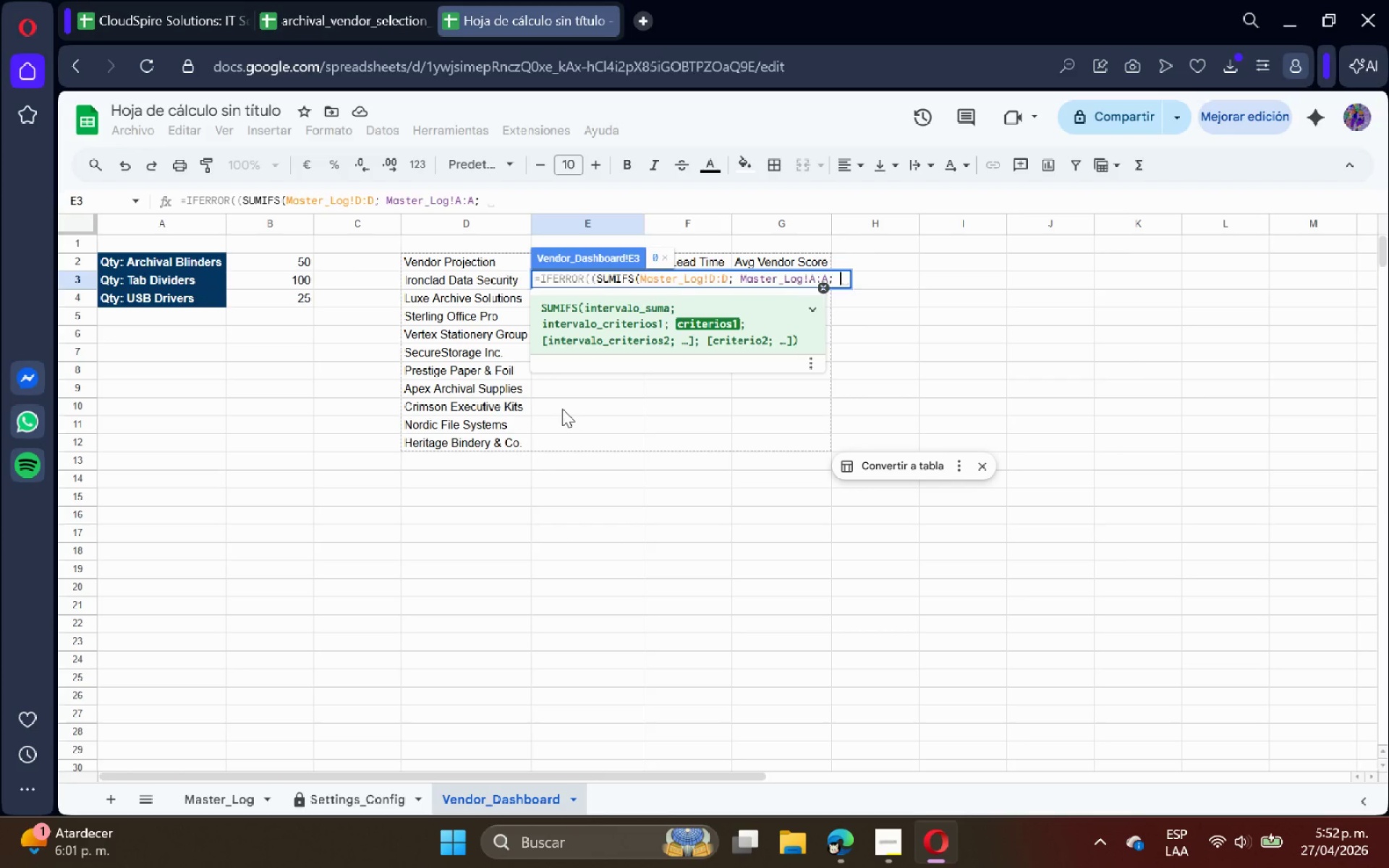 
type(d3)
key(Backspace)
key(Backspace)
type(D3)
 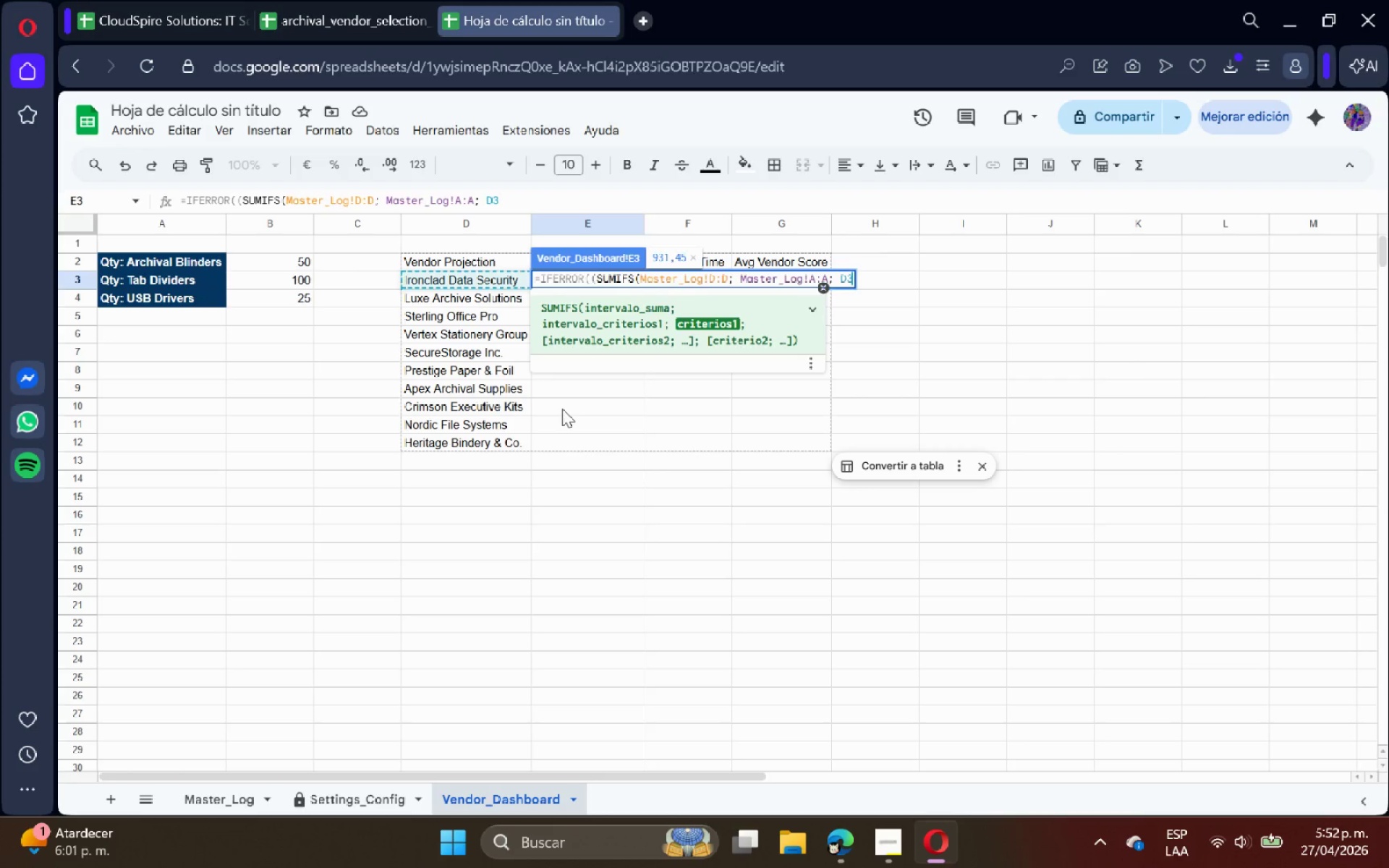 
wait(9.83)
 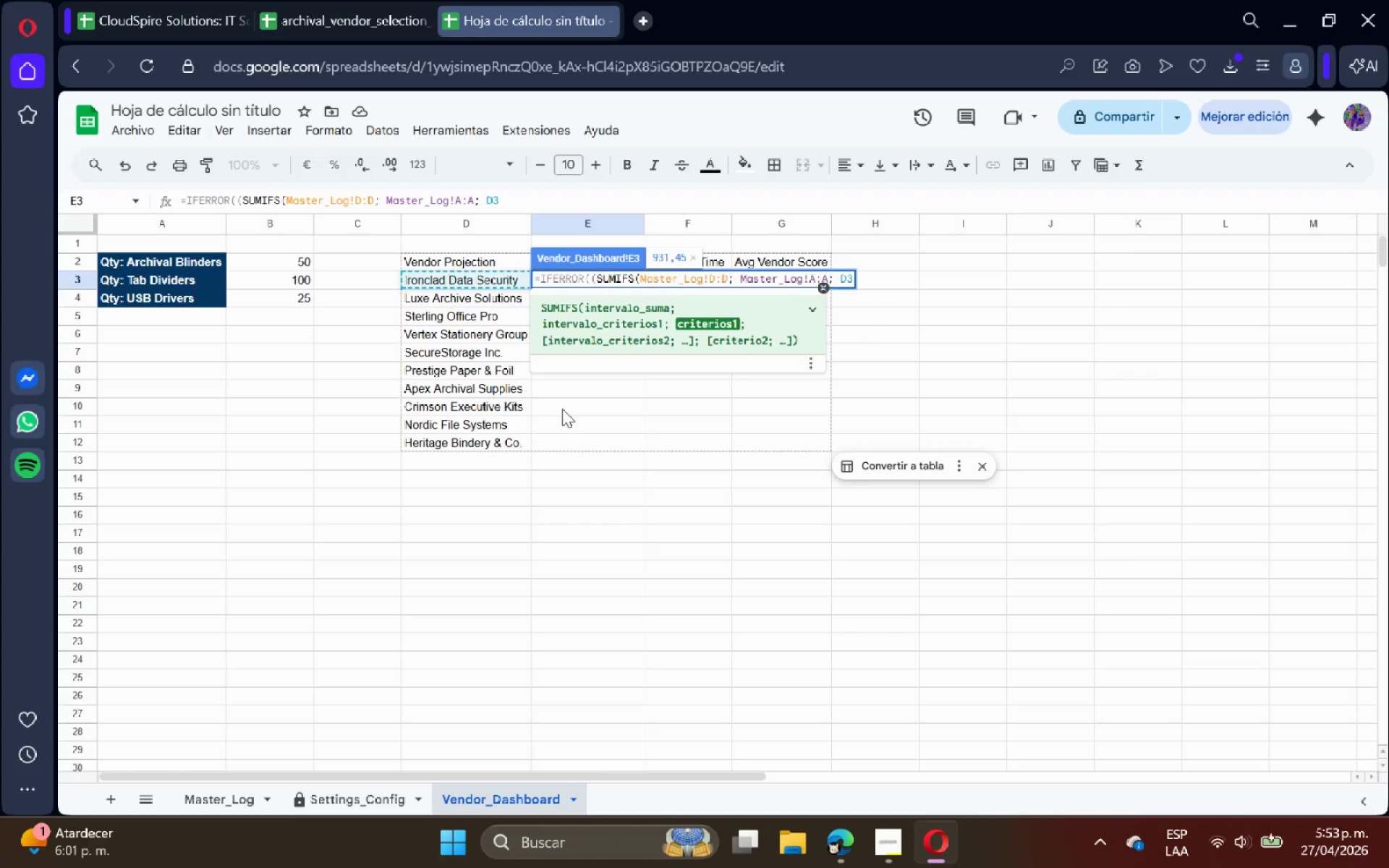 
key(Control+Shift+ControlLeft)
 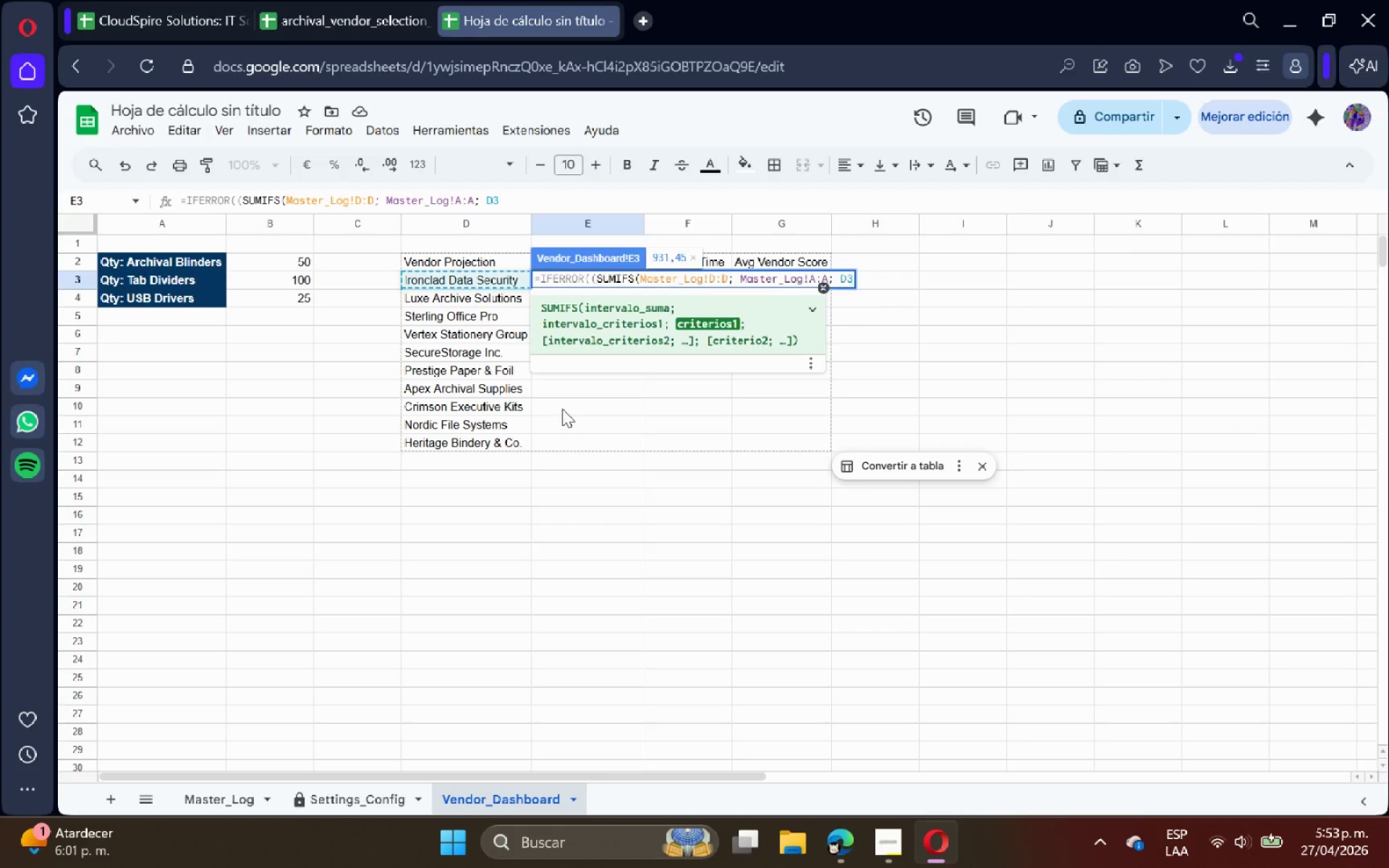 
key(Alt+Control+Shift+Comma)
 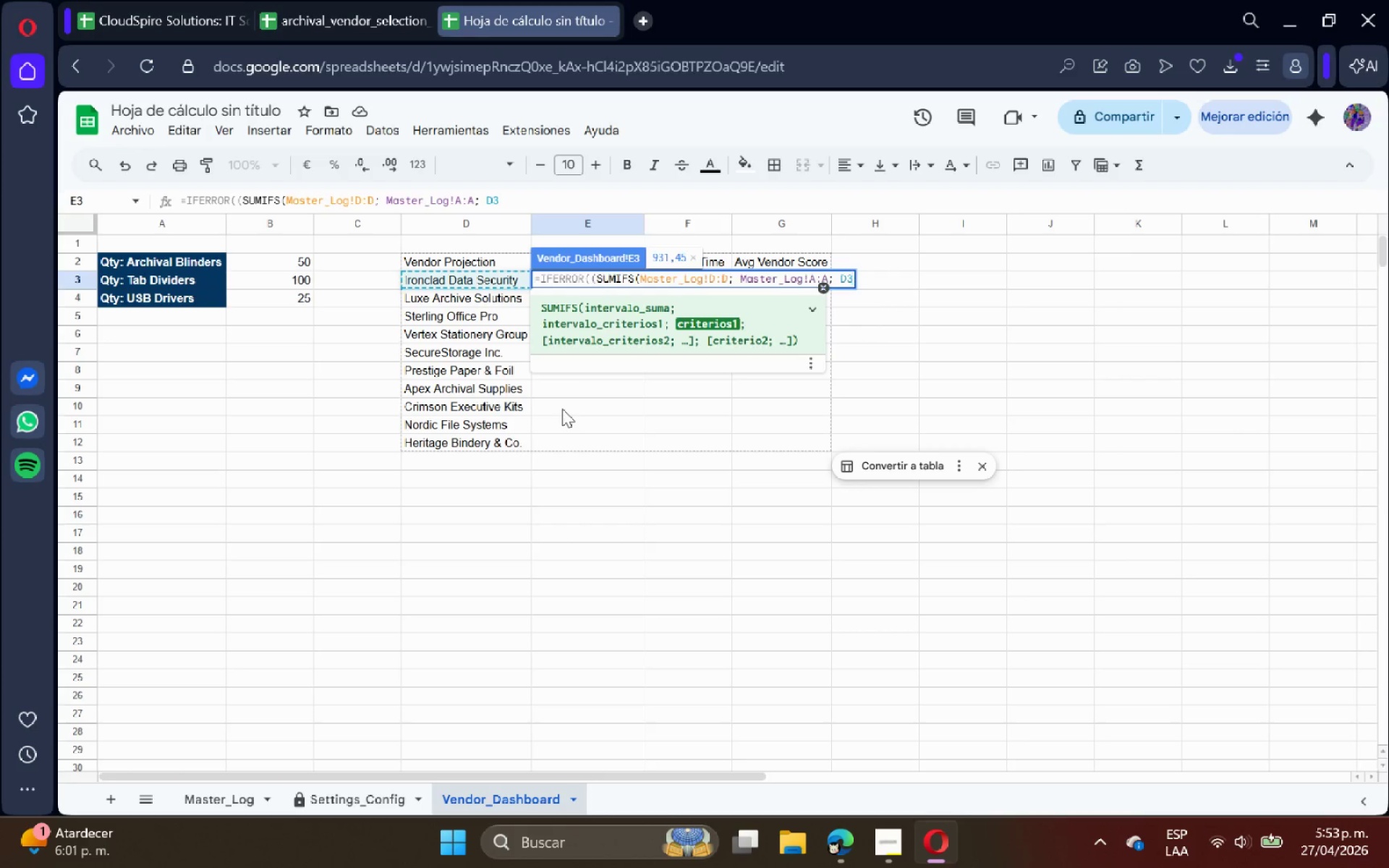 
key(Alt+Control+Shift+AltRight)
 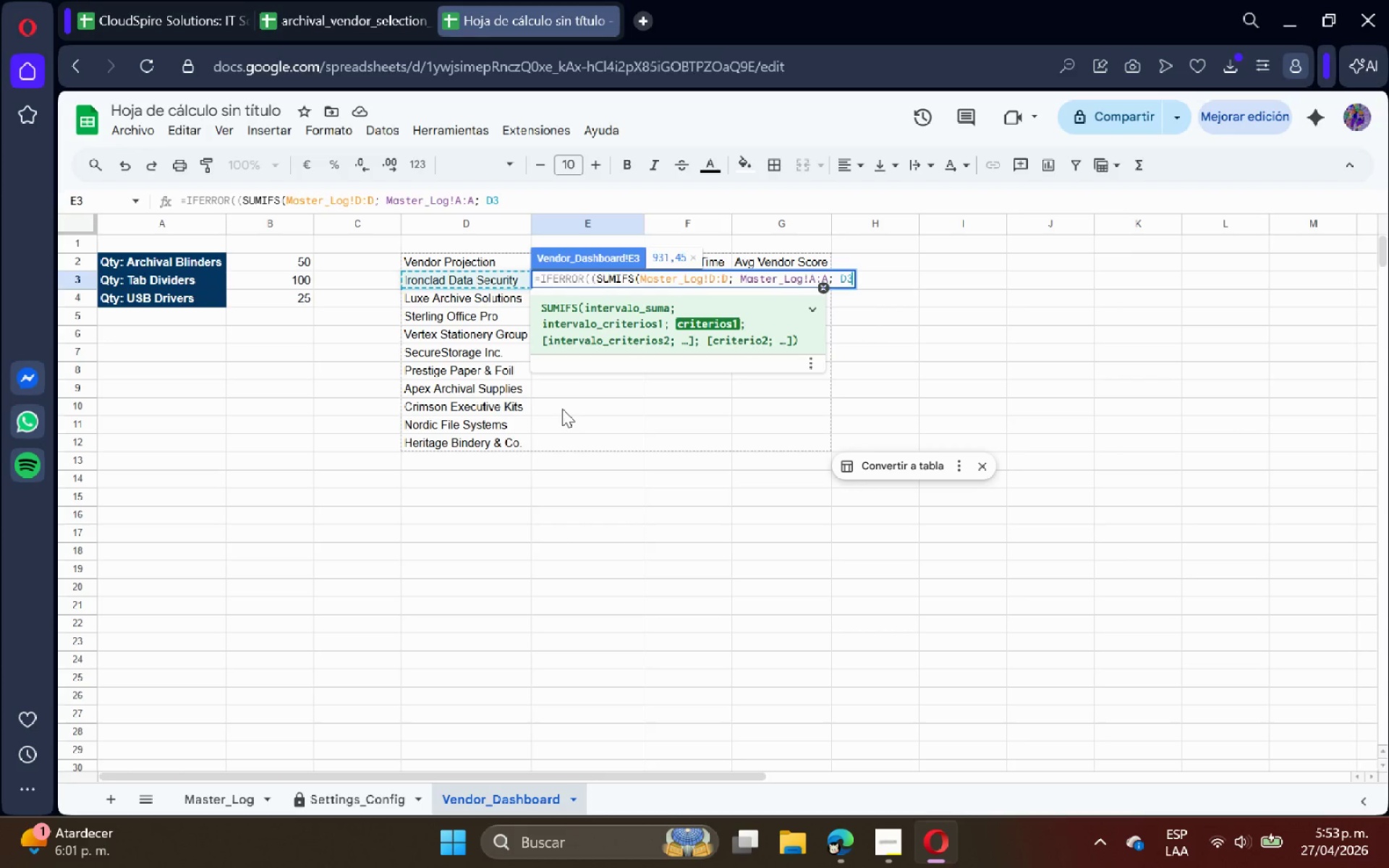 
key(Shift+ShiftRight)
 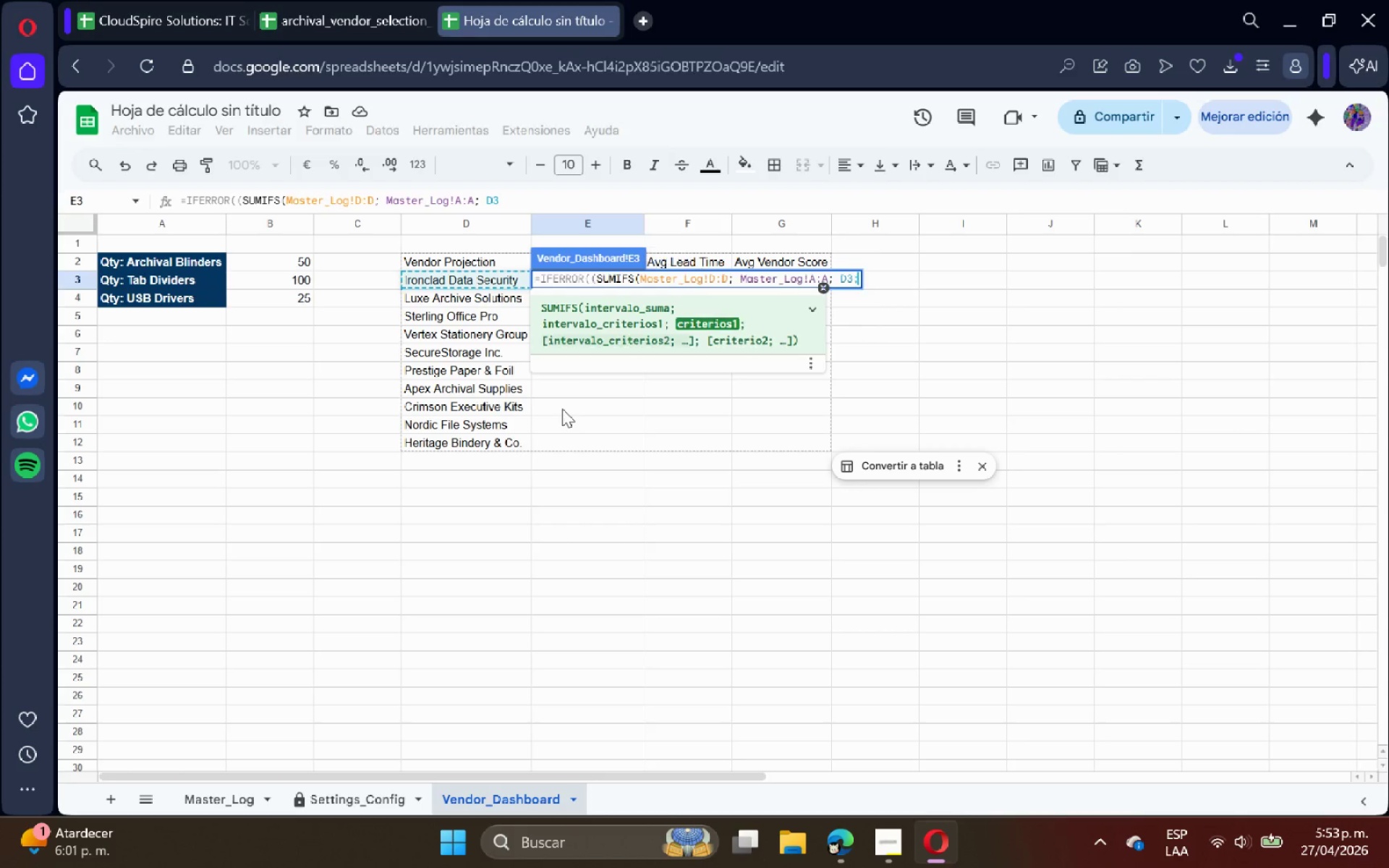 
key(Shift+Comma)
 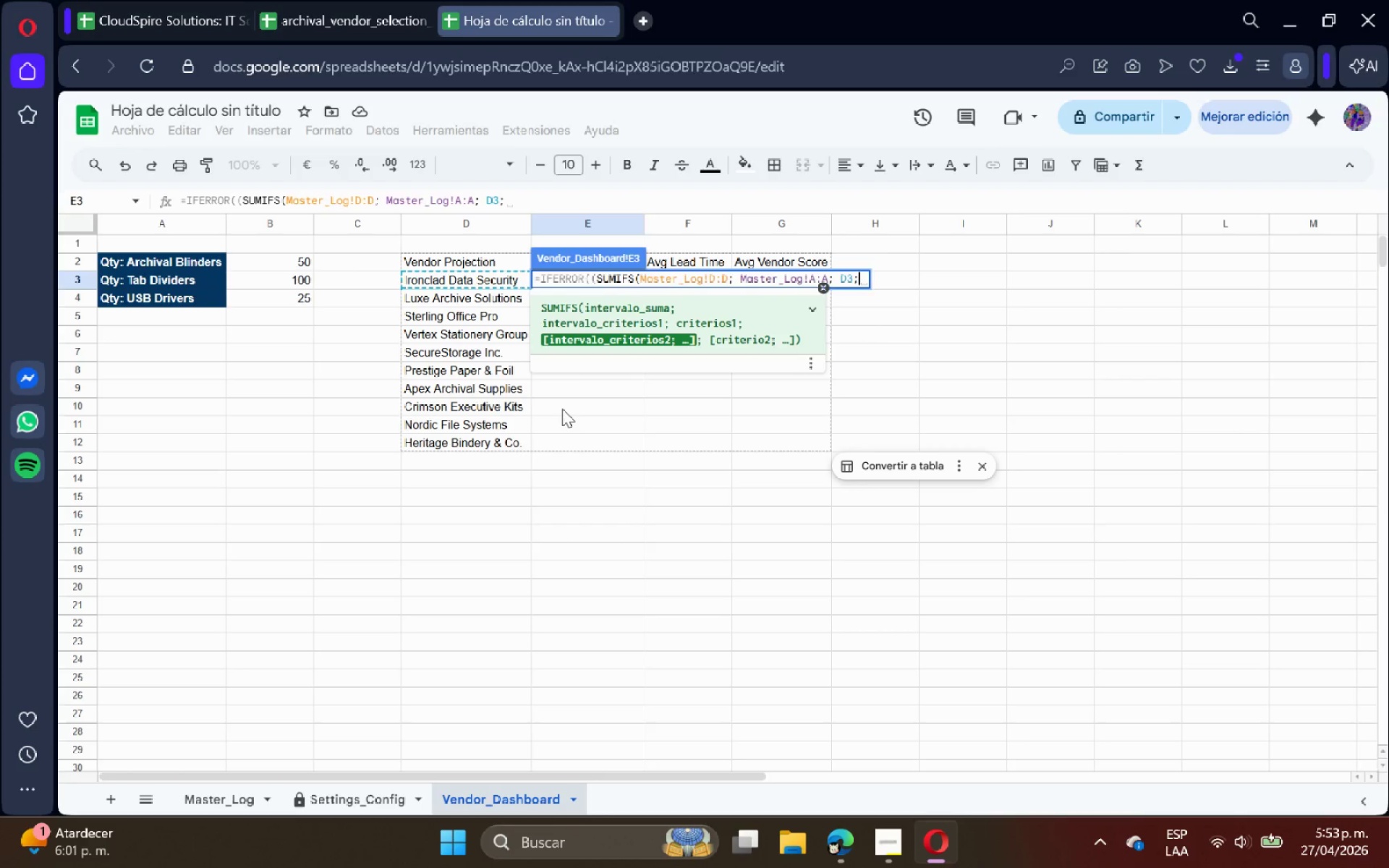 
key(Space)
 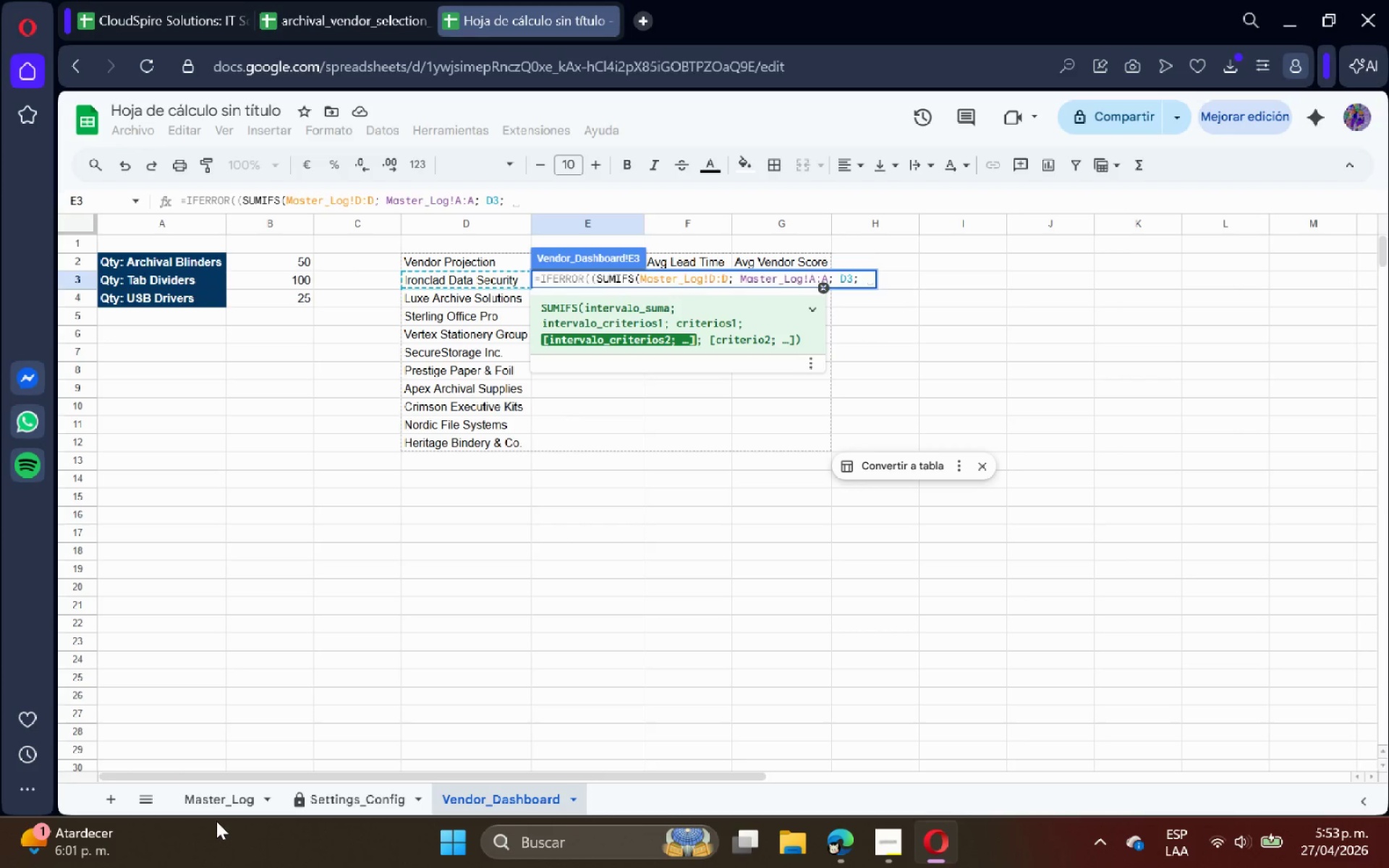 
left_click([224, 798])
 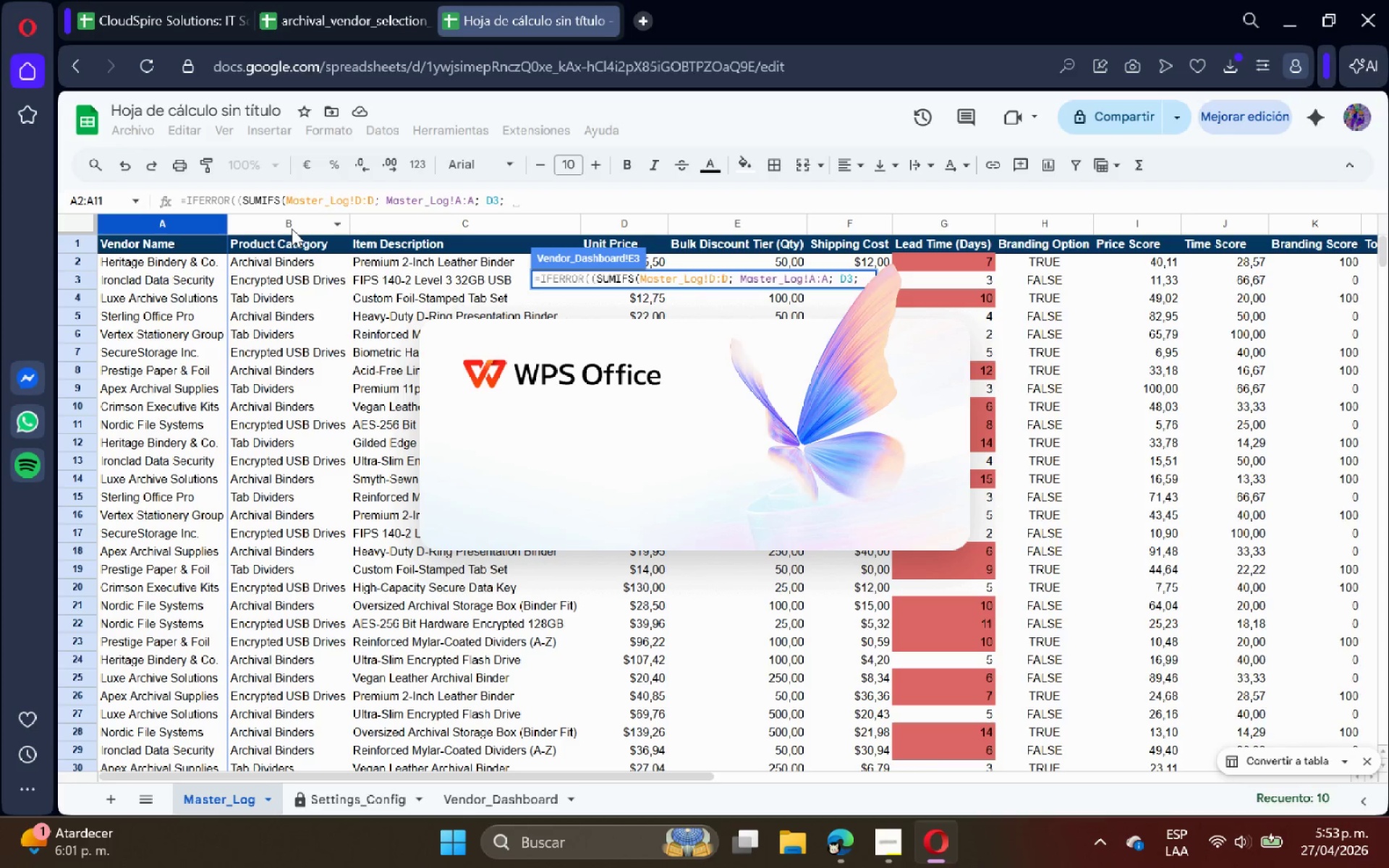 
wait(5.36)
 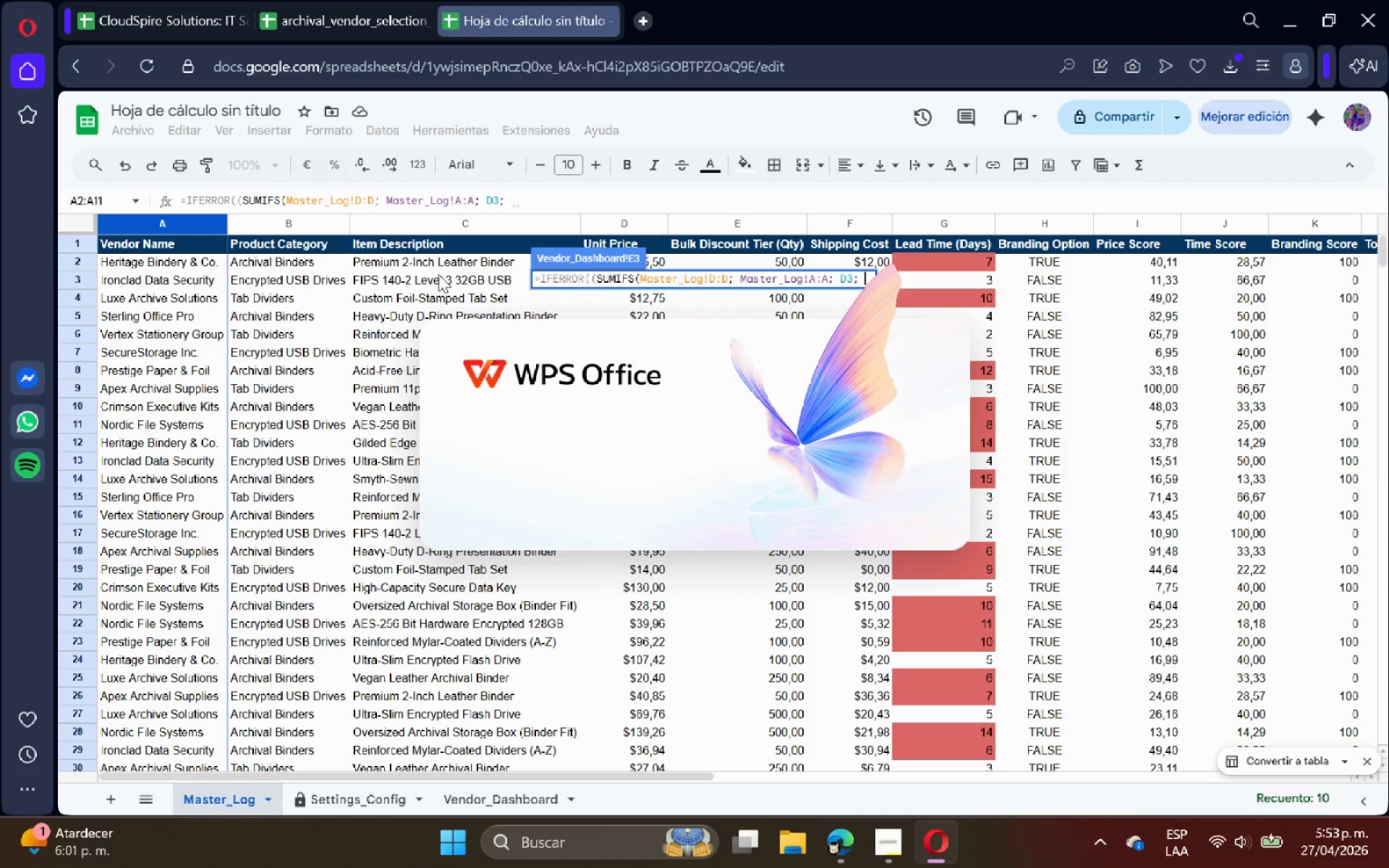 
left_click([291, 228])
 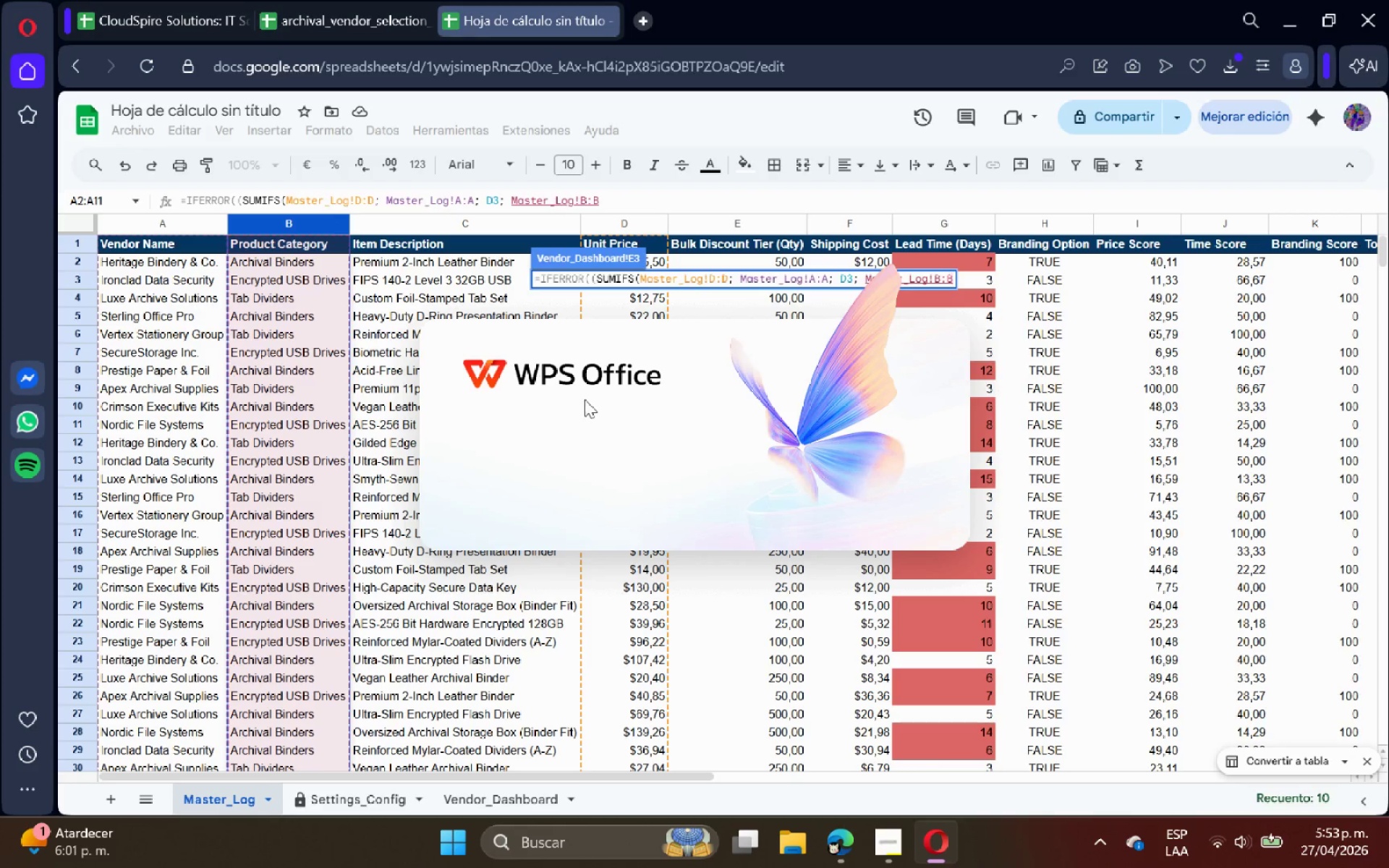 
left_click_drag(start_coordinate=[587, 397], to_coordinate=[617, 441])
 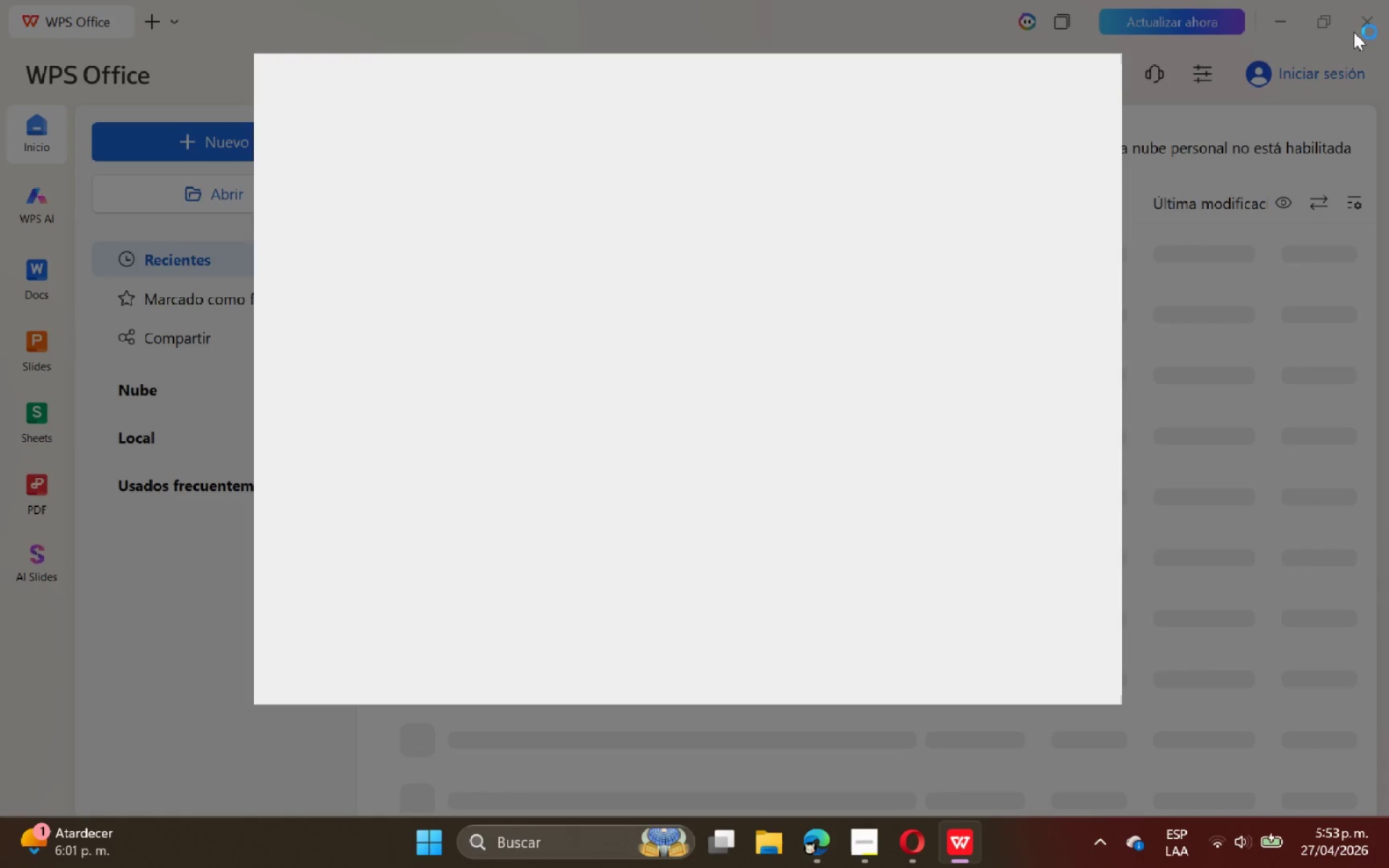 
left_click([1094, 75])
 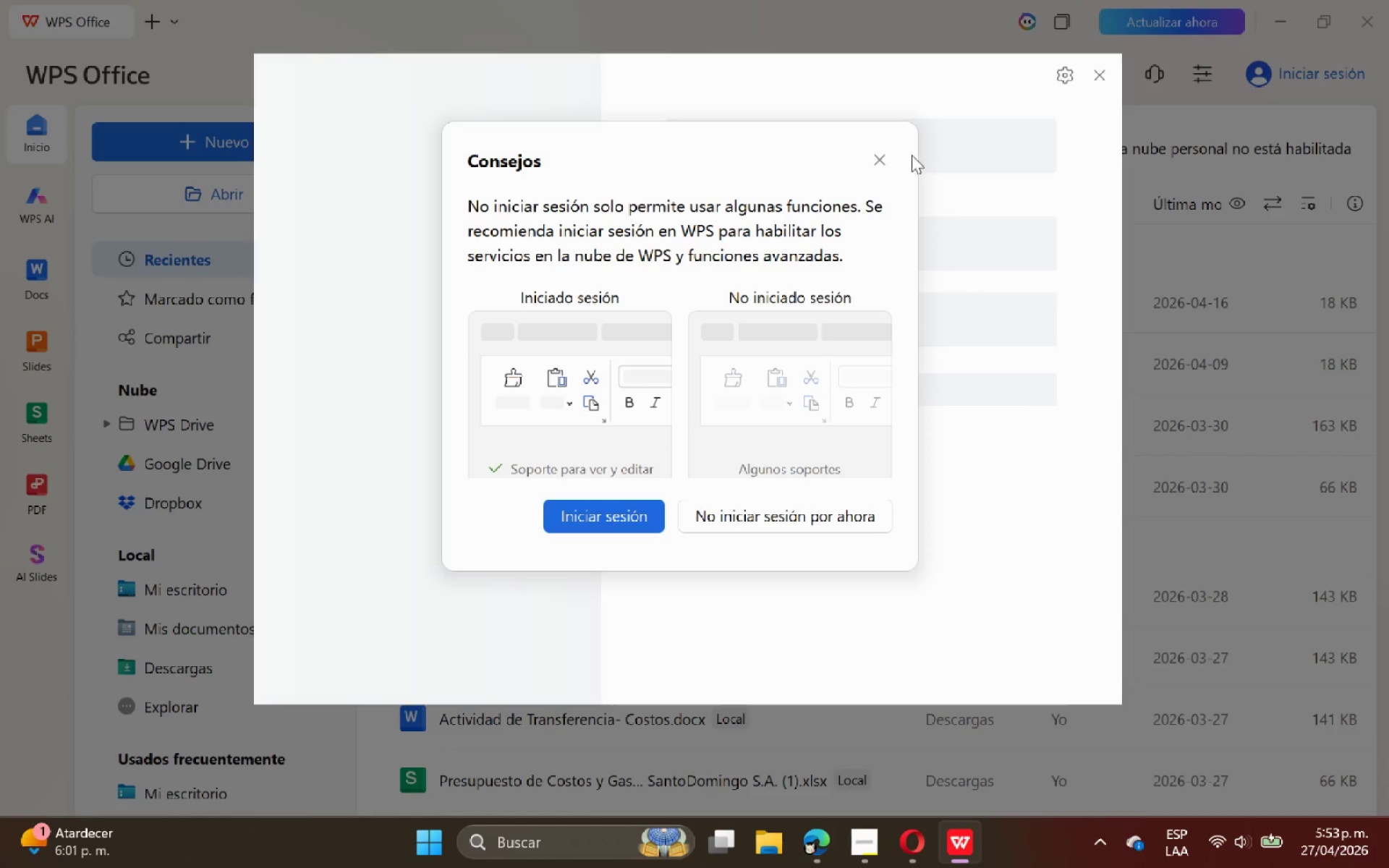 
left_click([879, 157])
 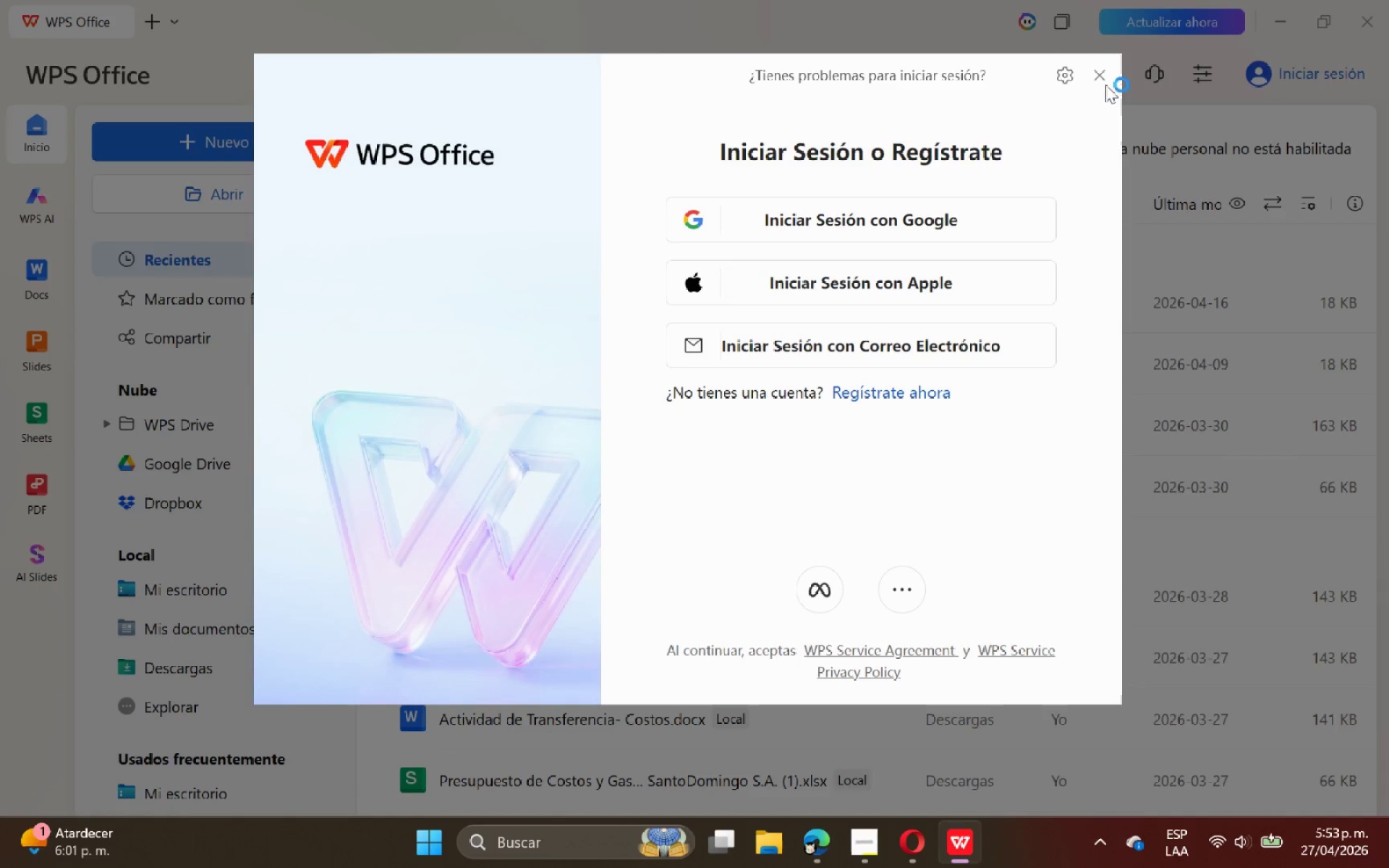 
double_click([1092, 74])
 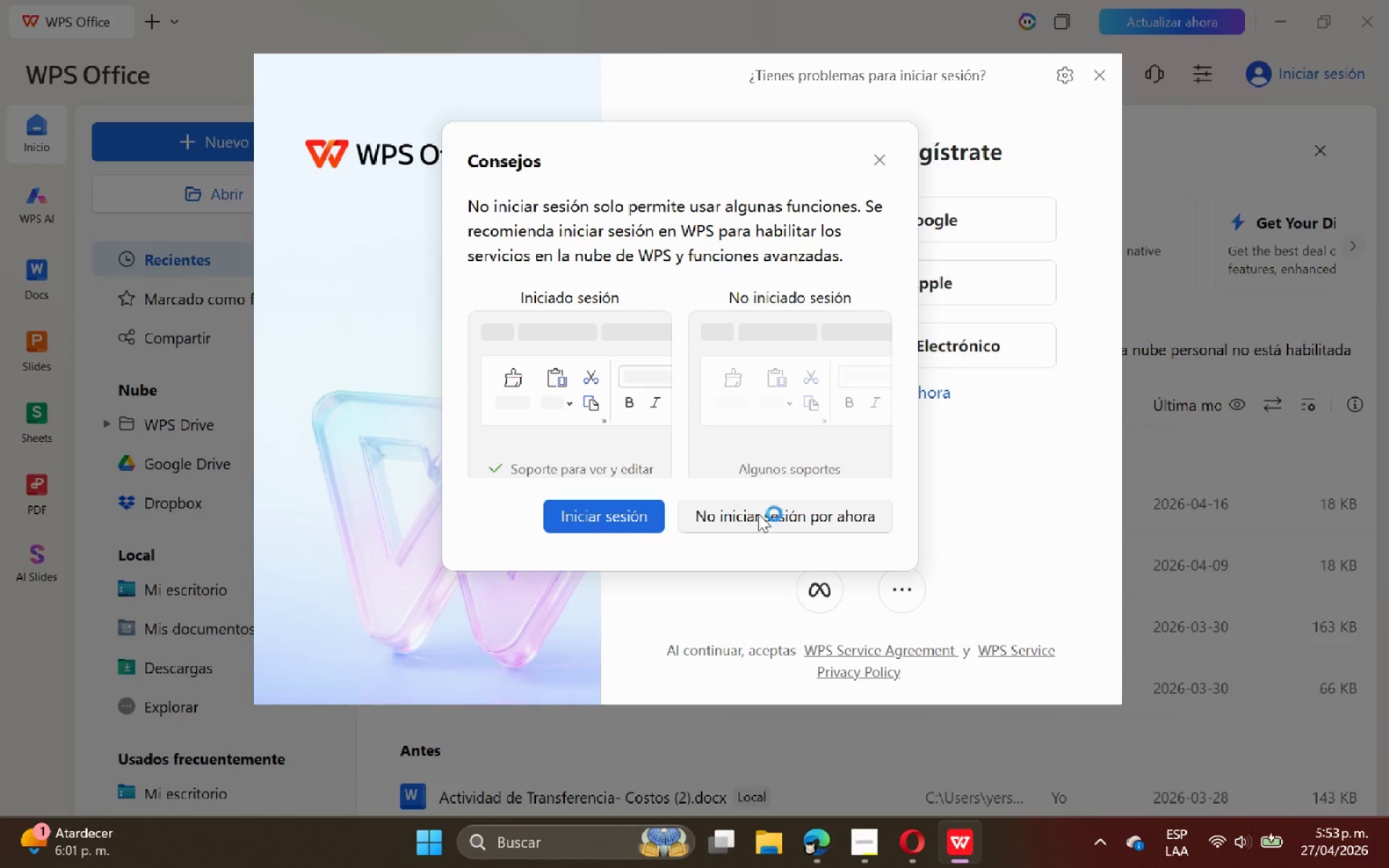 
left_click([889, 170])
 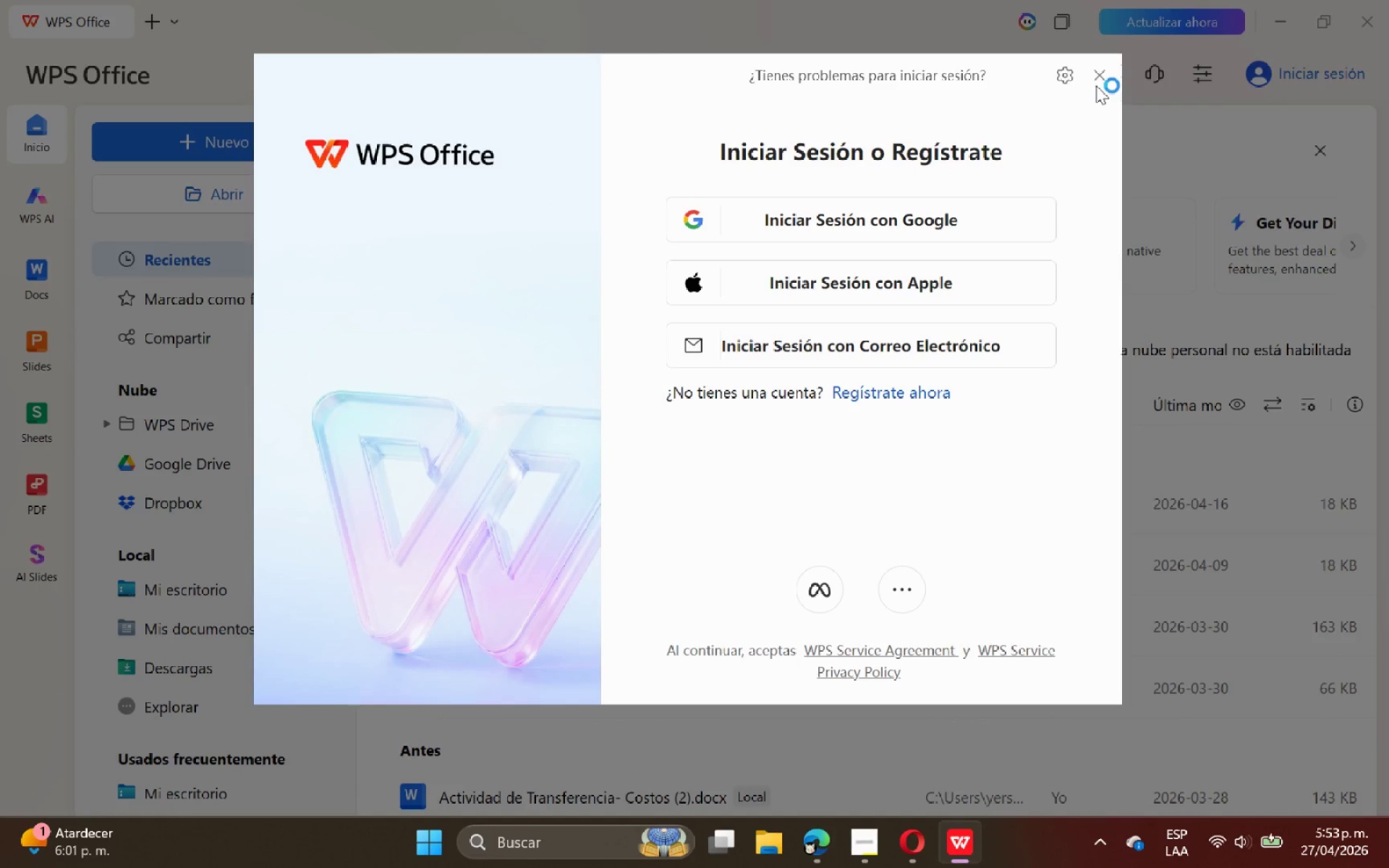 
double_click([1100, 77])
 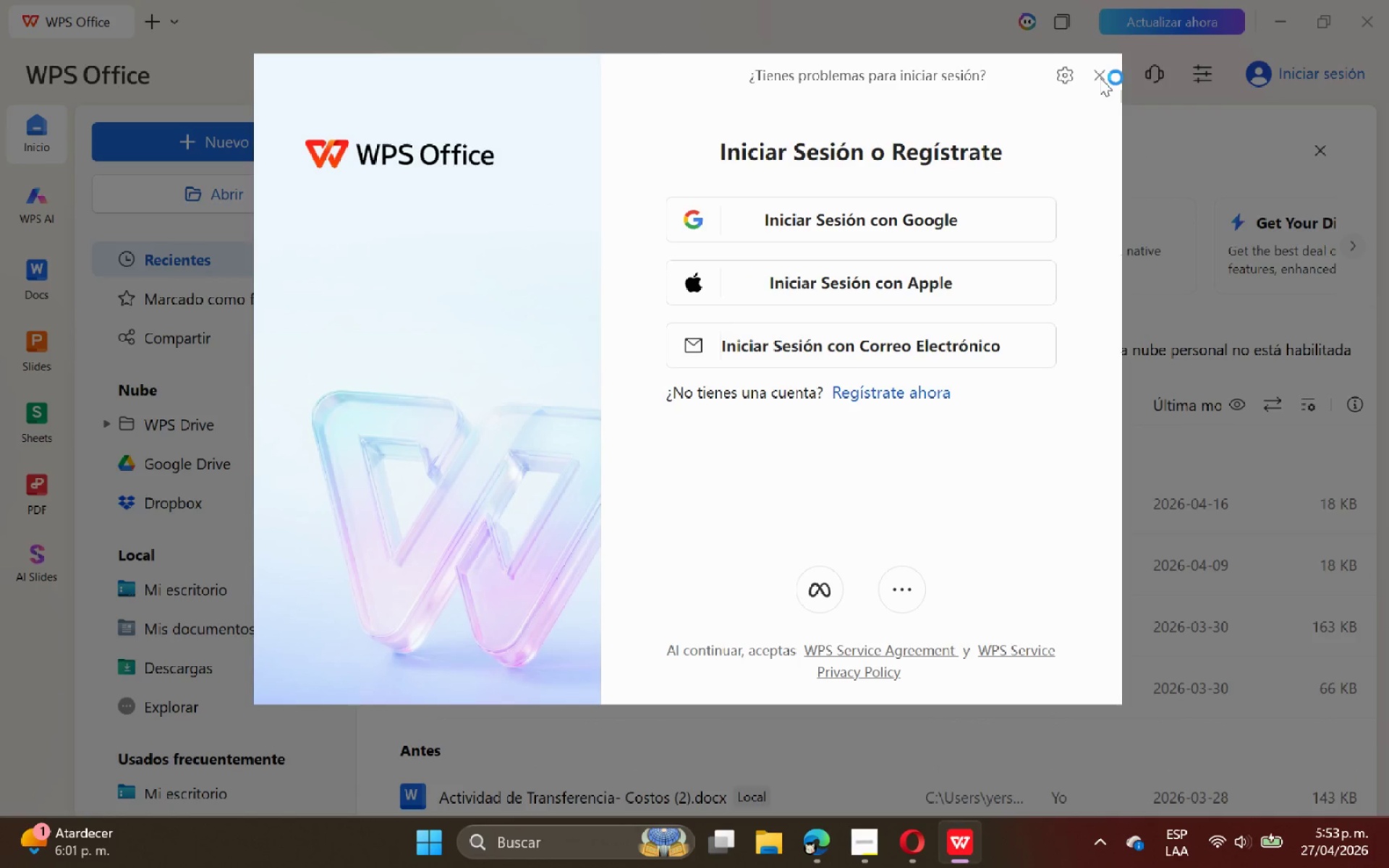 
left_click([1100, 77])
 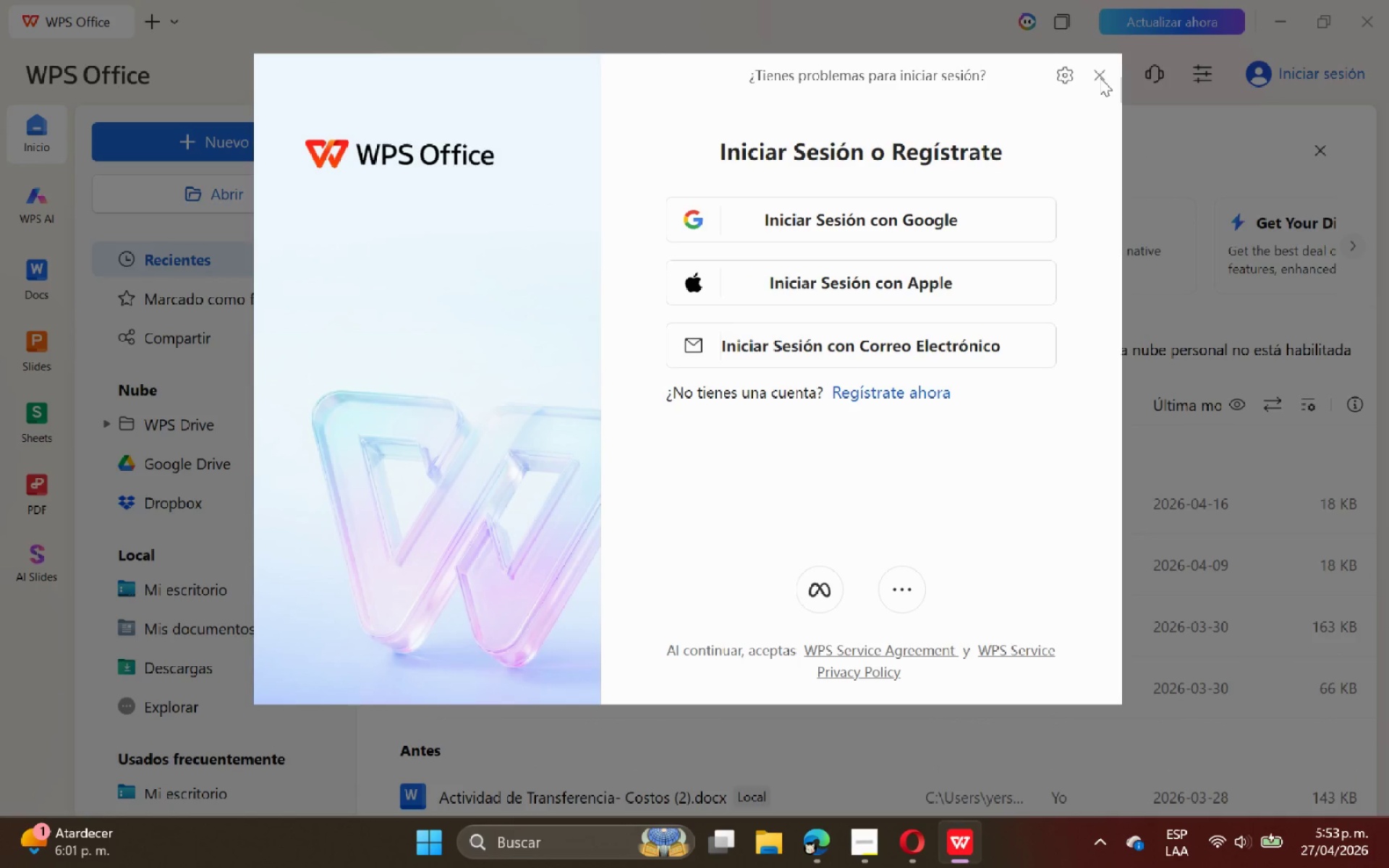 
double_click([1100, 77])
 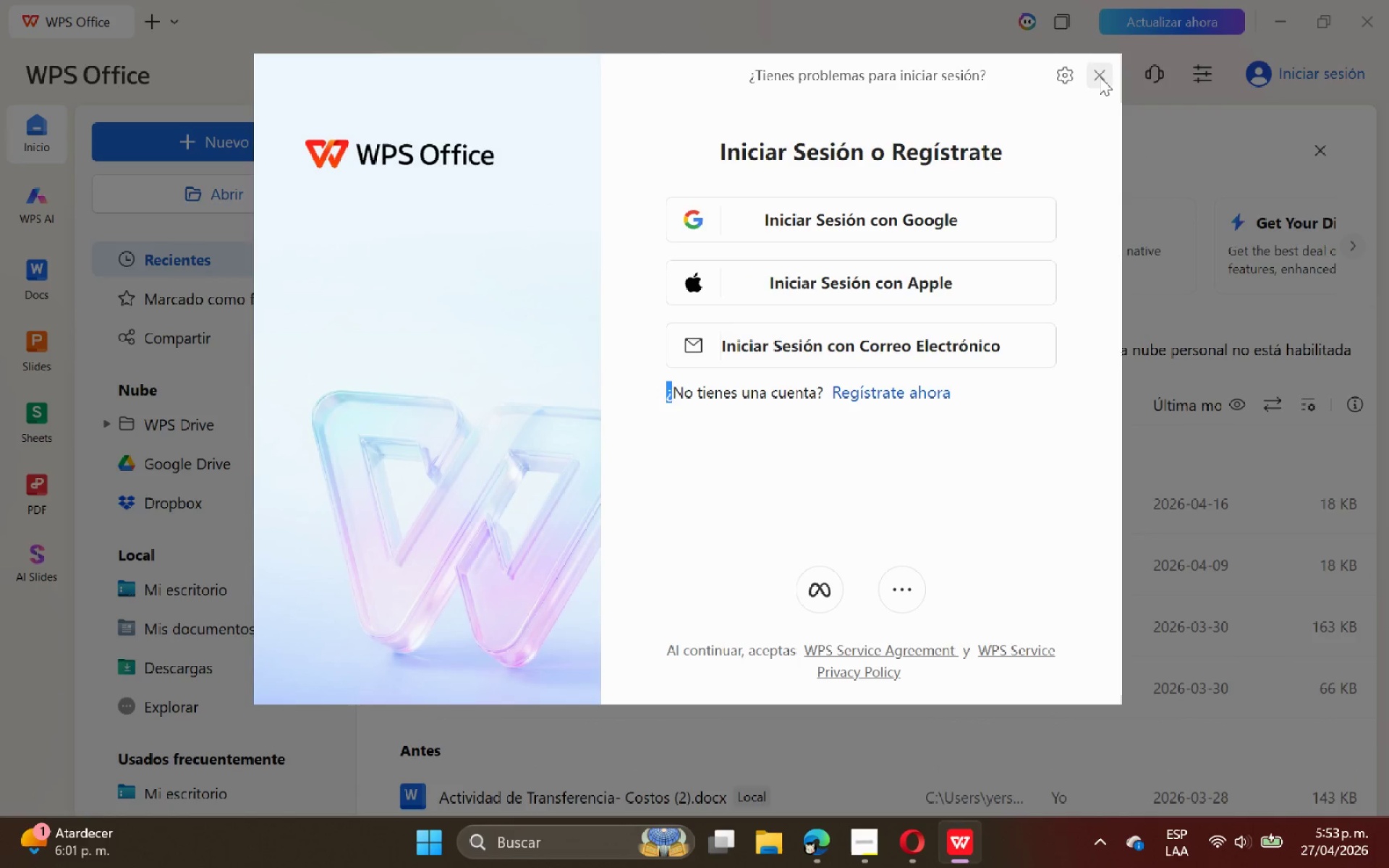 
triple_click([1098, 76])
 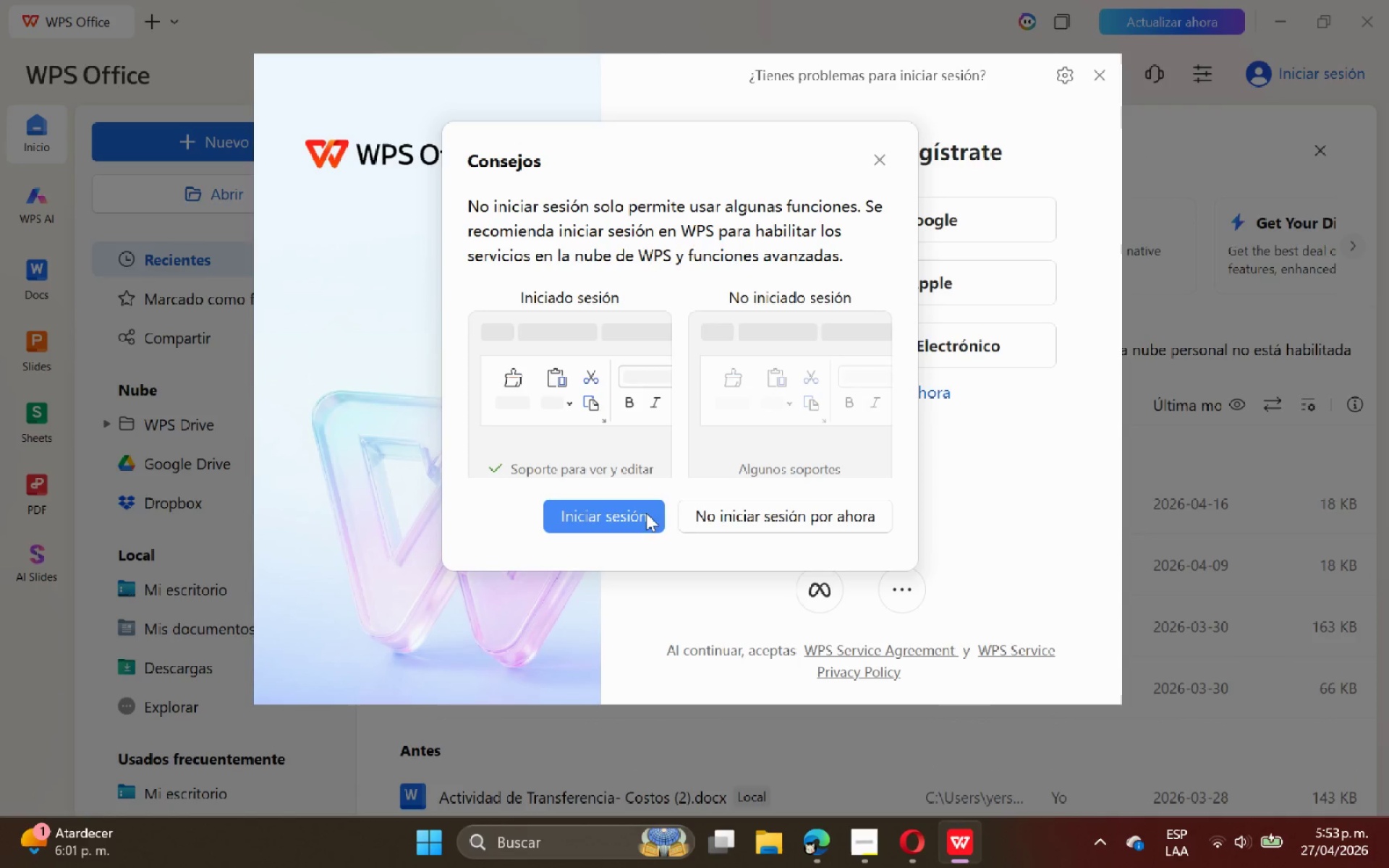 
left_click([736, 524])
 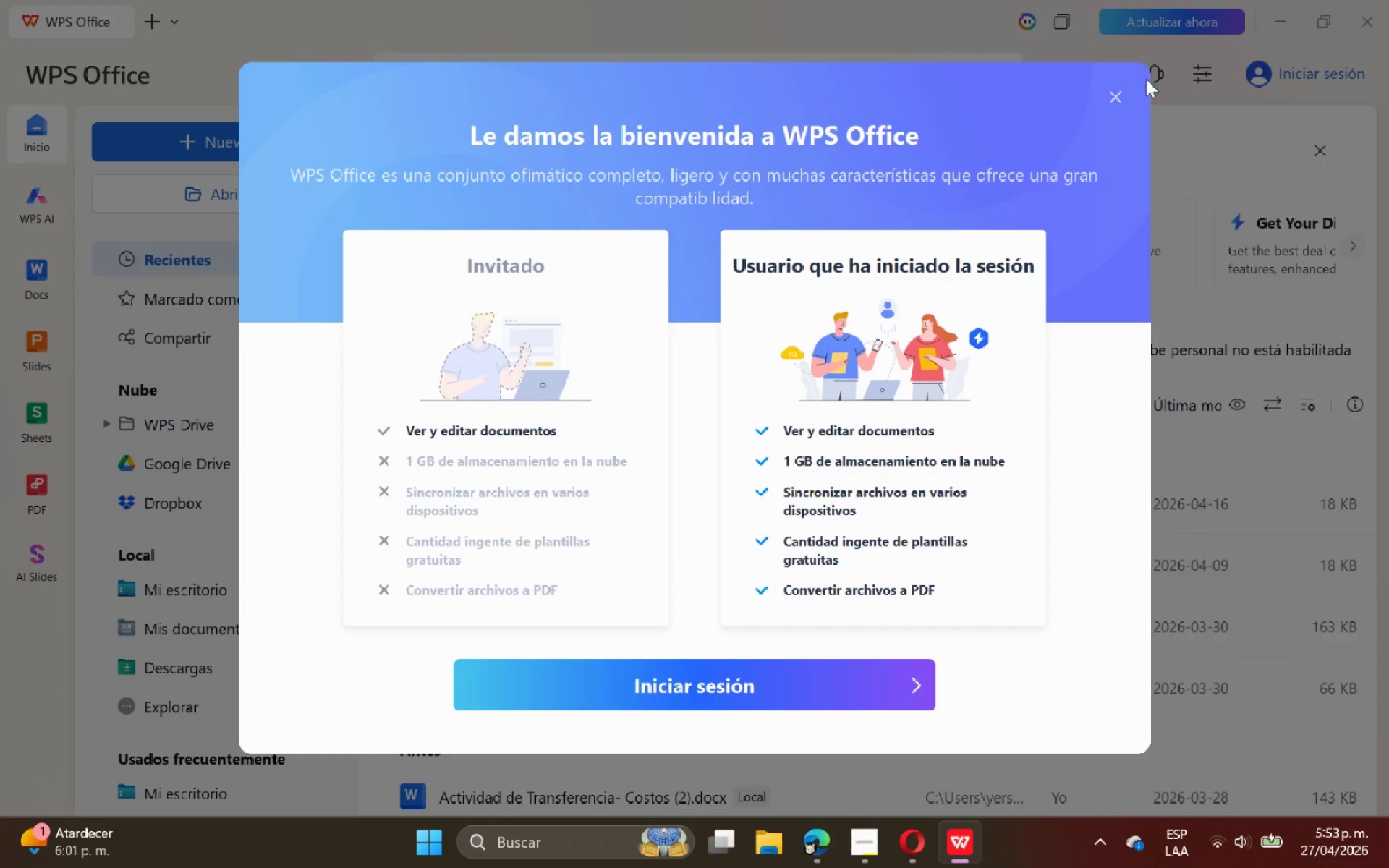 
left_click([1127, 93])
 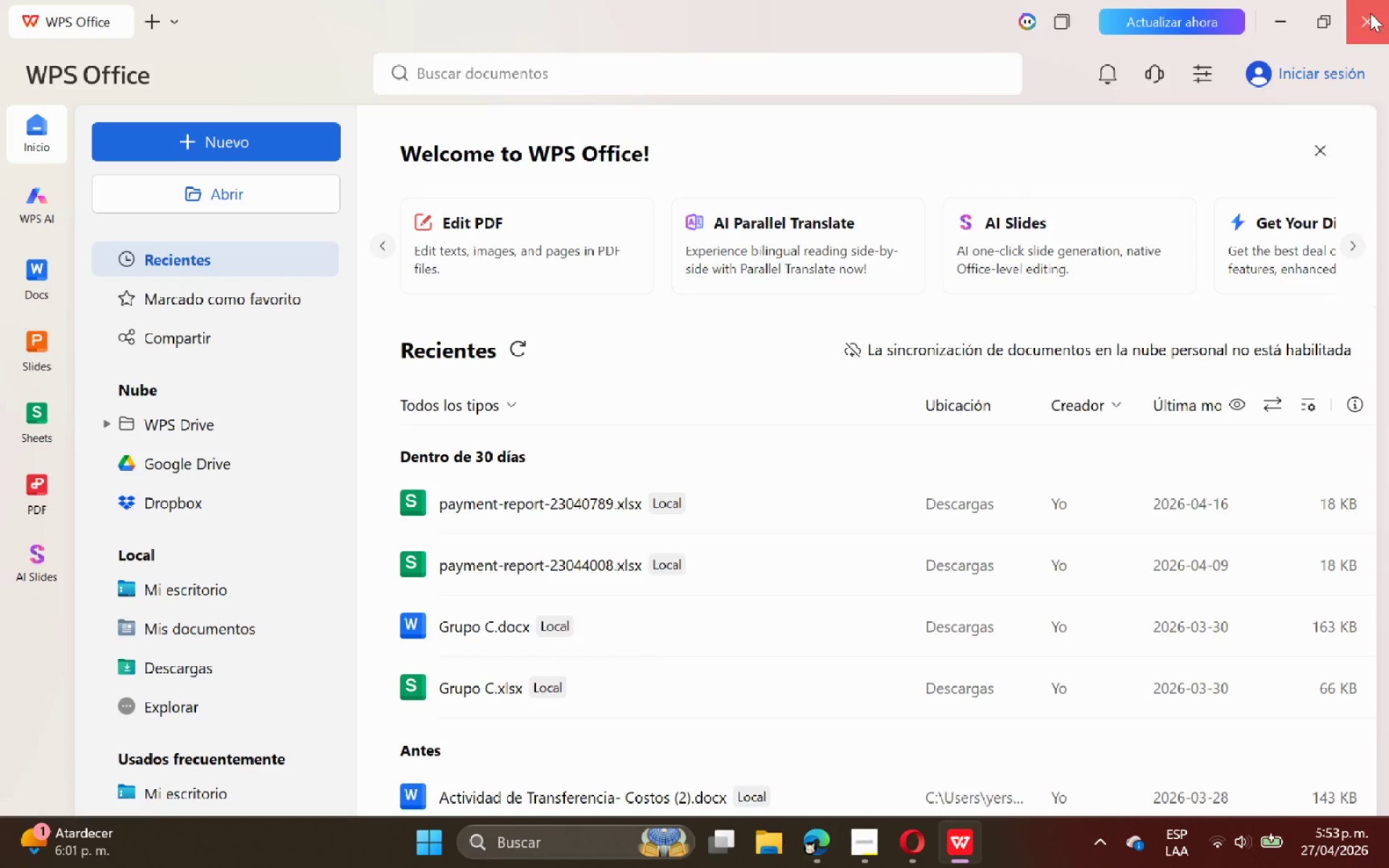 
left_click([1370, 13])
 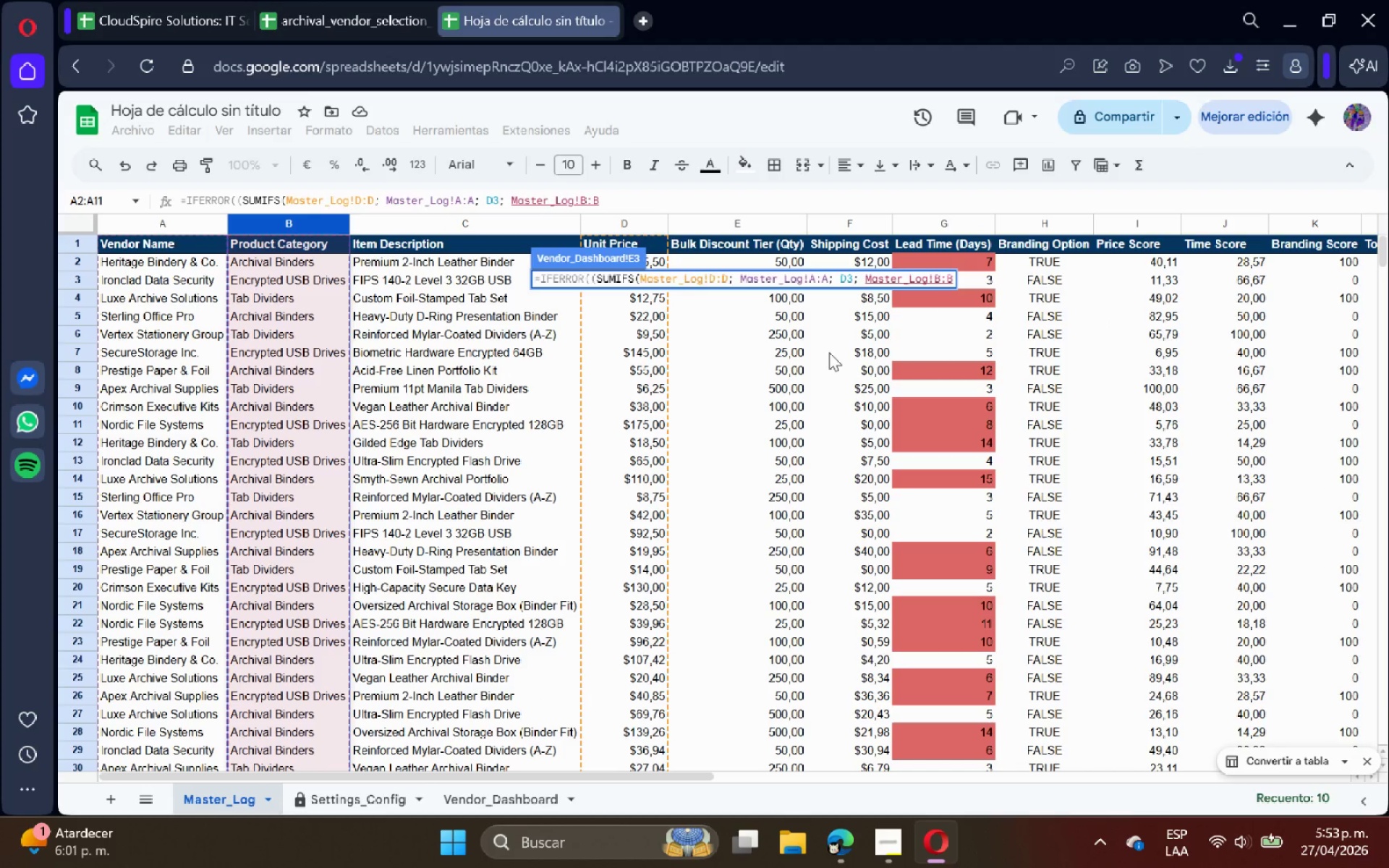 
wait(5.53)
 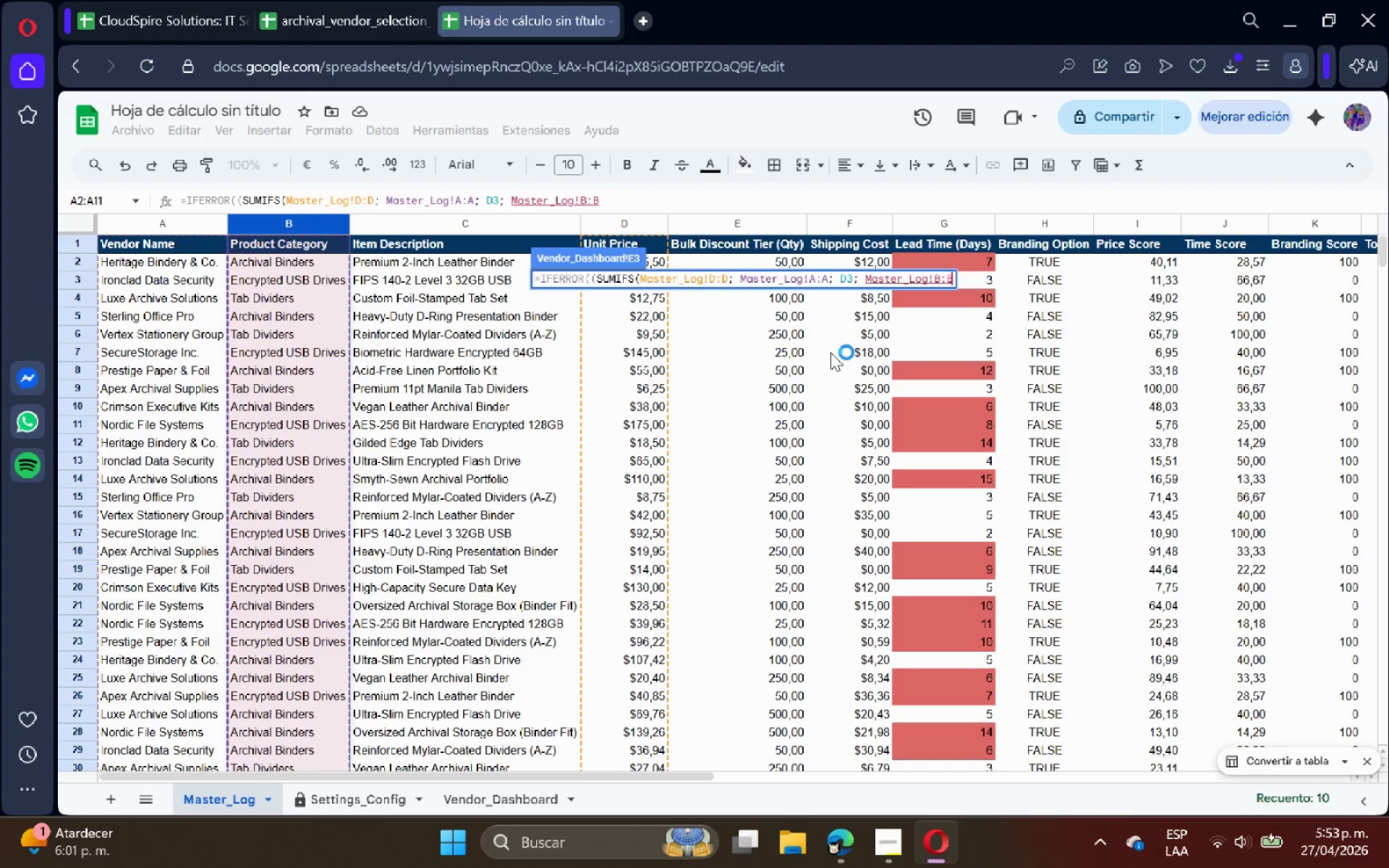 
type(< @Encrypted USB Drivers@()
 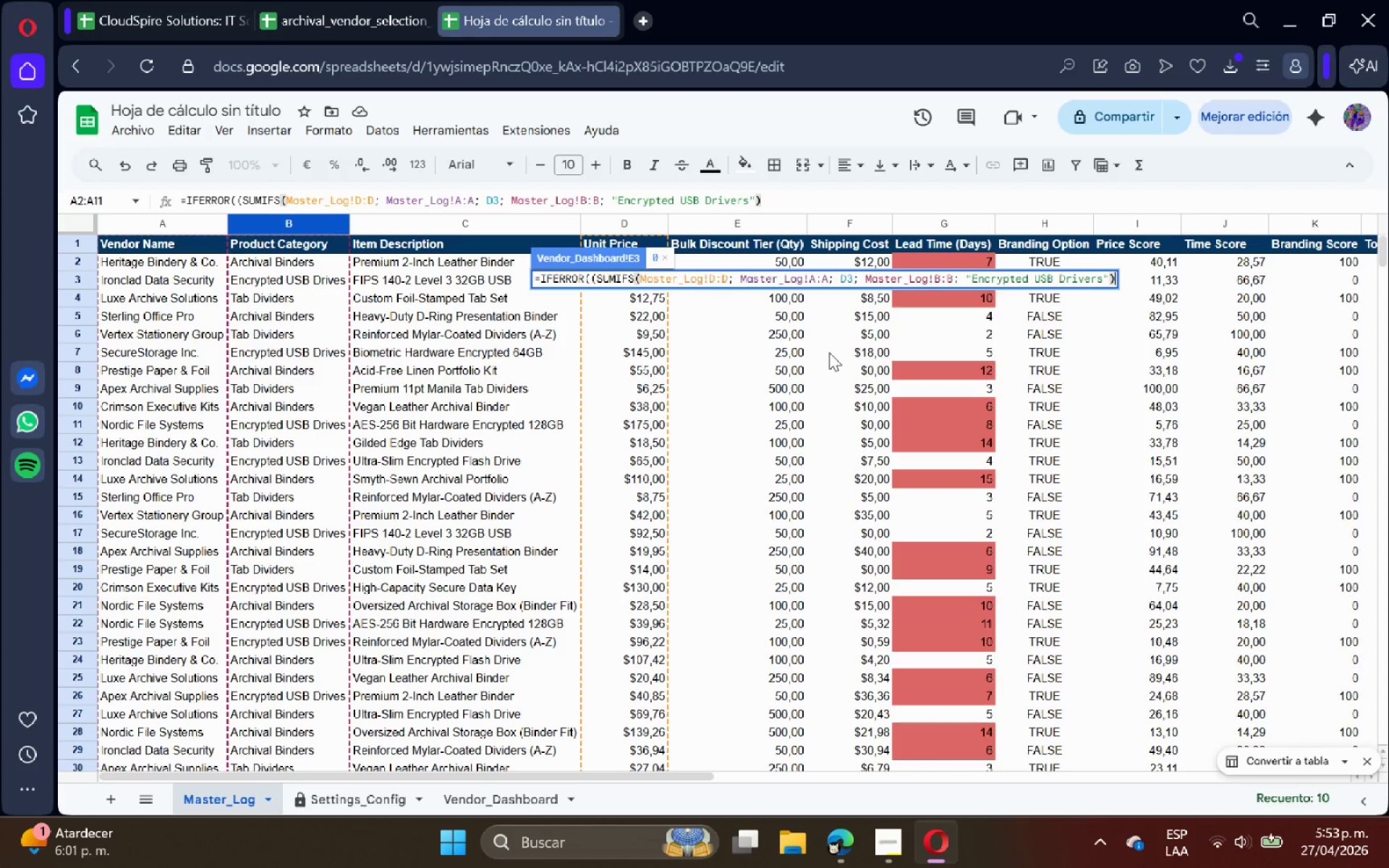 
key(Space)
 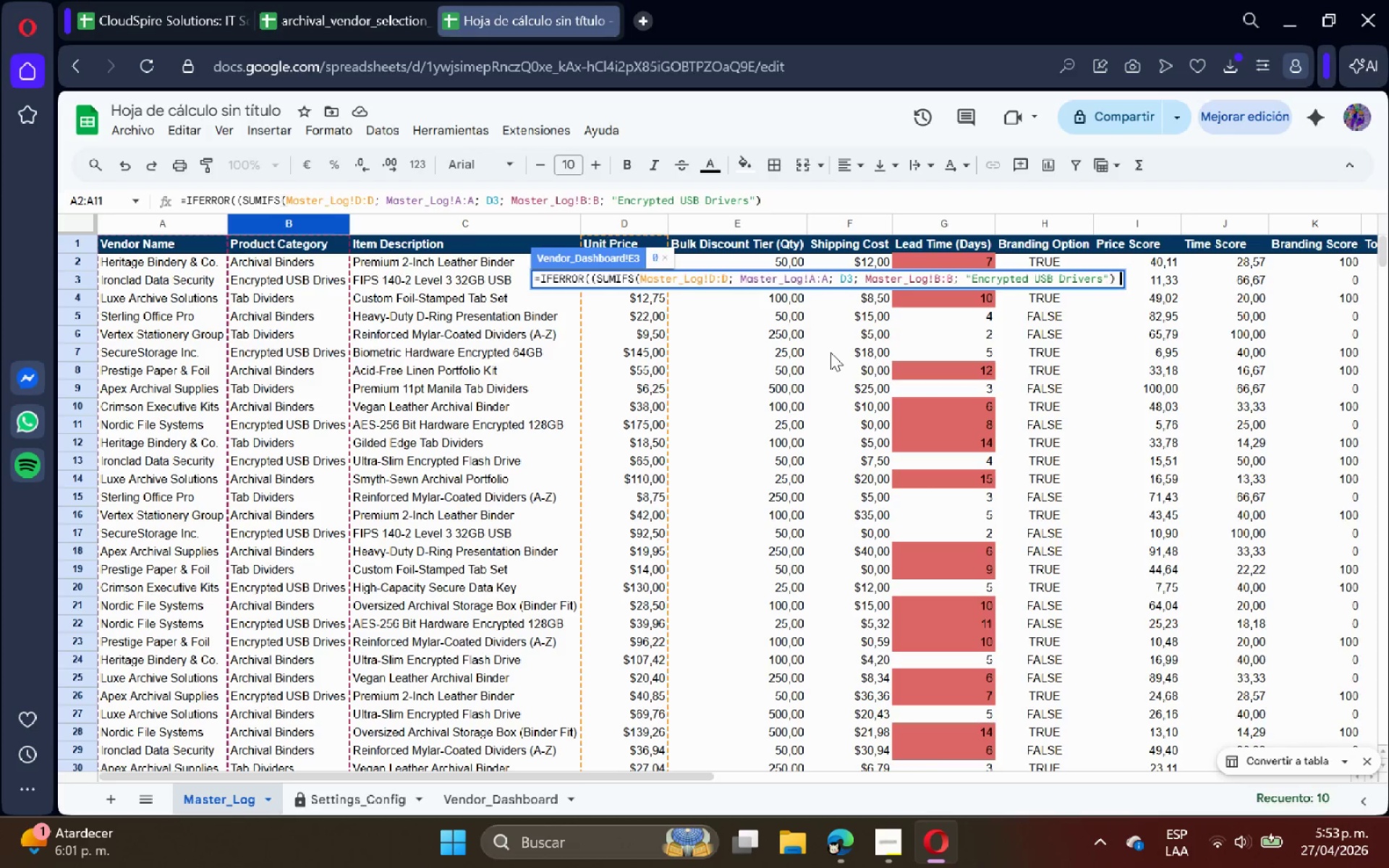 
key(Shift+ShiftRight)
 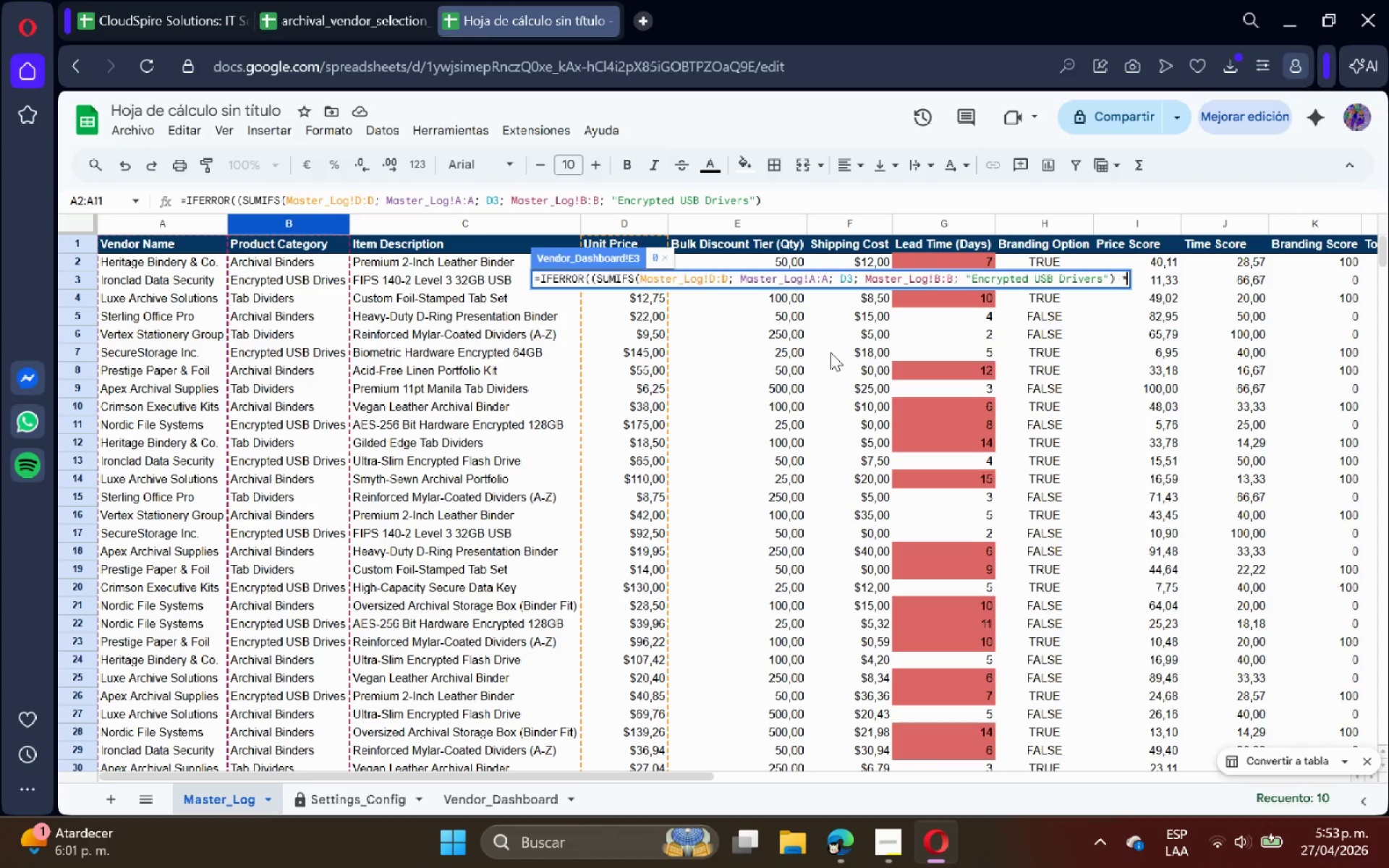 
key(Shift+Equal)
 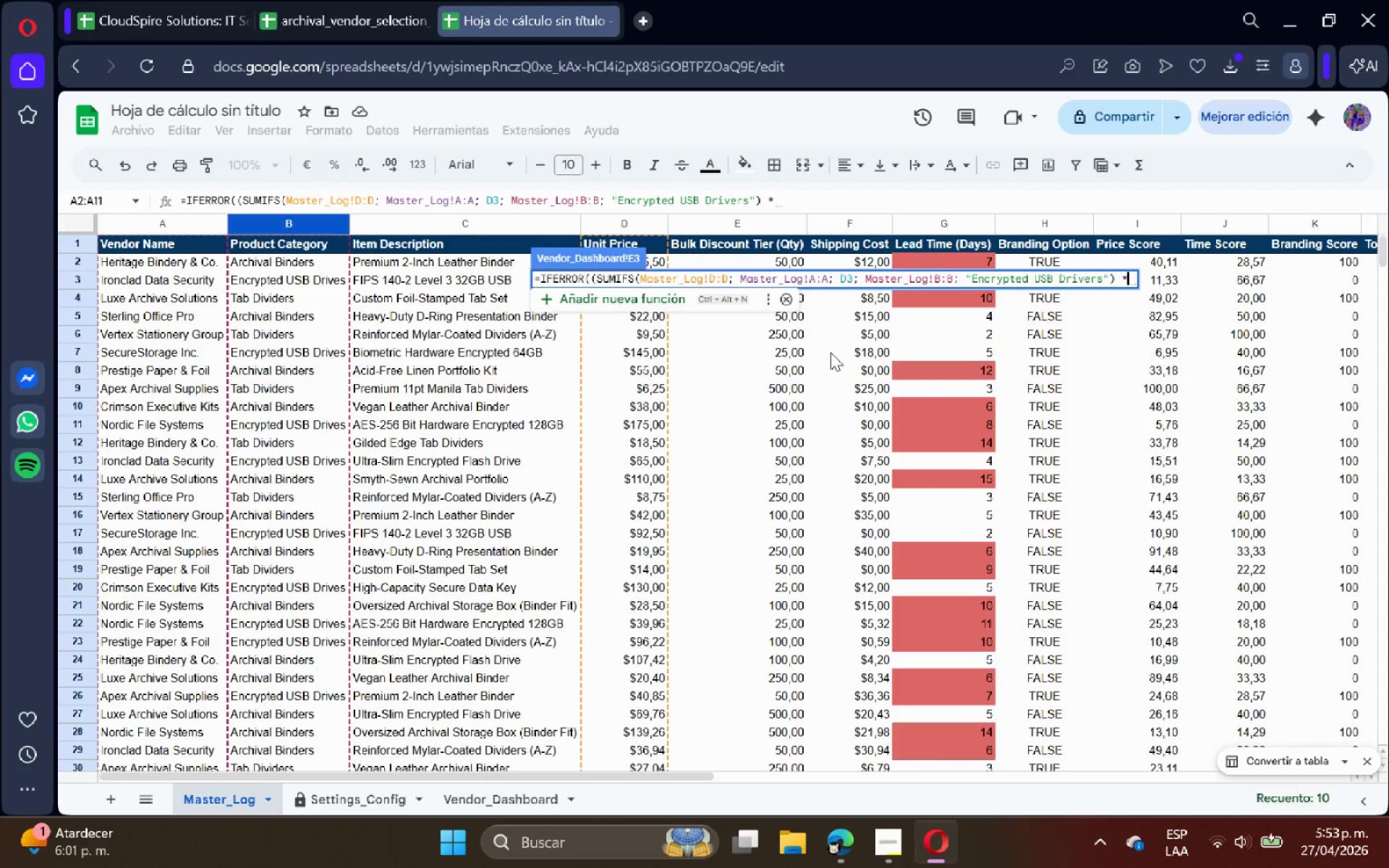 
key(Space)
 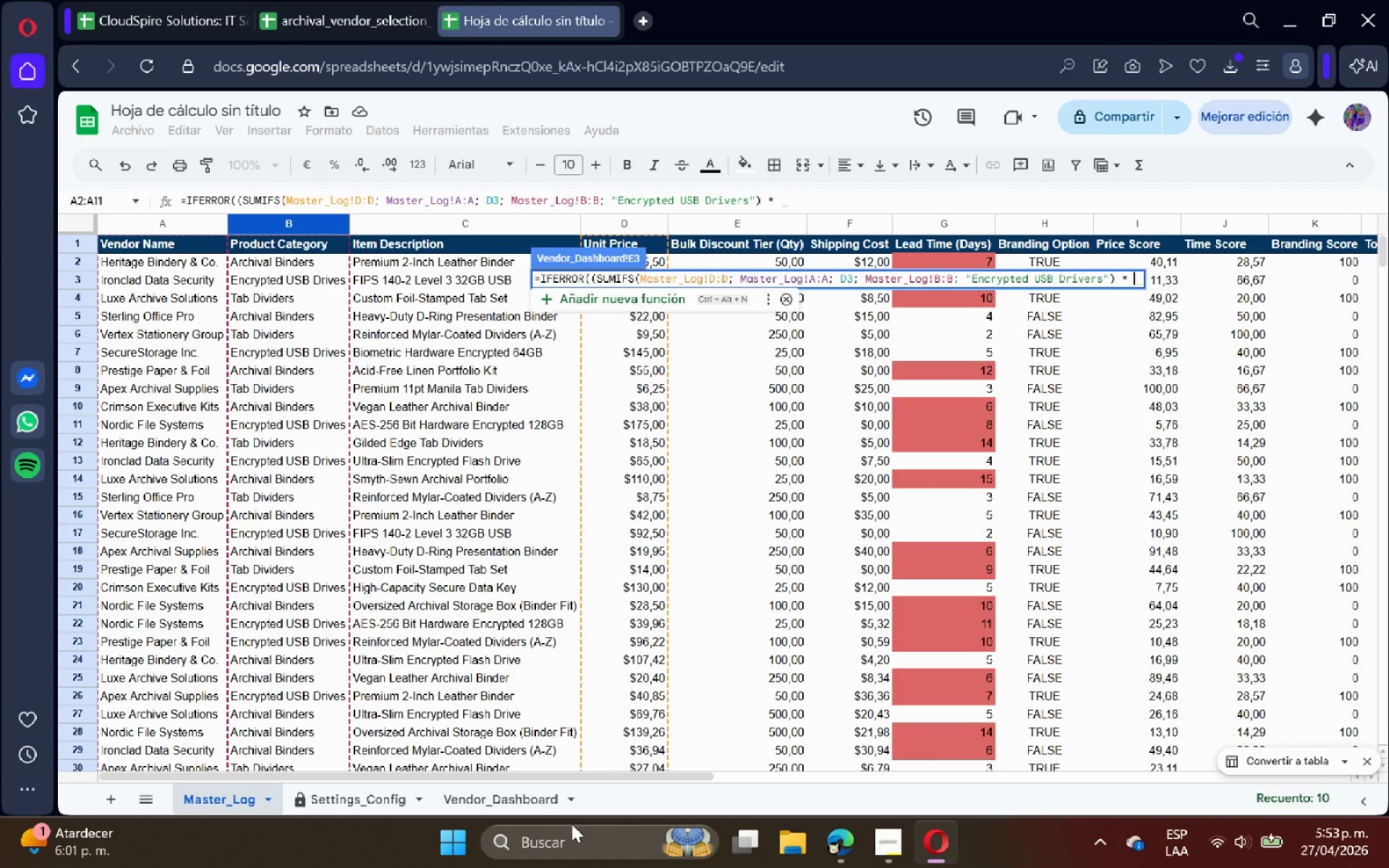 
left_click([485, 808])
 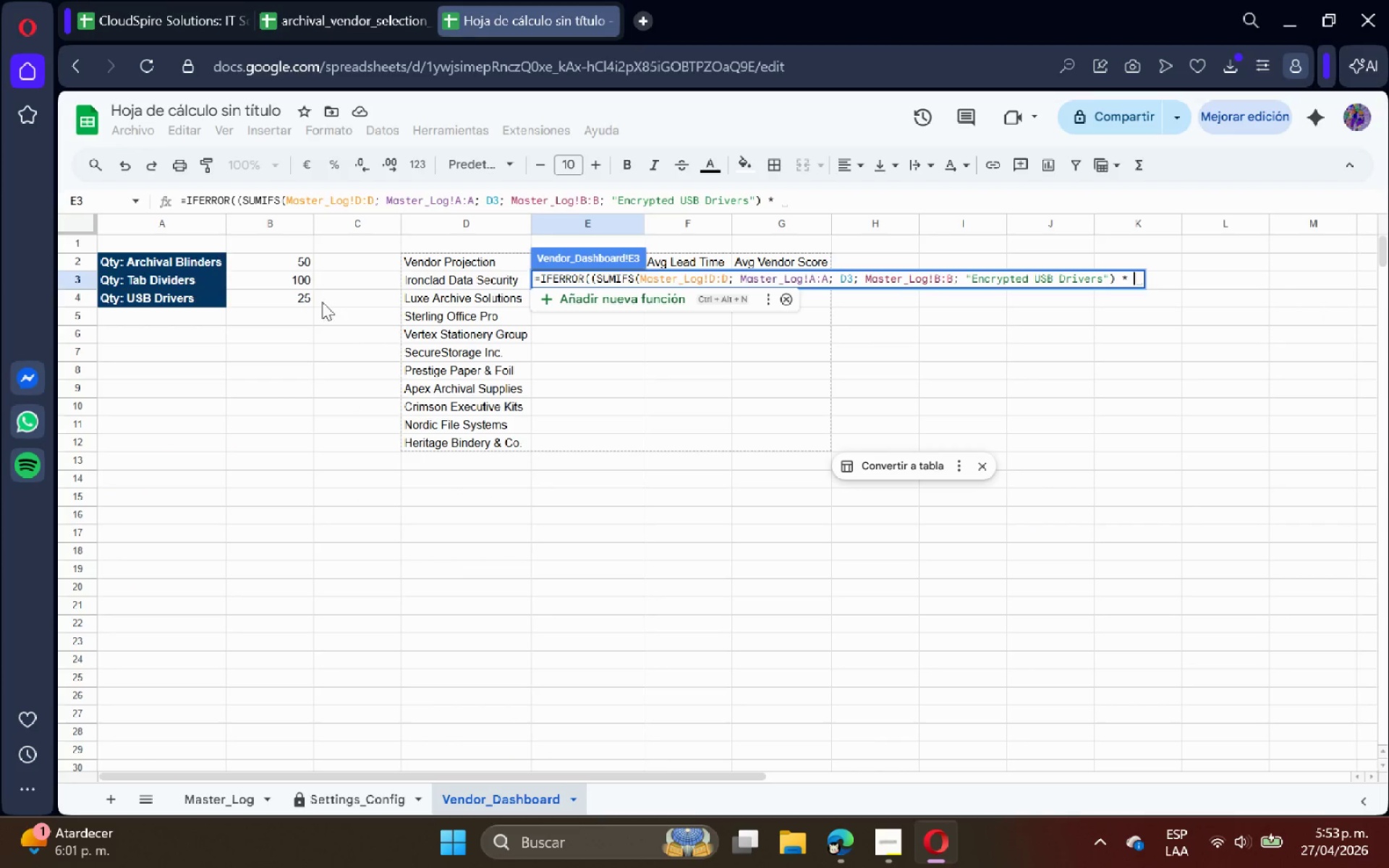 
left_click([304, 294])
 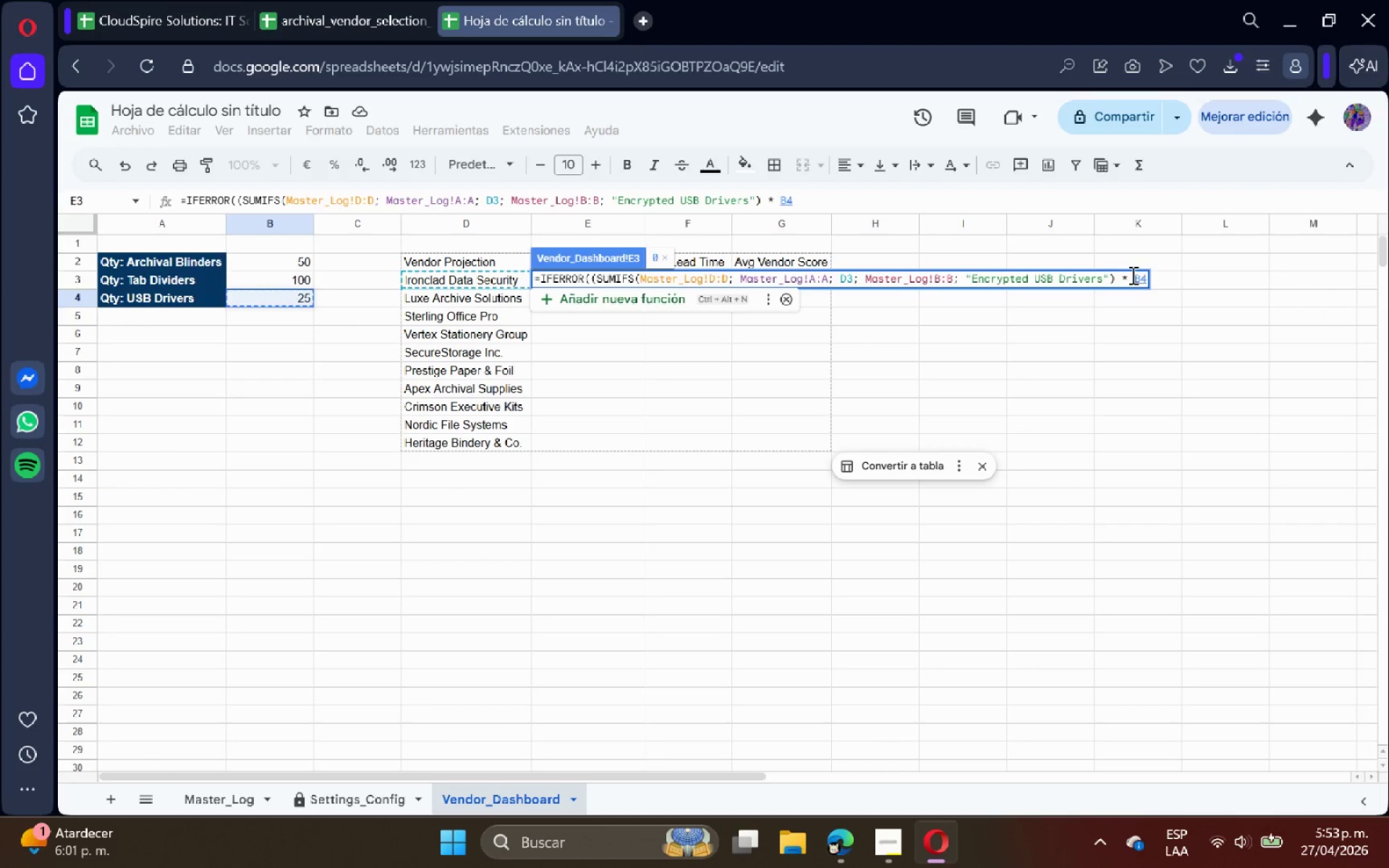 
left_click([1134, 278])
 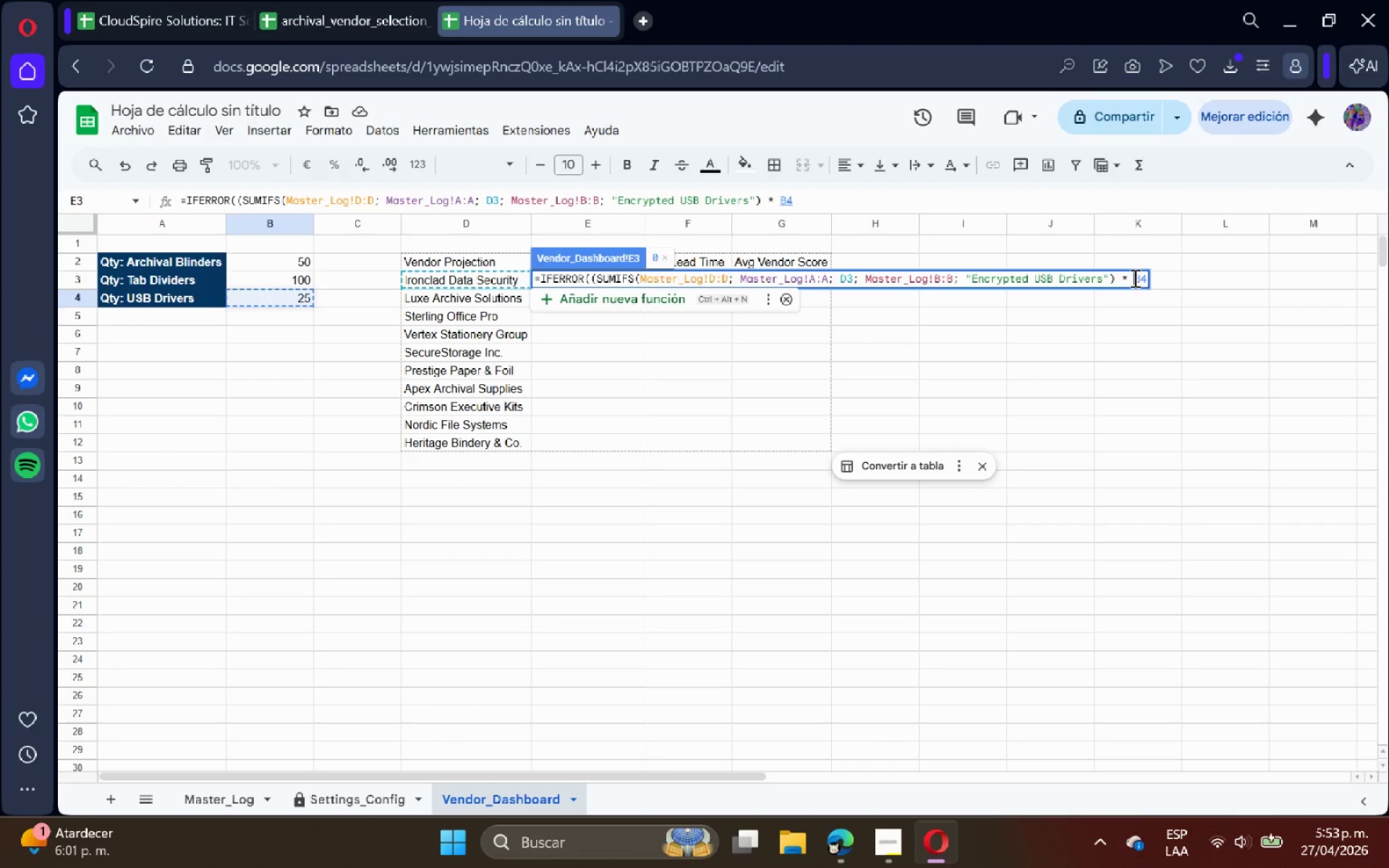 
key(Shift+ShiftRight)
 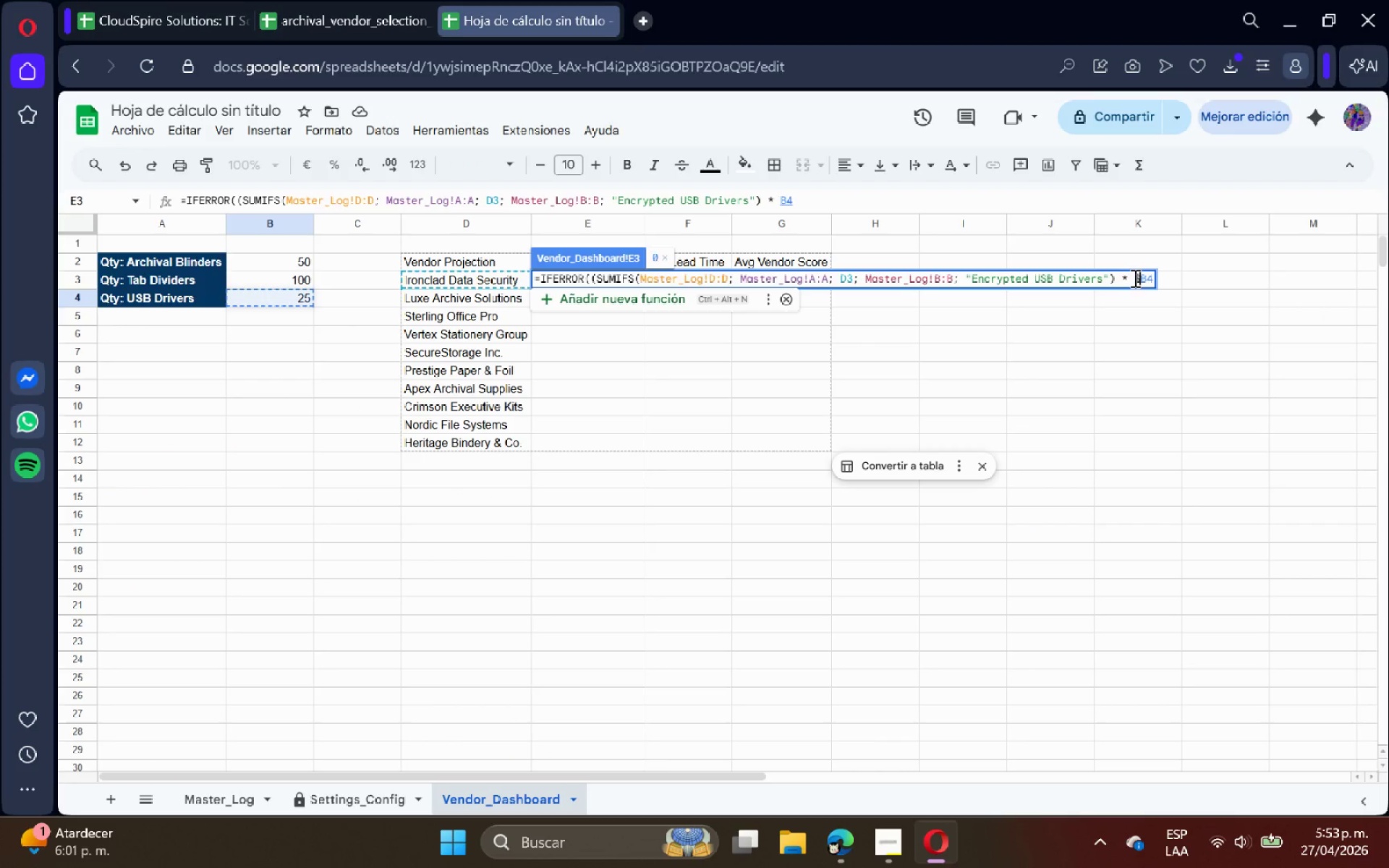 
key(Shift+4)
 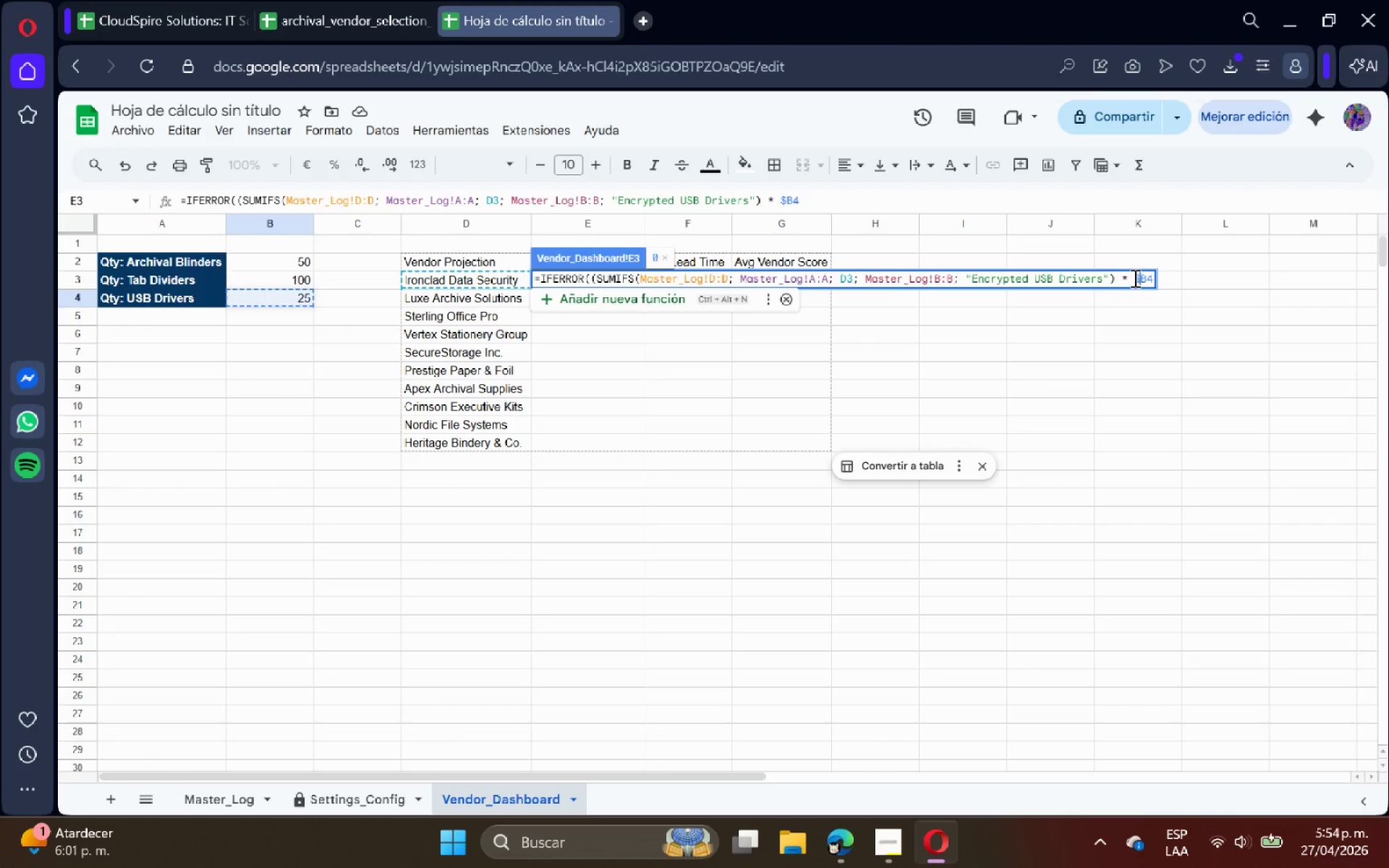 
key(ArrowRight)
 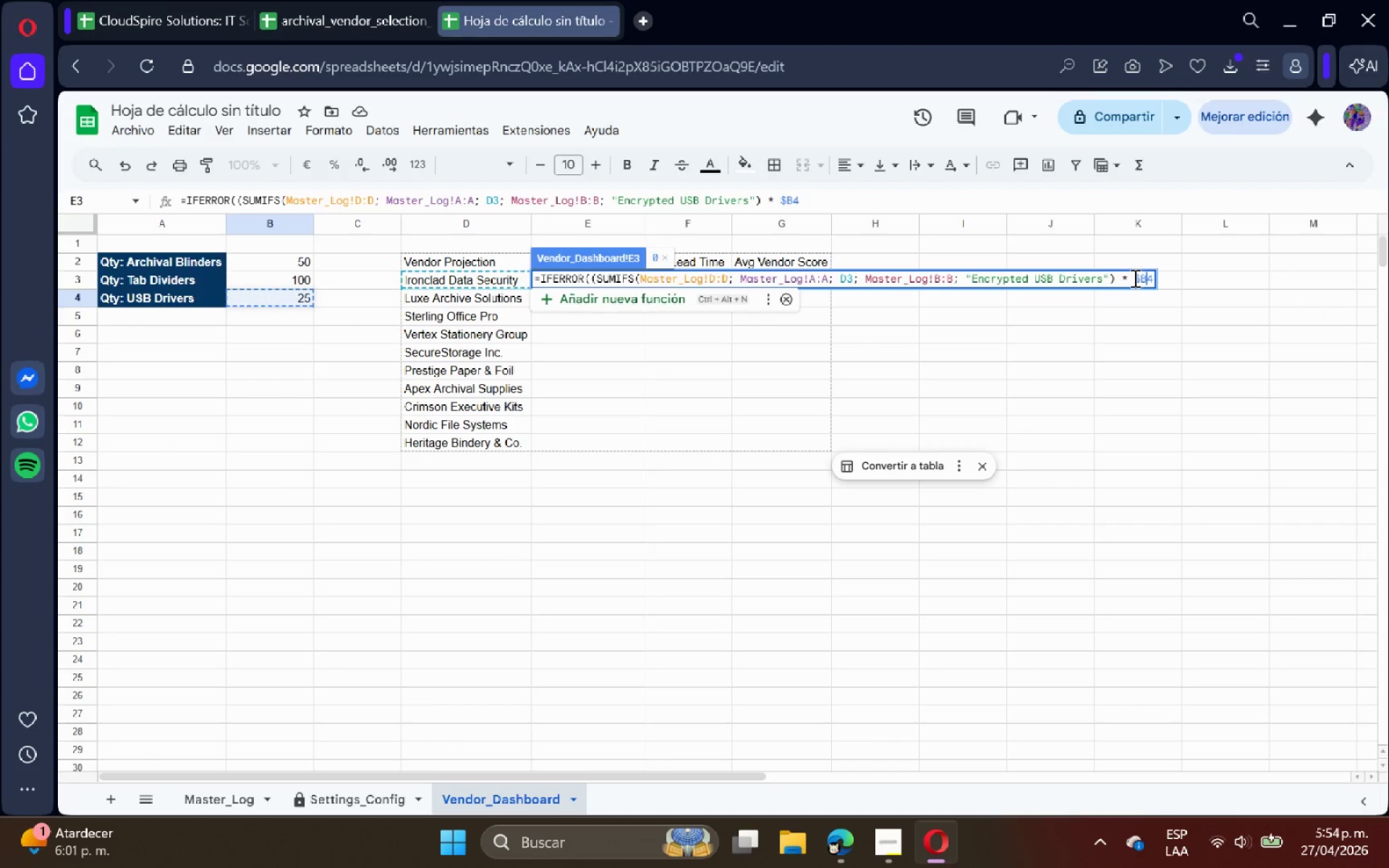 
key(Shift+ShiftRight)
 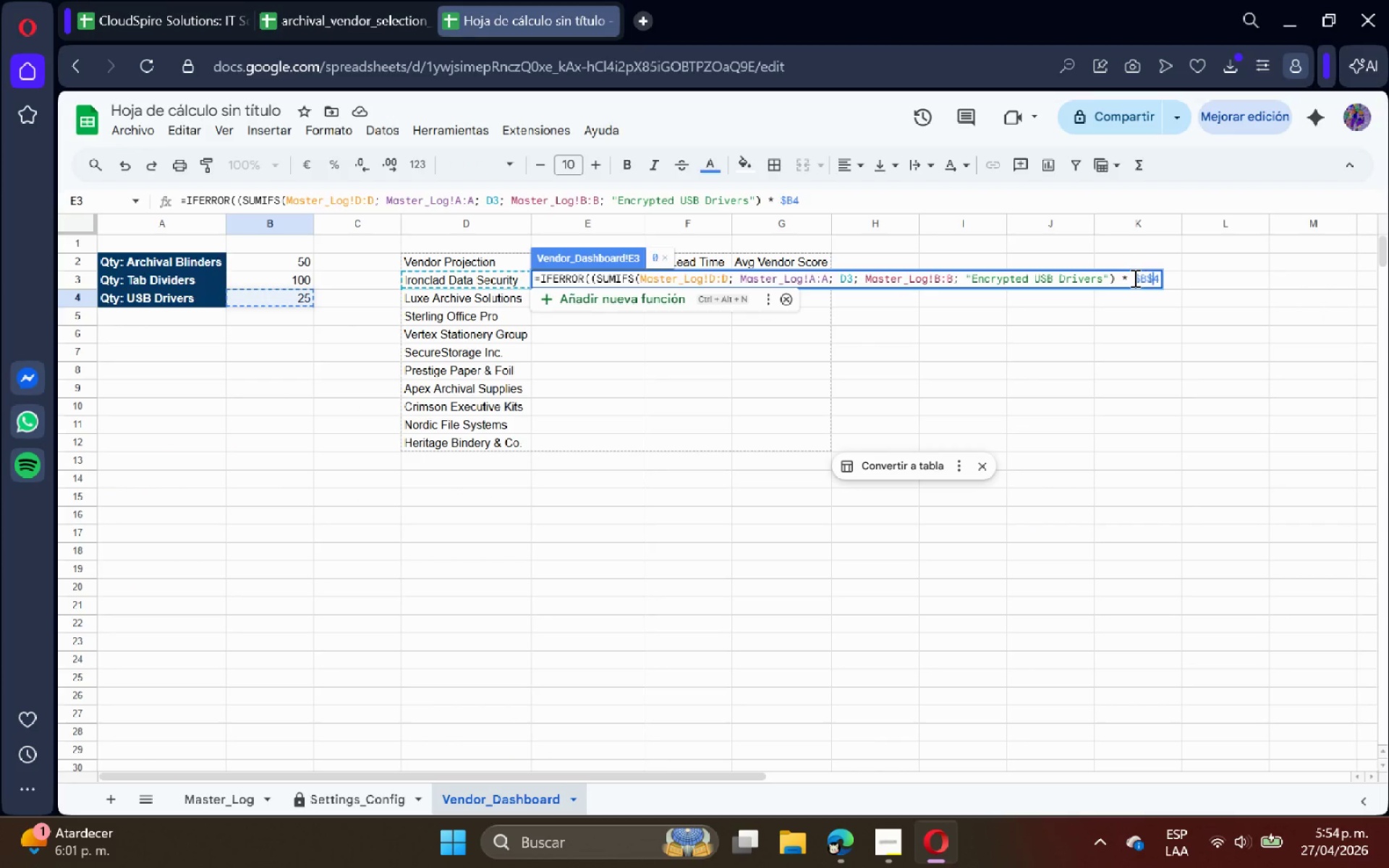 
key(Shift+4)
 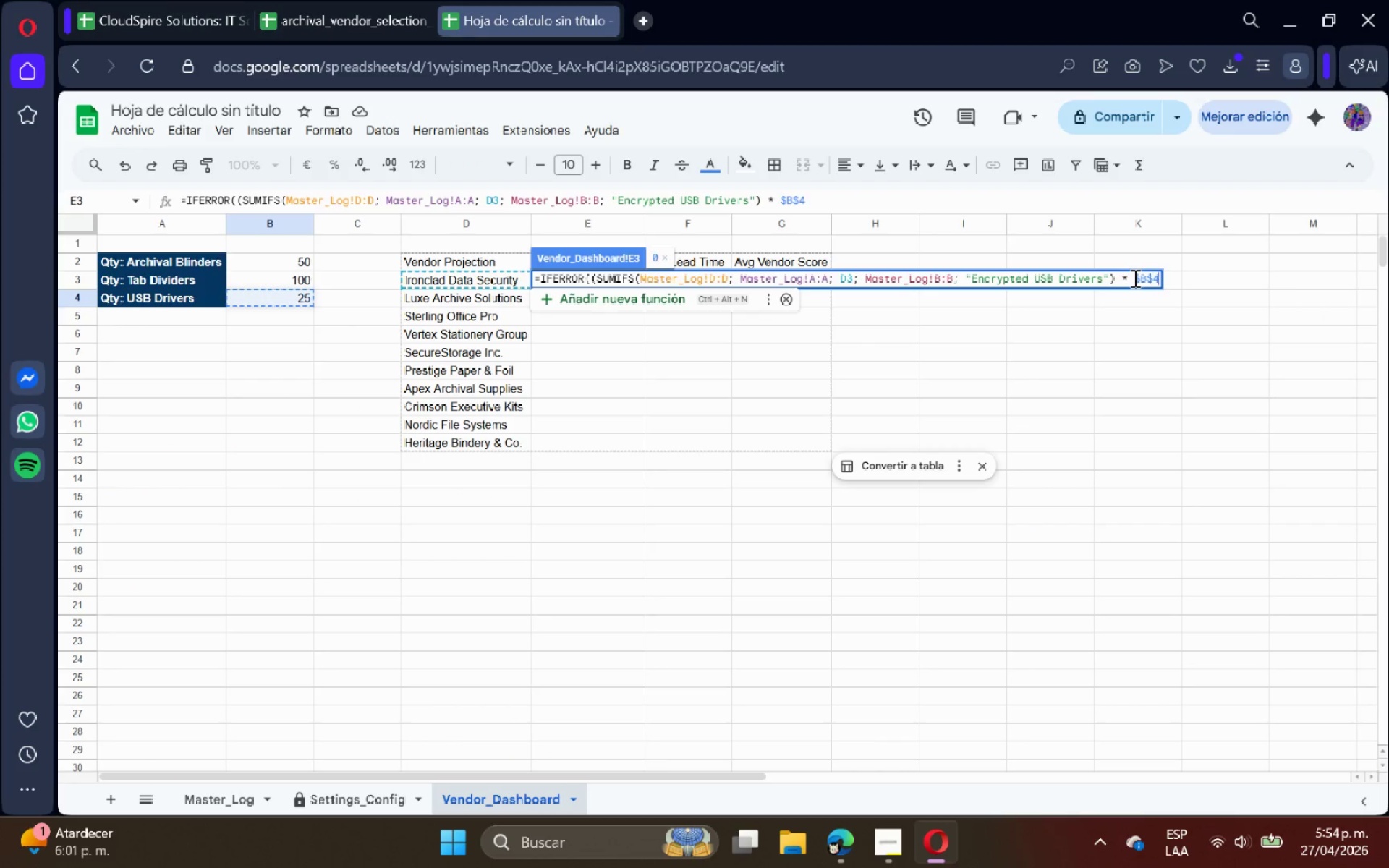 
key(ArrowRight)
 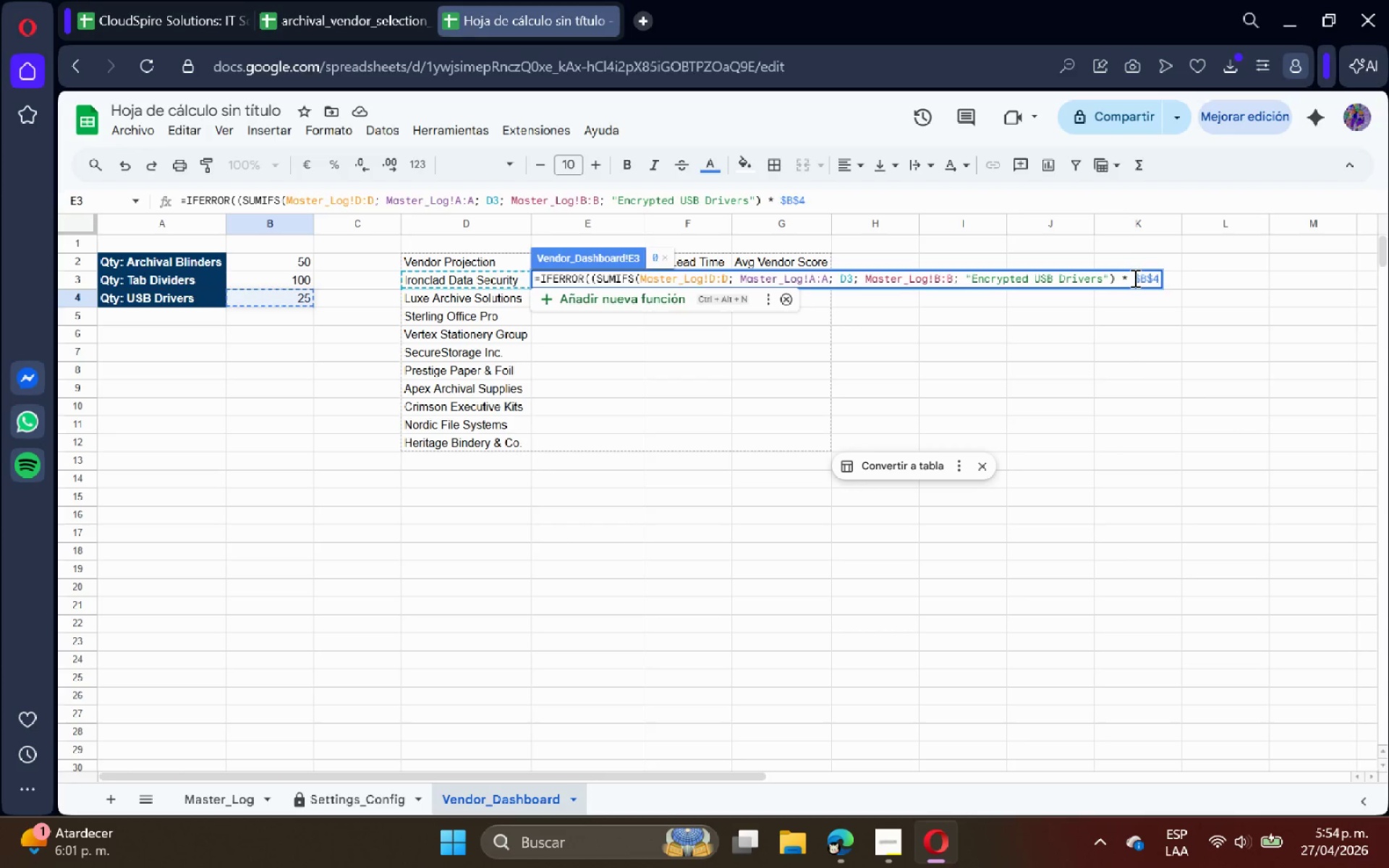 
type(( = aver)
key(Backspace)
key(Backspace)
key(Backspace)
key(Backspace)
type(AVERAGEIFS*)
 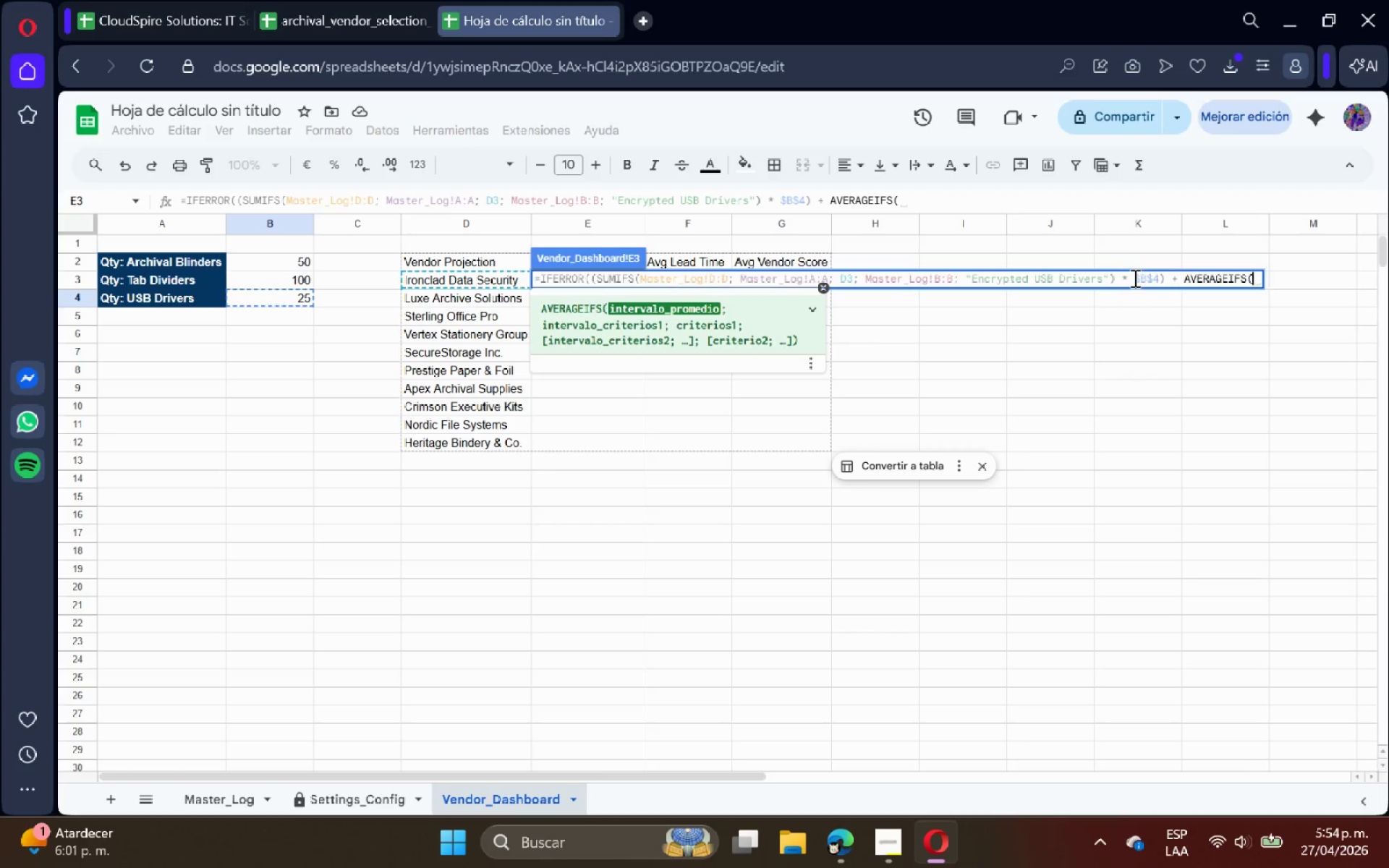 
left_click([218, 791])
 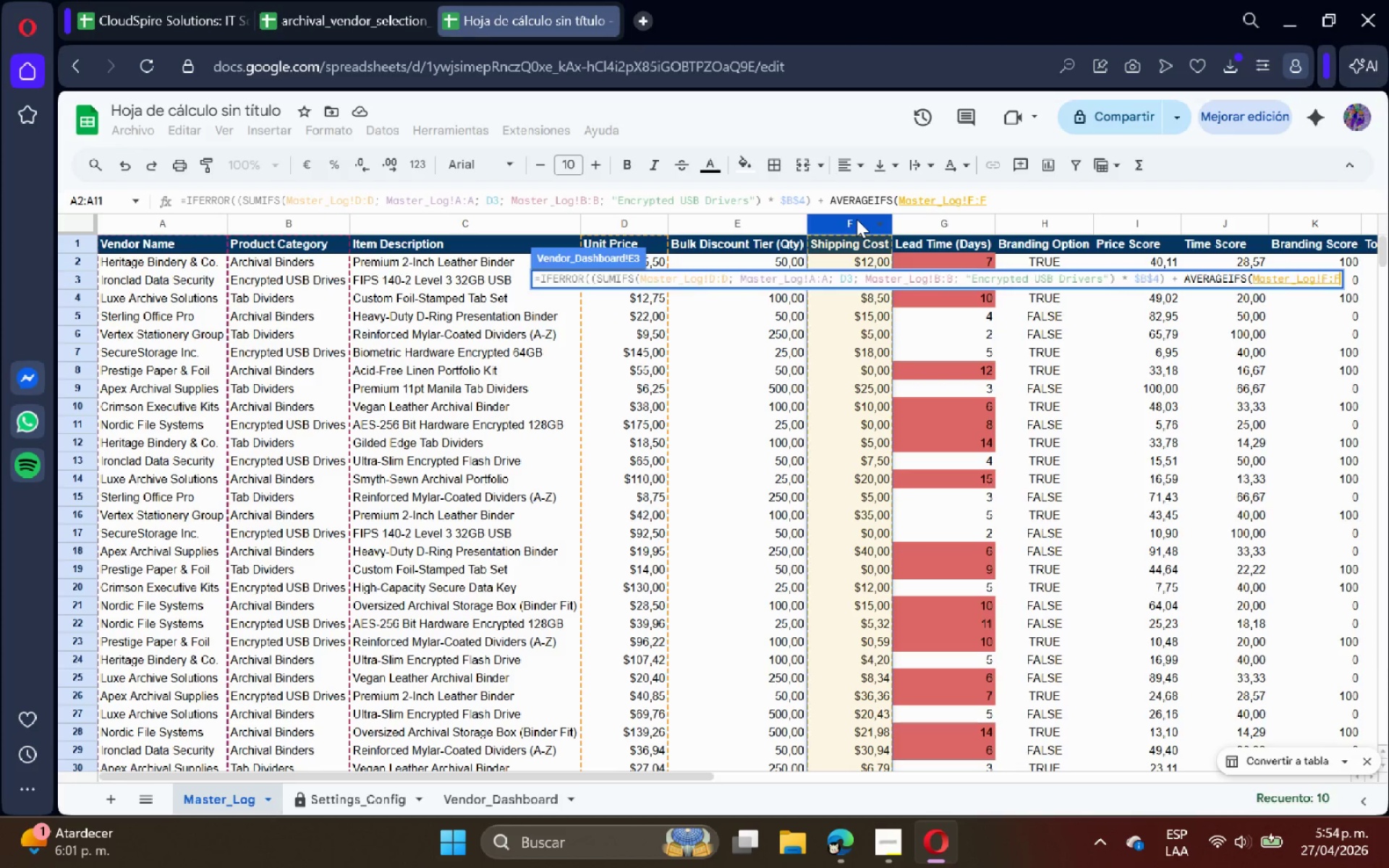 
key(Shift+ShiftRight)
 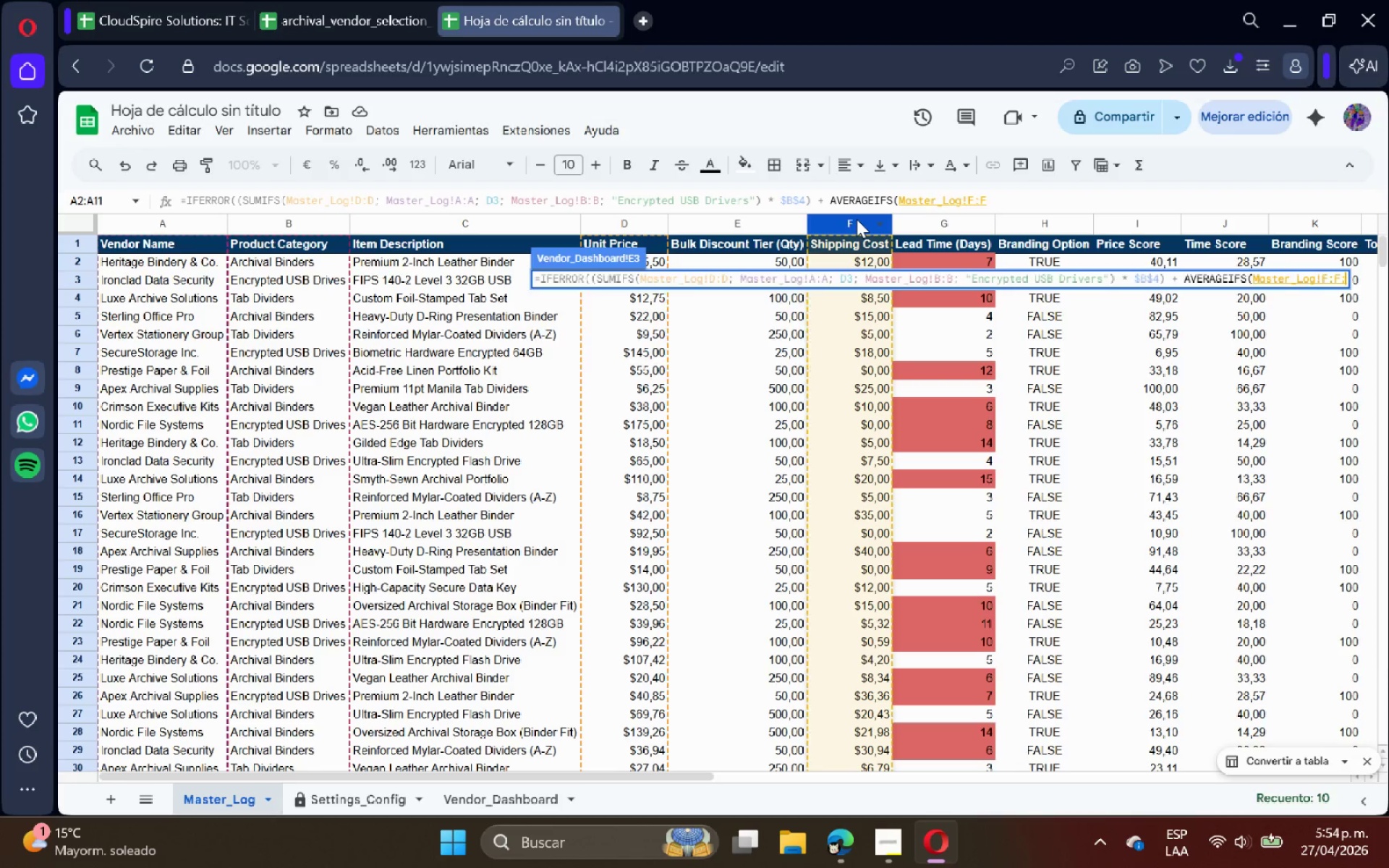 
key(Shift+Comma)
 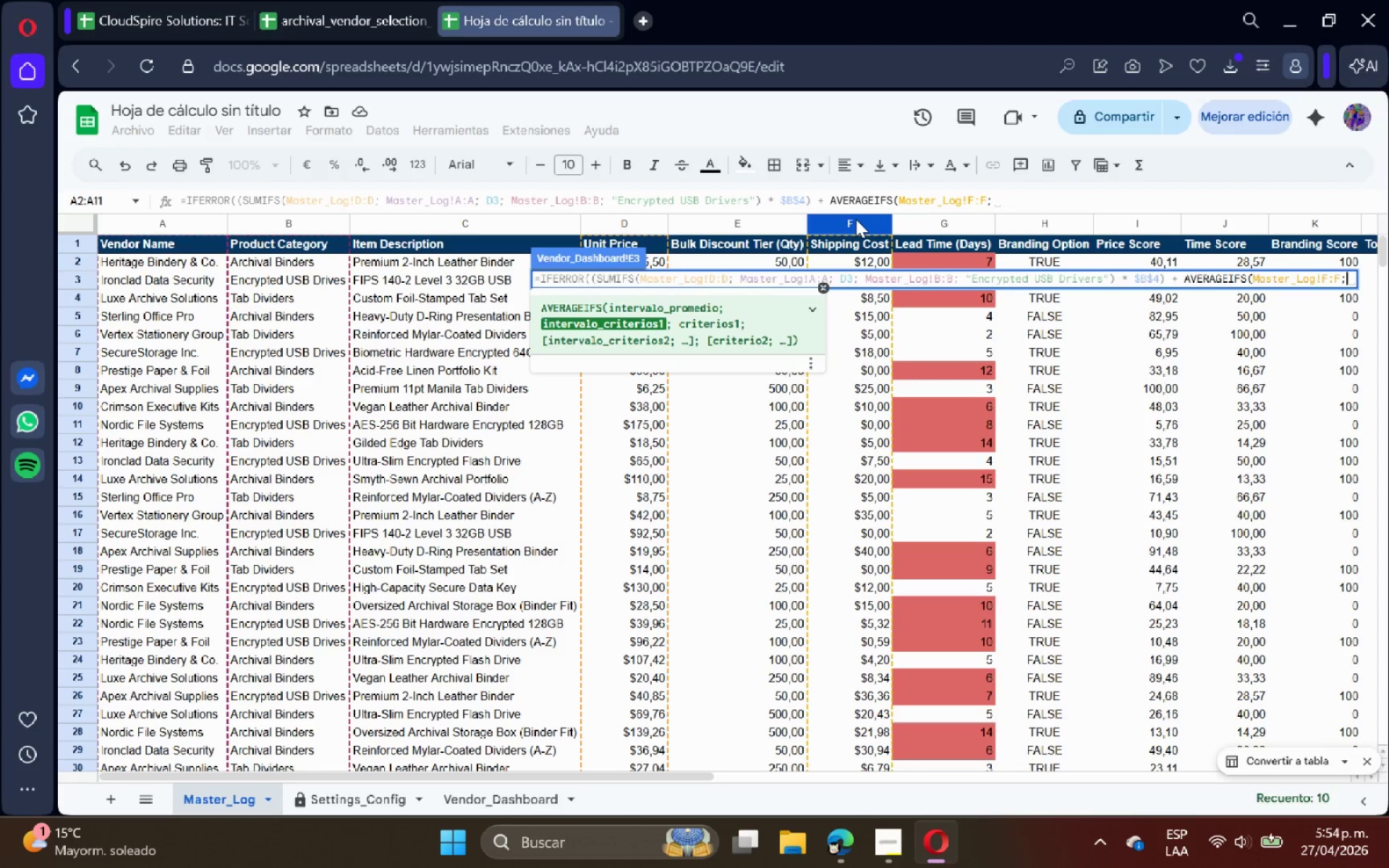 
scroll: coordinate [857, 219], scroll_direction: up, amount: 1.0
 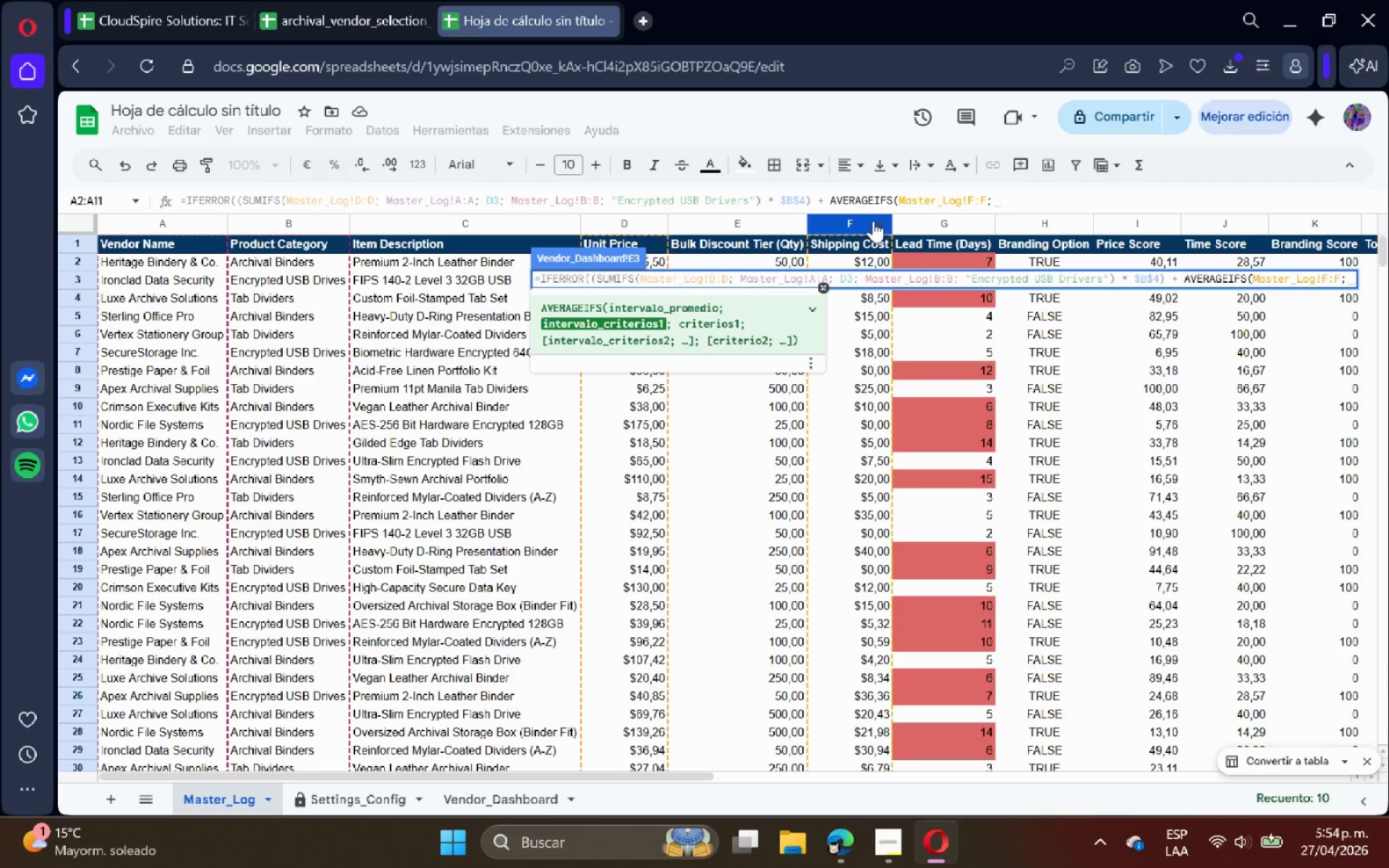 
key(Space)
 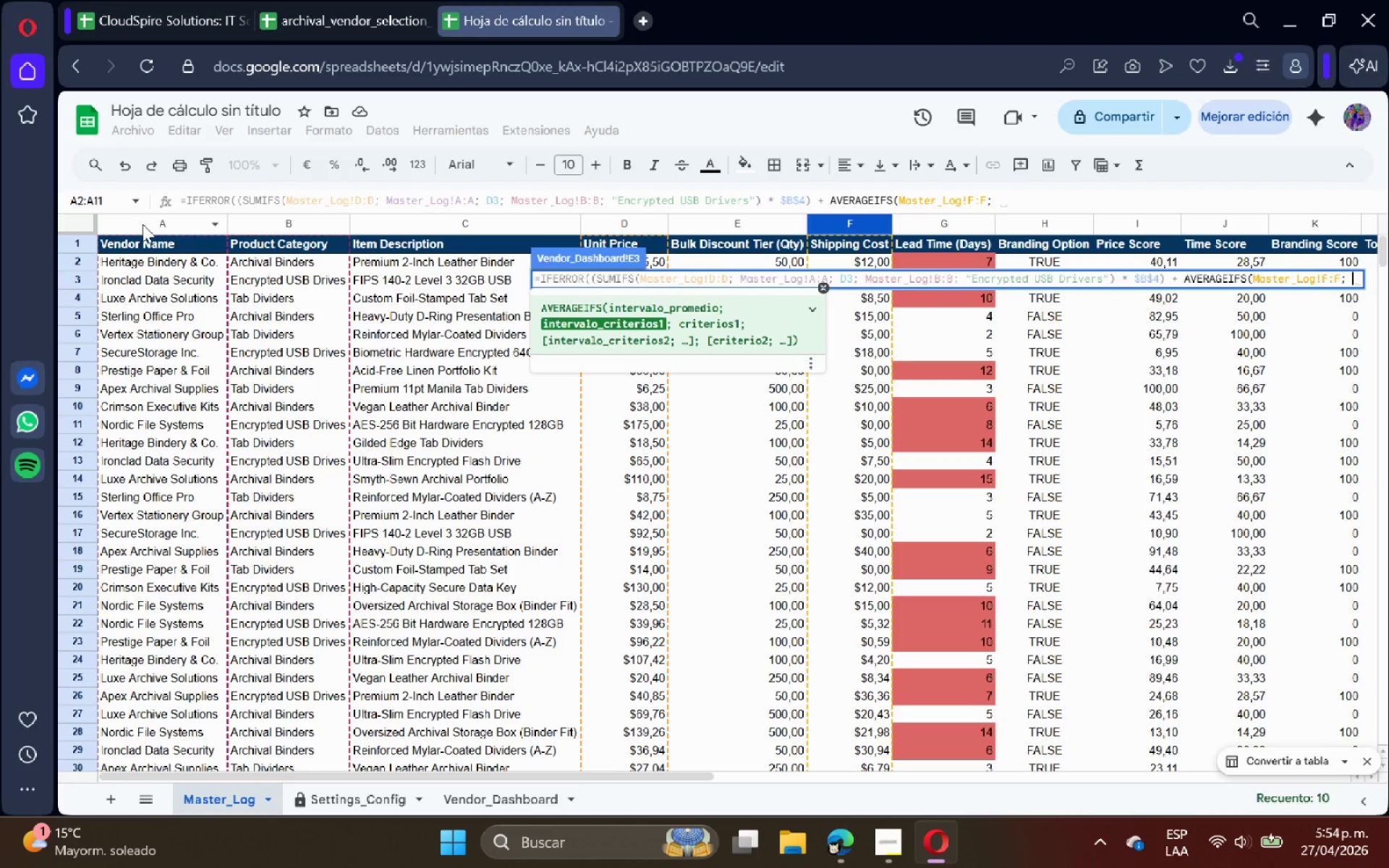 
left_click([144, 225])
 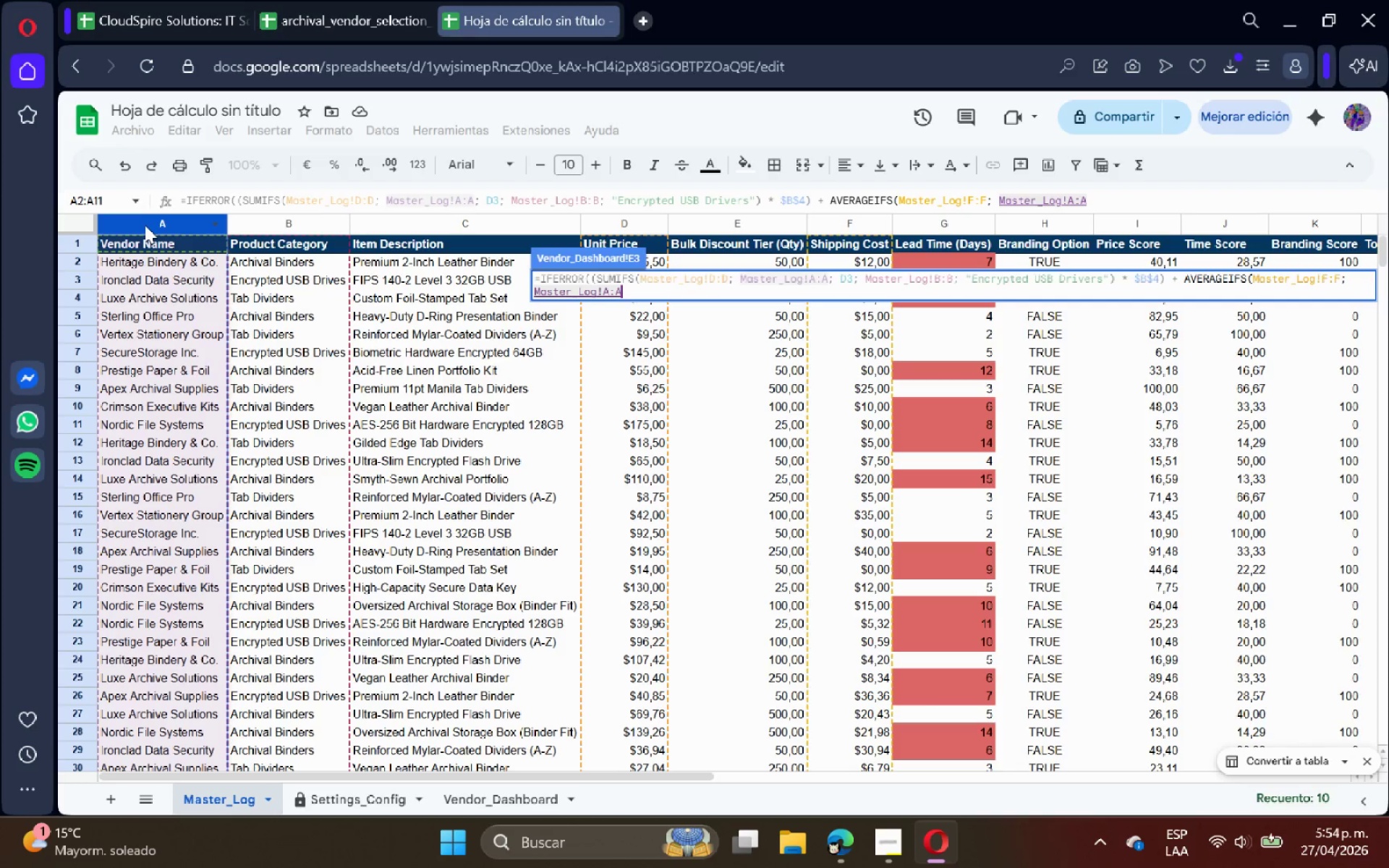 
key(Shift+ShiftRight)
 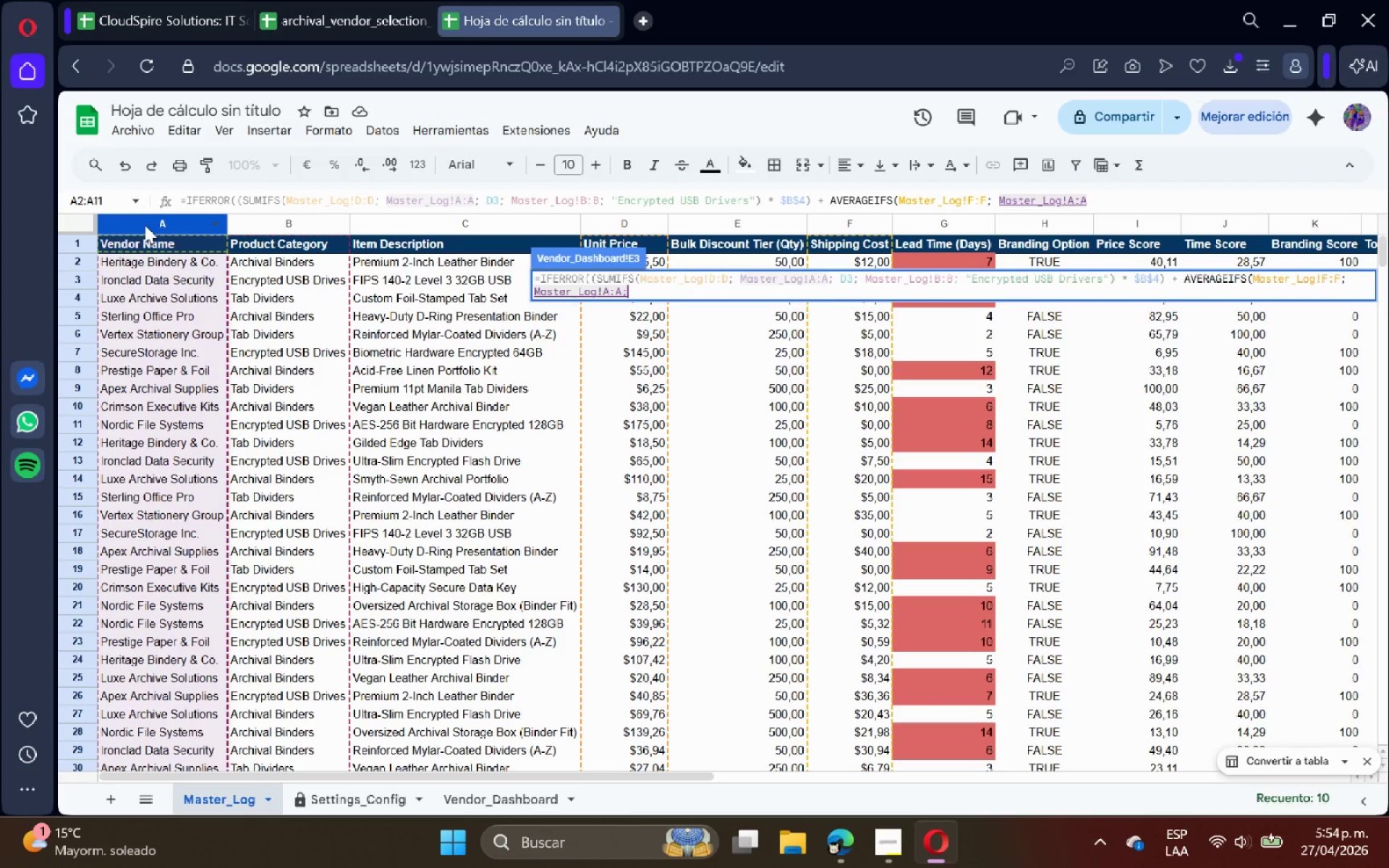 
key(Shift+Comma)
 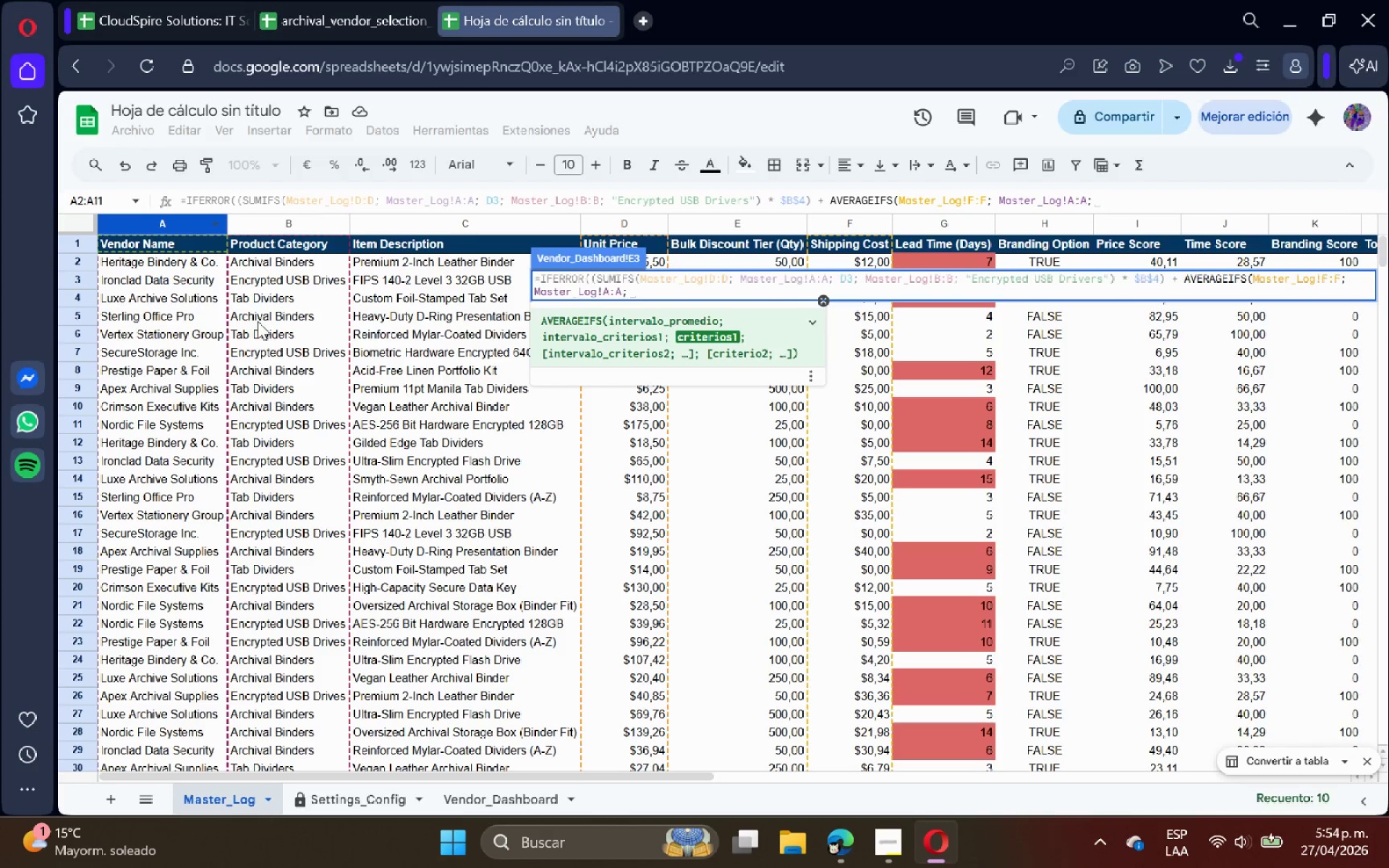 
type( D3(< 0()
 